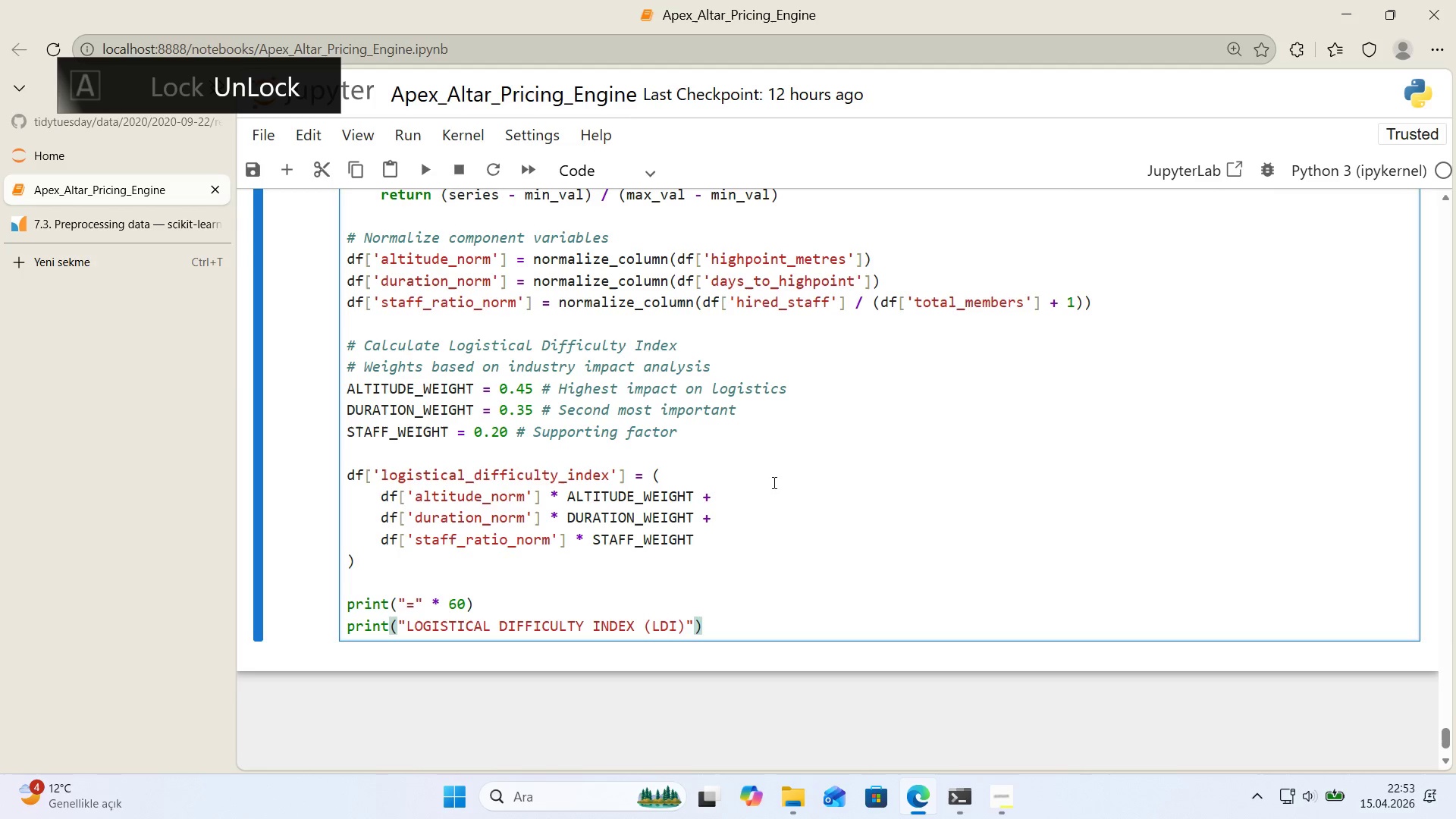 
key(Enter)
 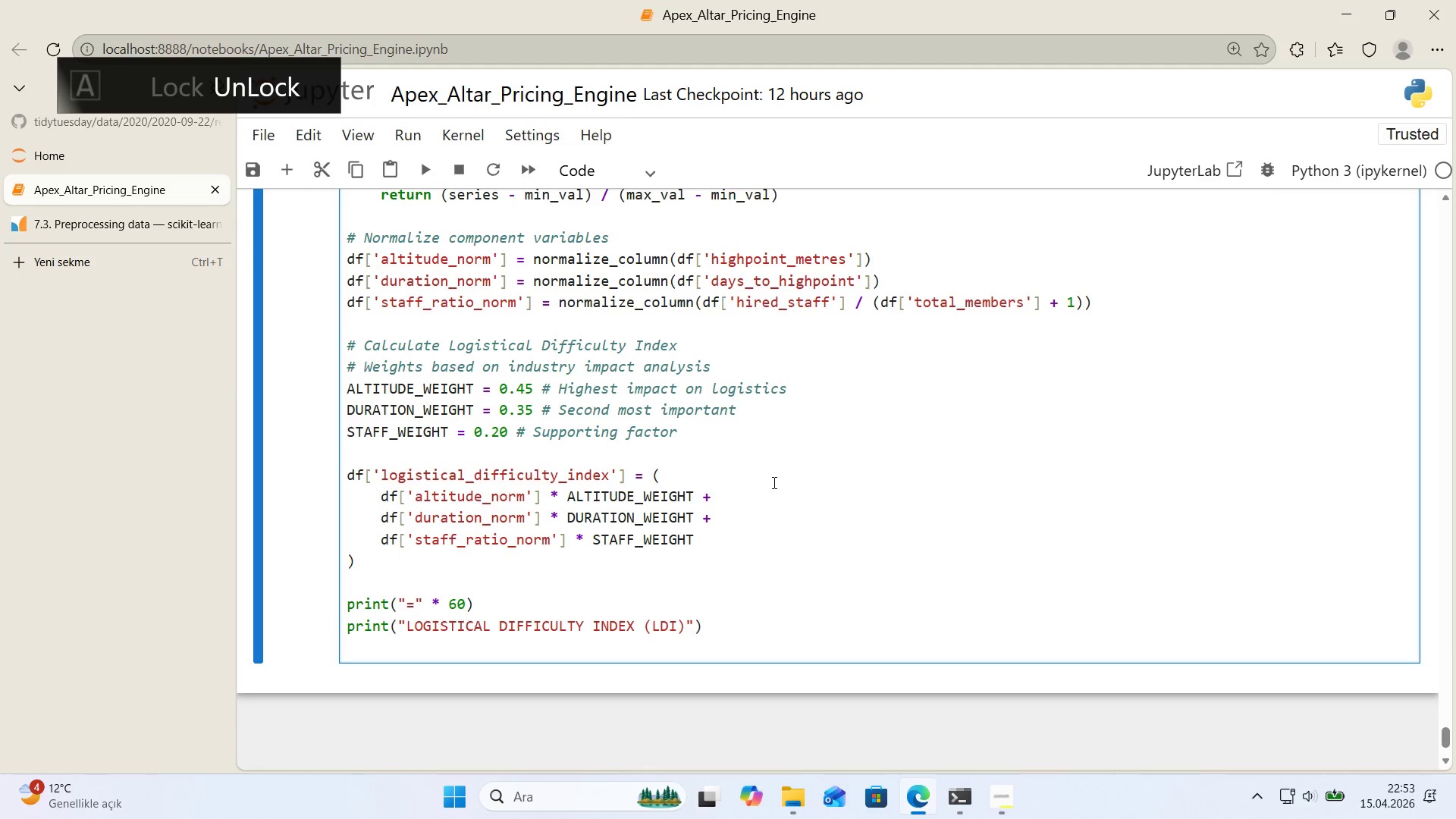 
type(pr'nt*()
 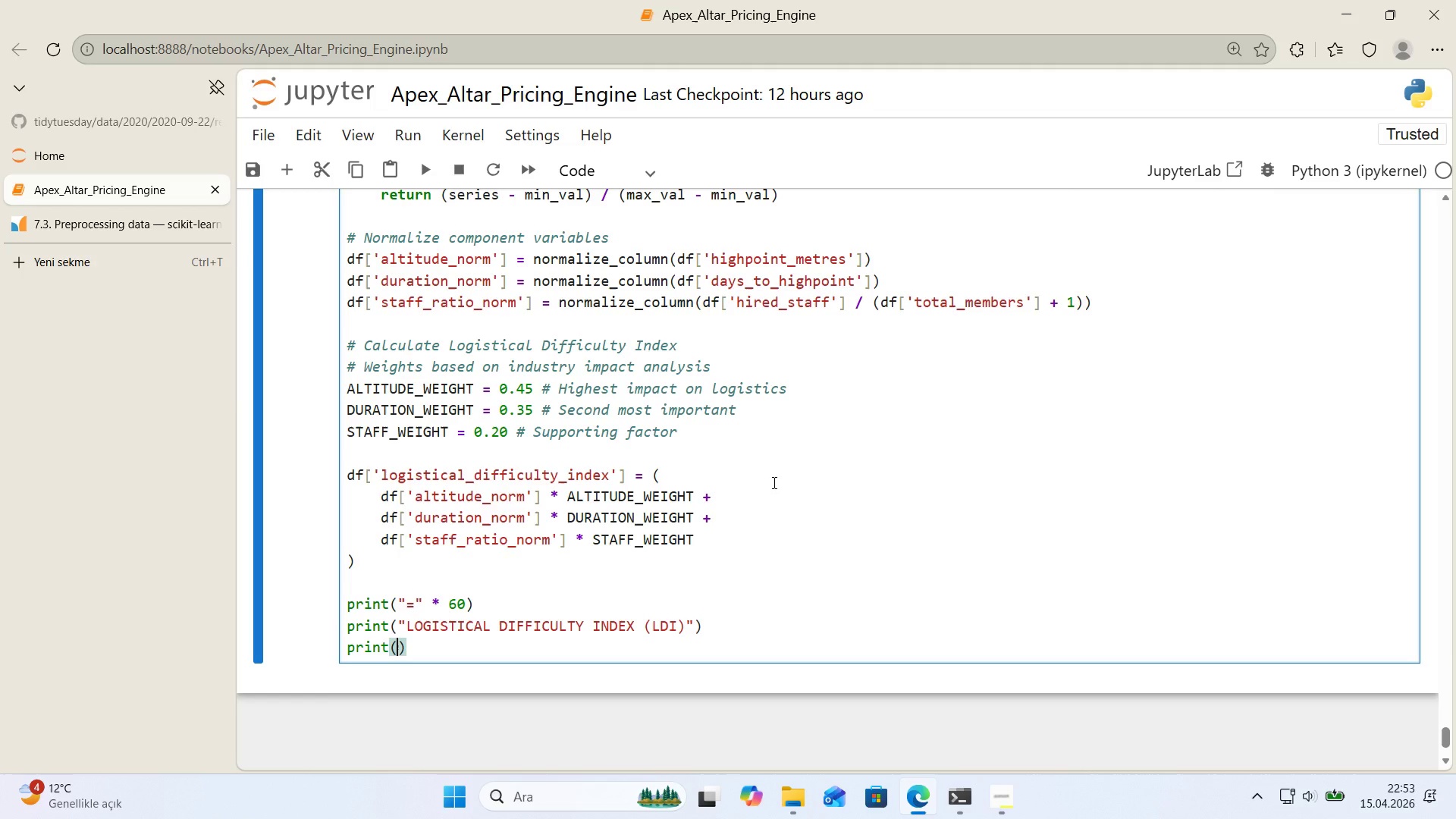 
 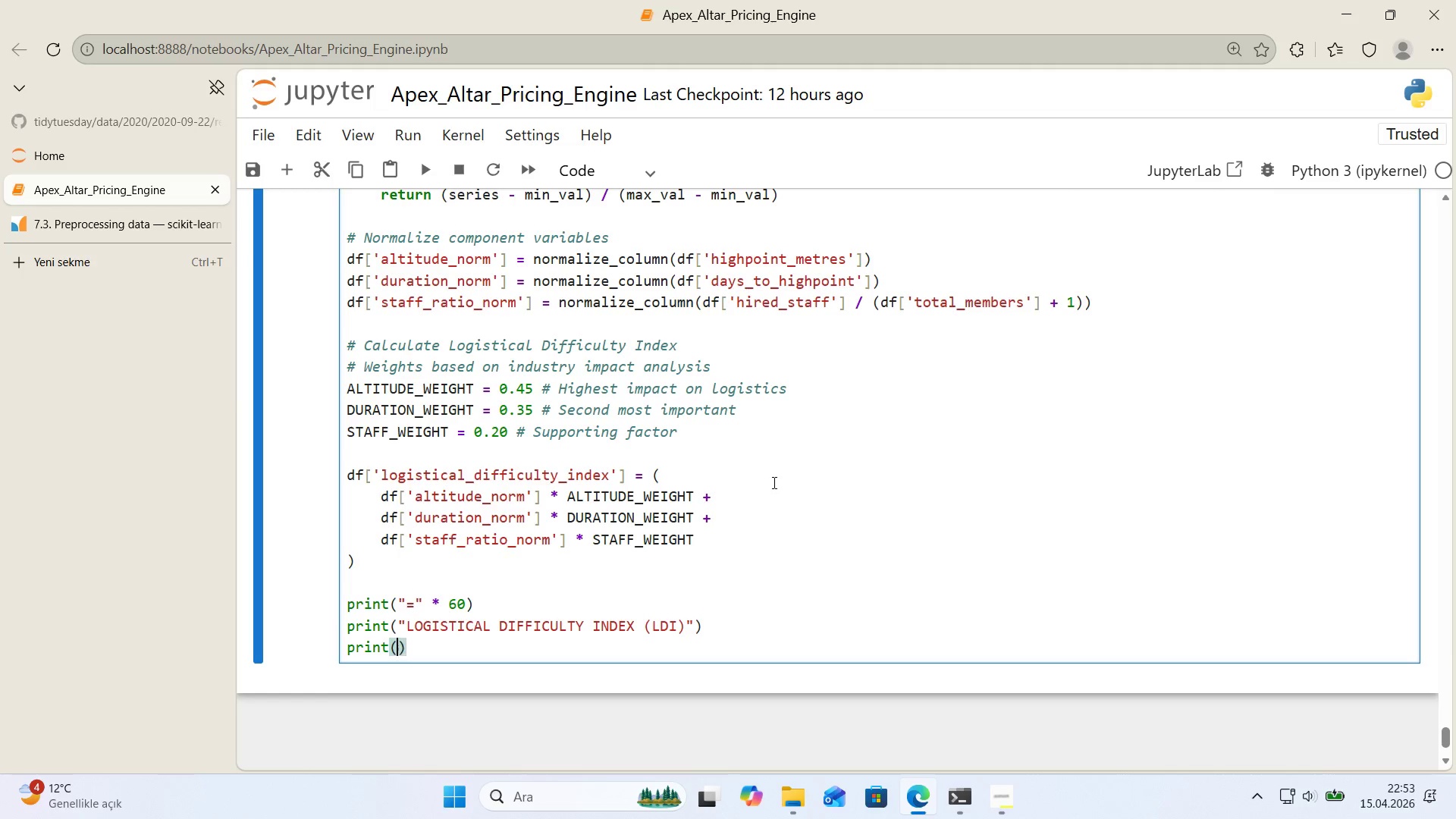 
key(ArrowLeft)
 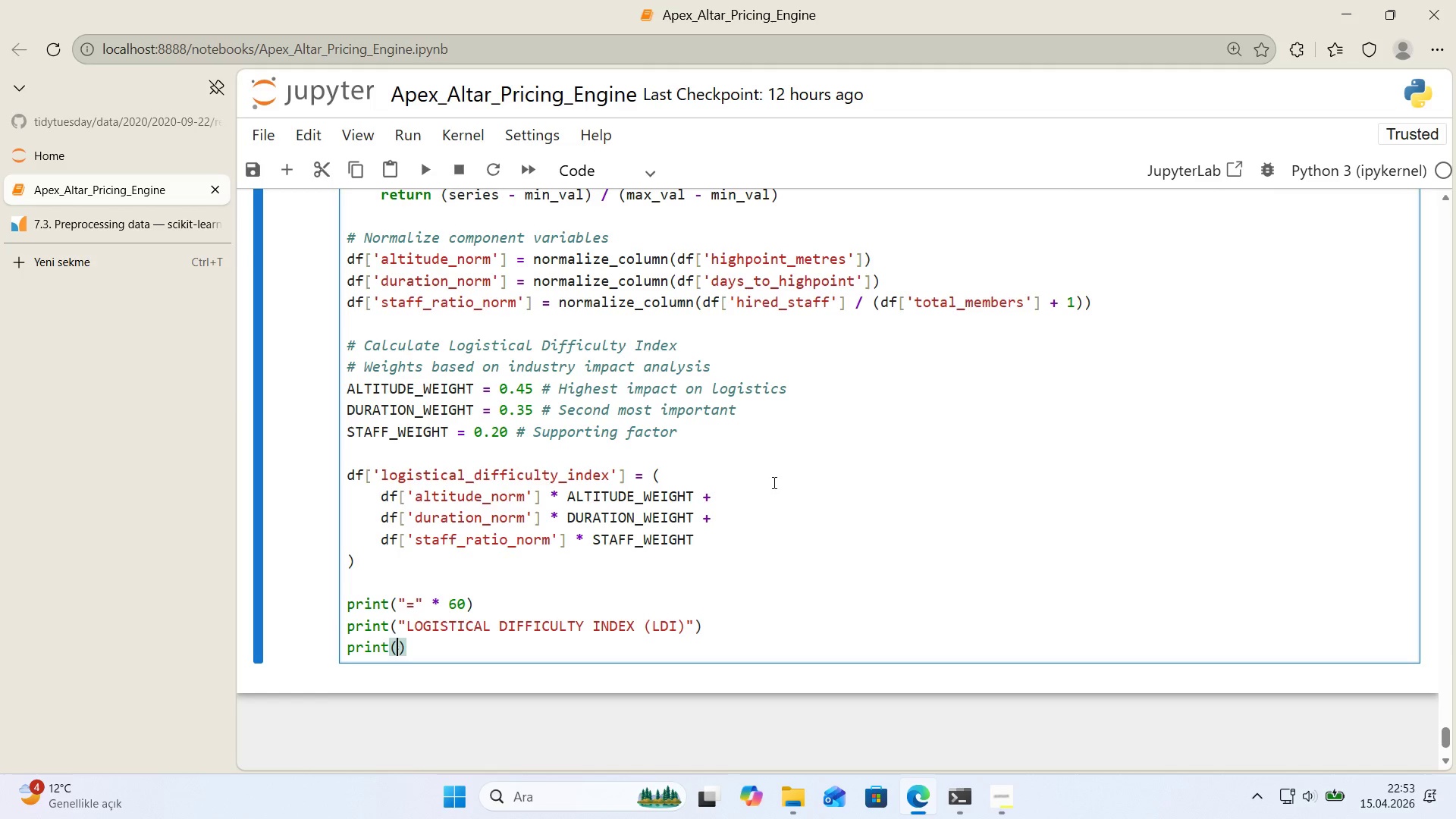 
key(Backquote)
 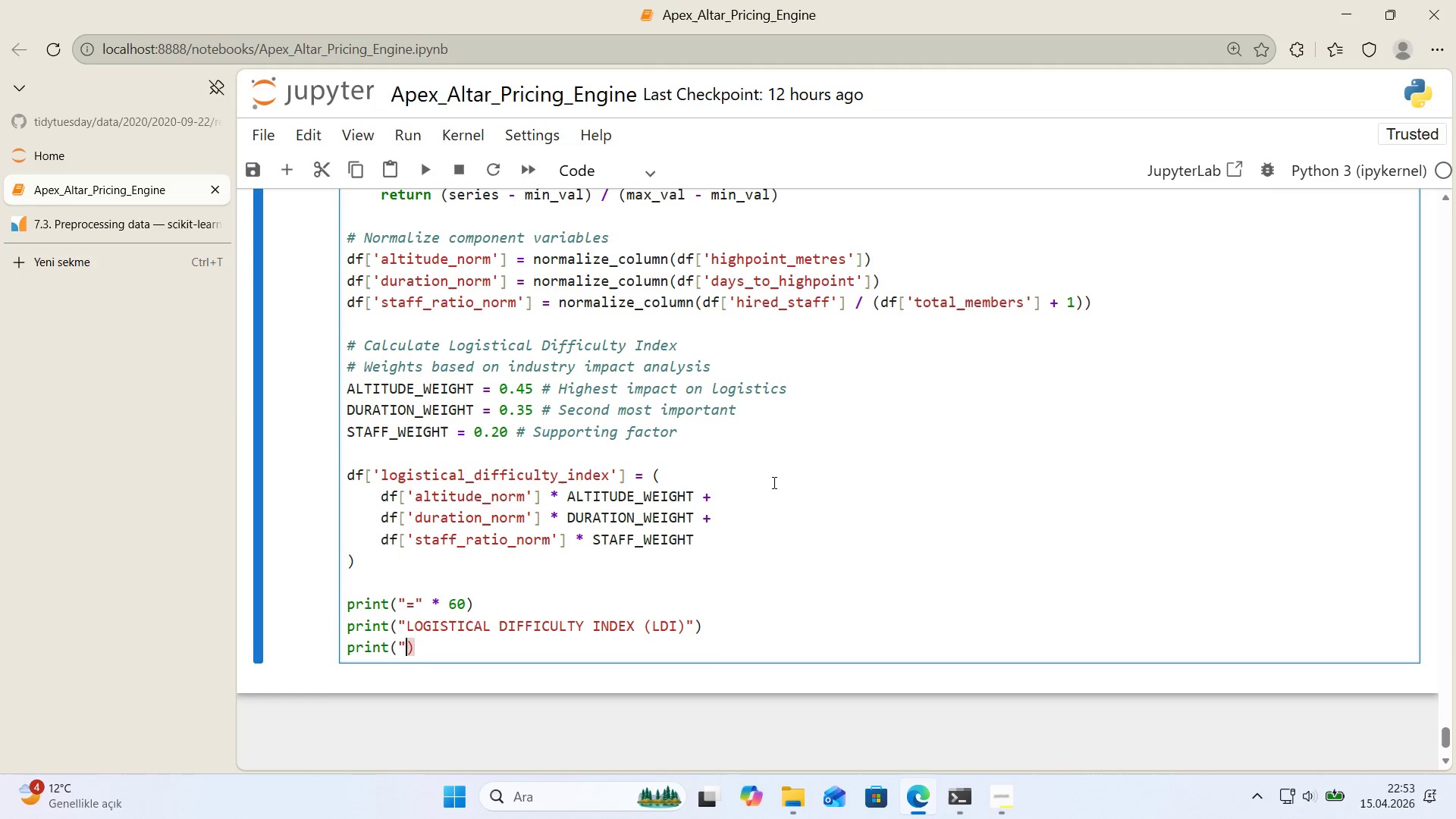 
key(Backquote)
 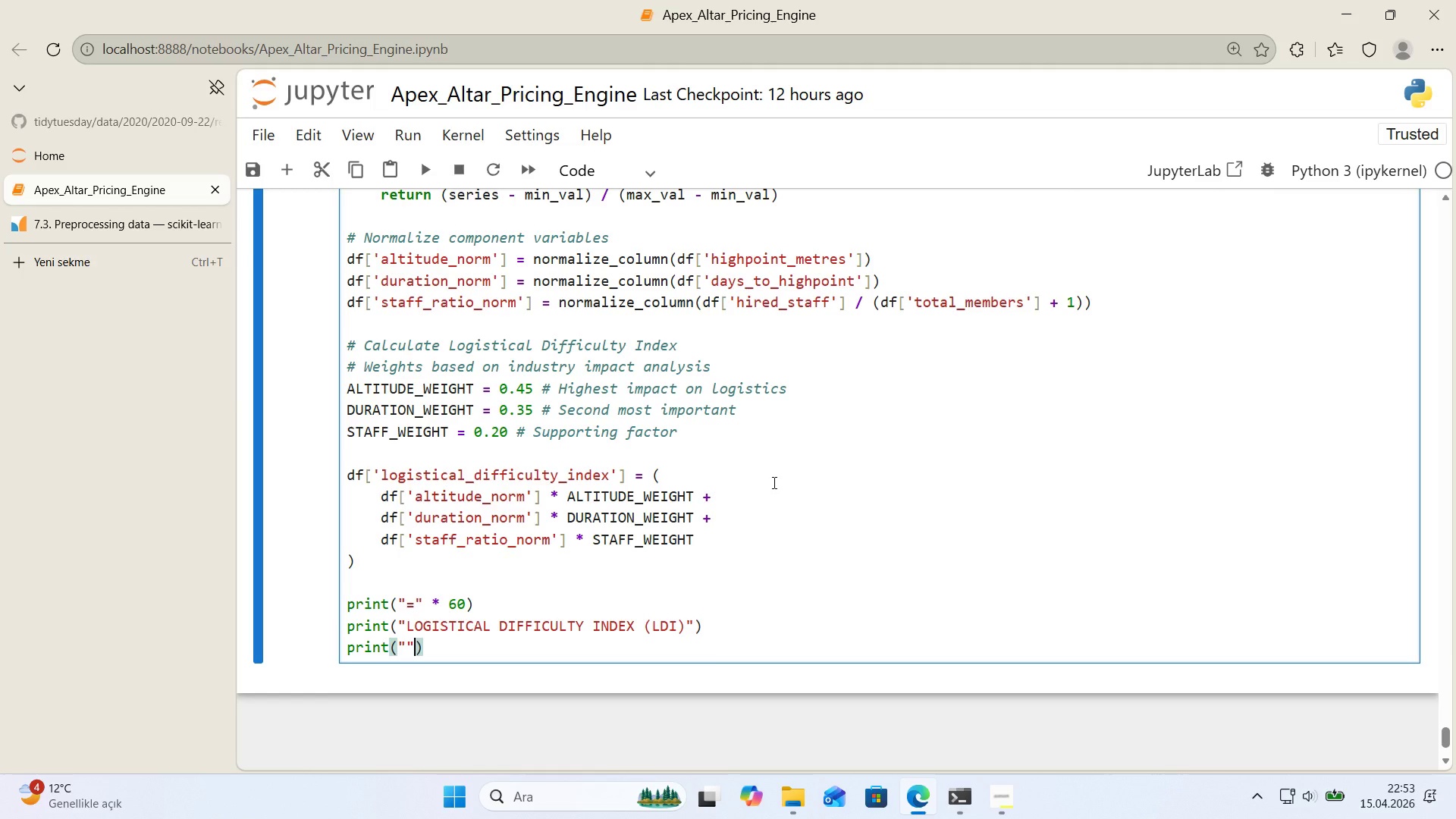 
key(ArrowLeft)
 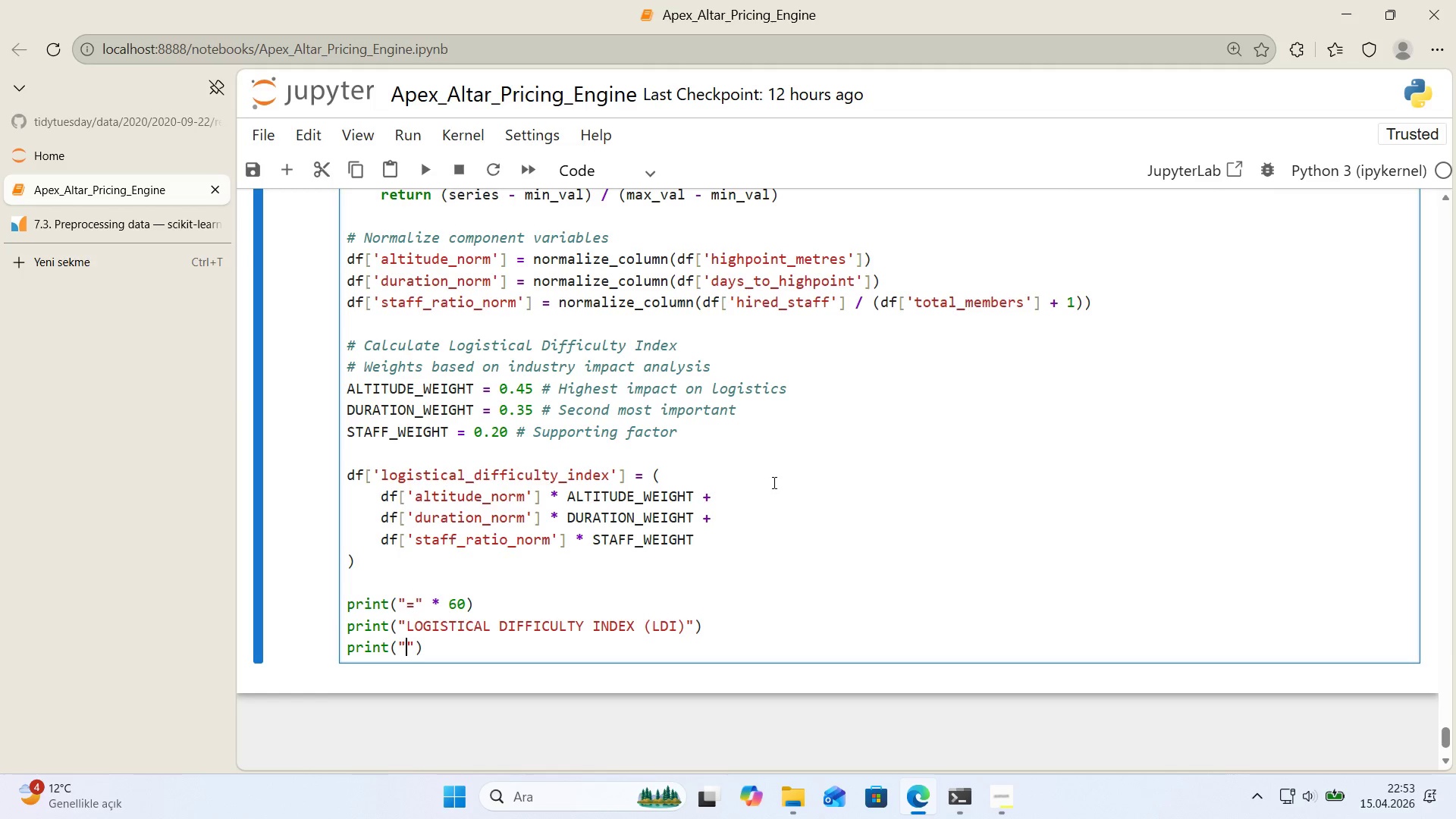 
key(Shift+0)
 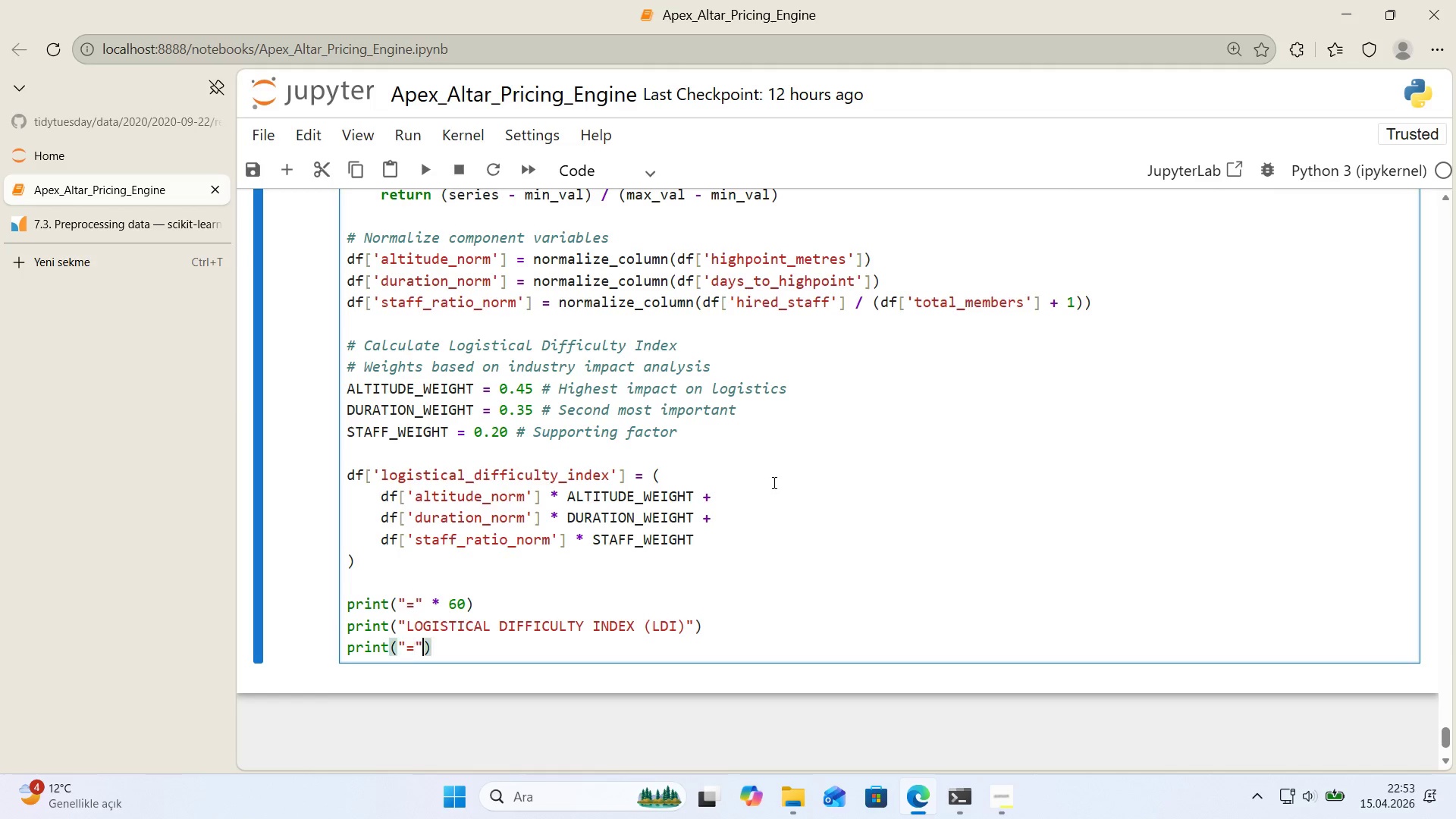 
key(ArrowRight)
 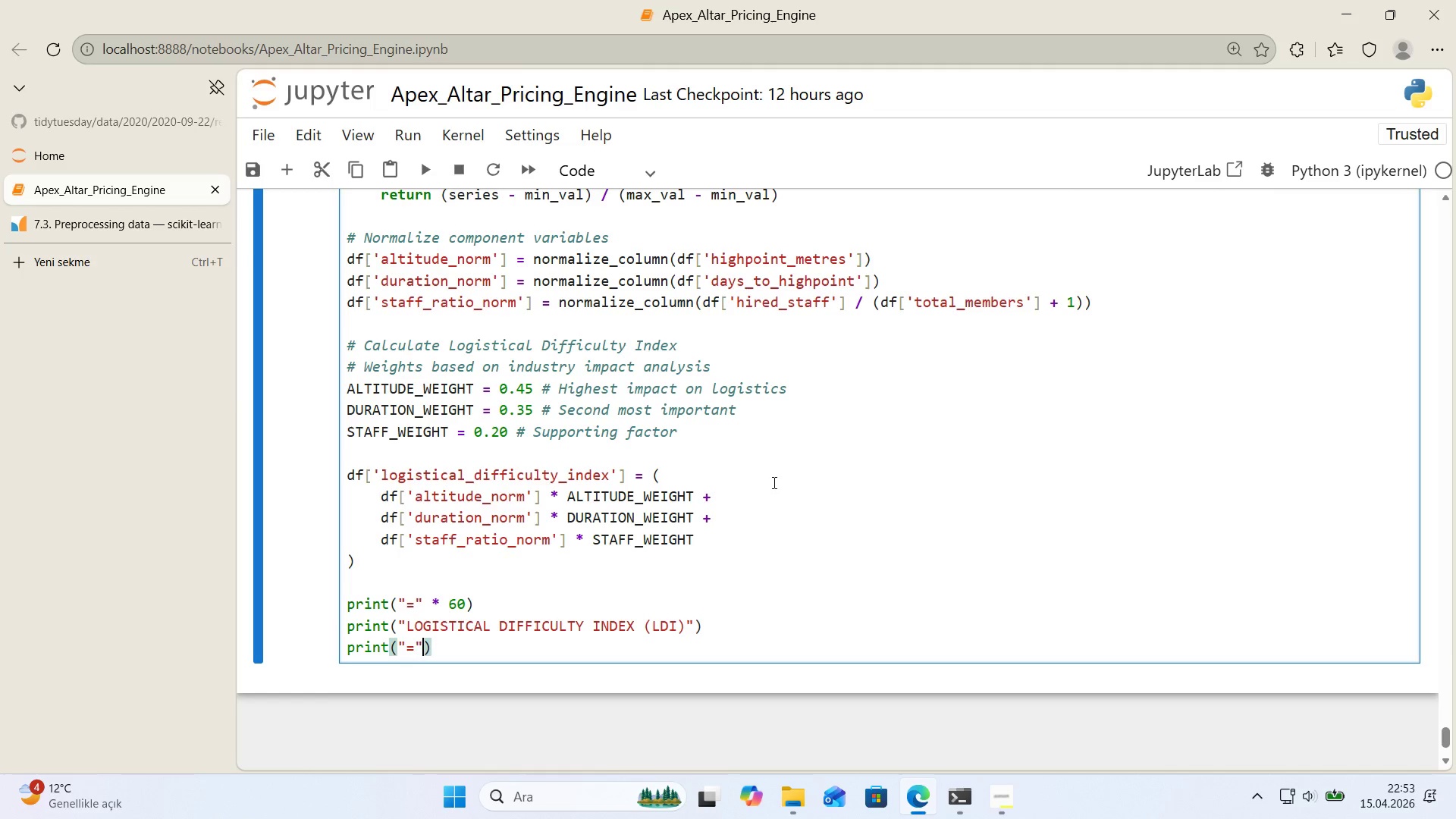 
key(NumpadMultiply)
 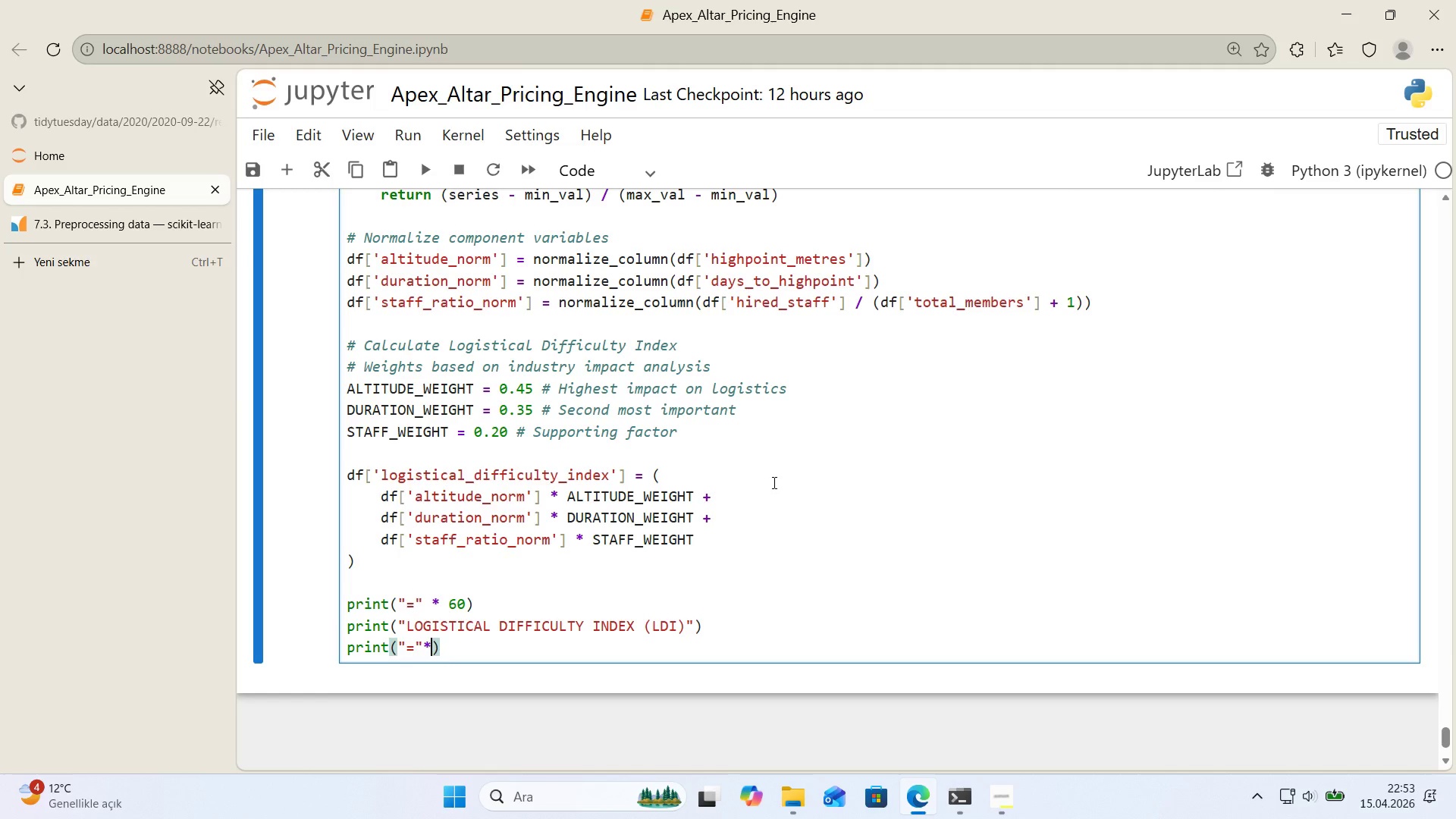 
key(Numpad6)
 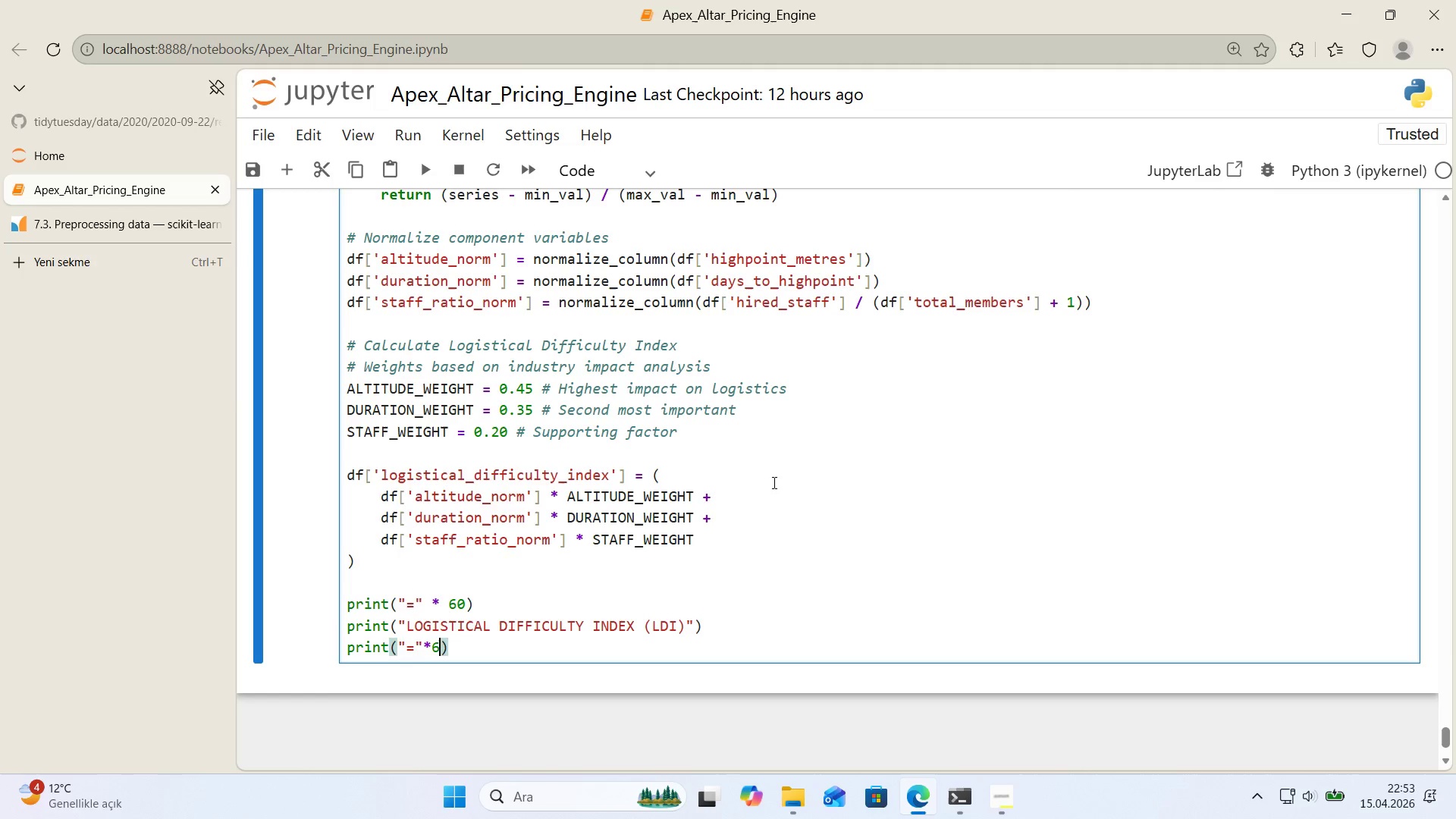 
key(Numpad0)
 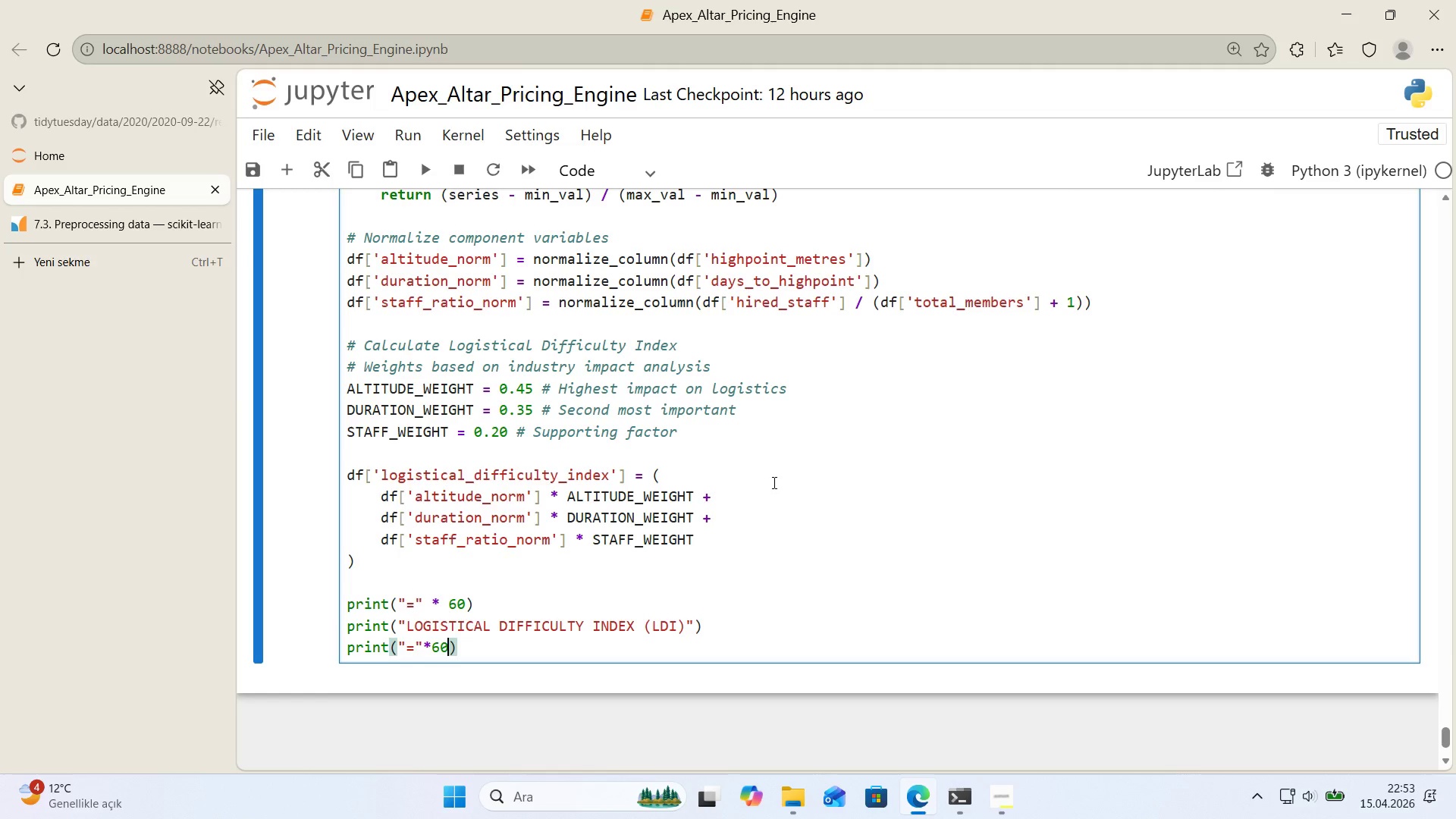 
key(ArrowRight)
 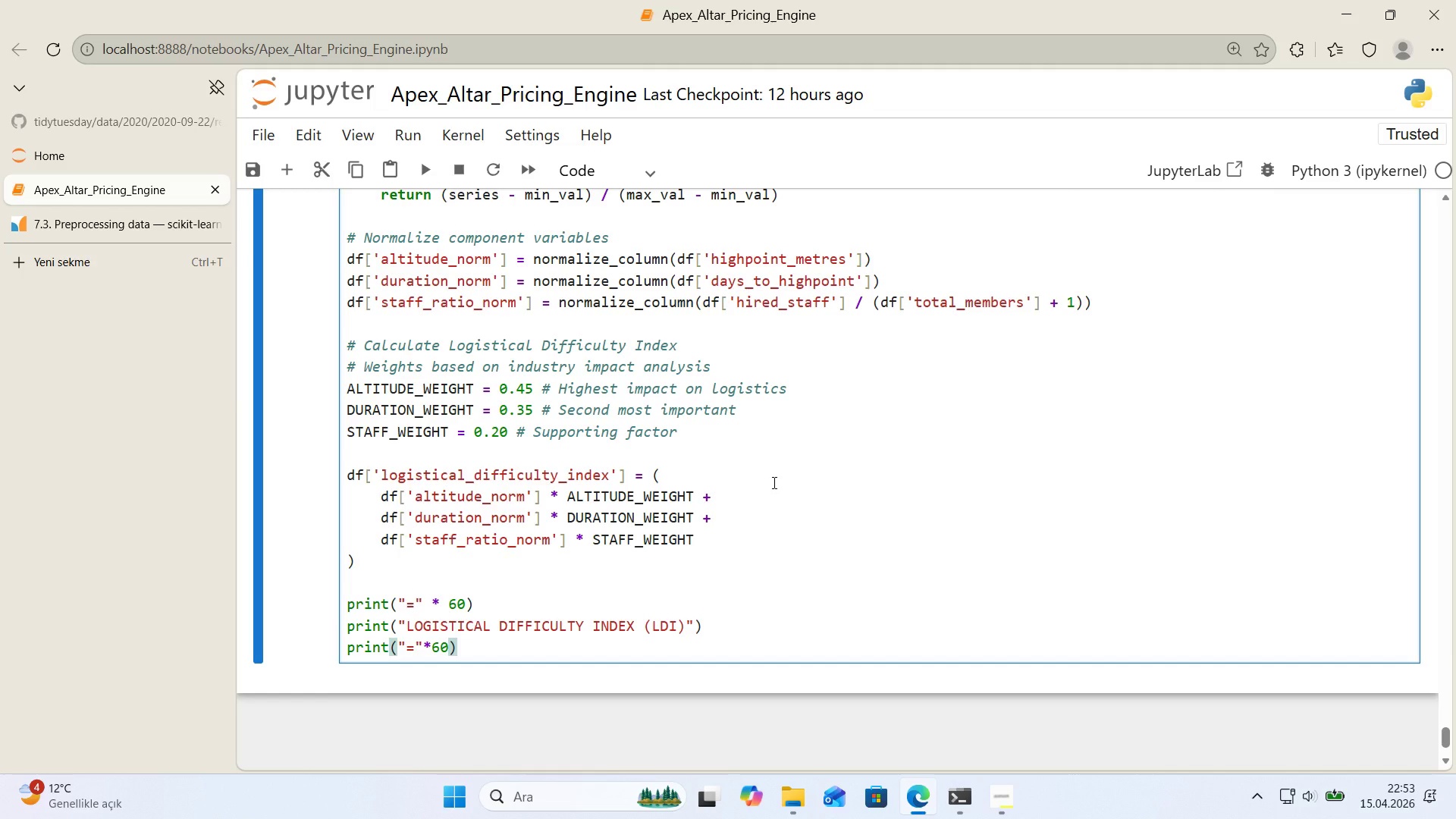 
key(ArrowLeft)
 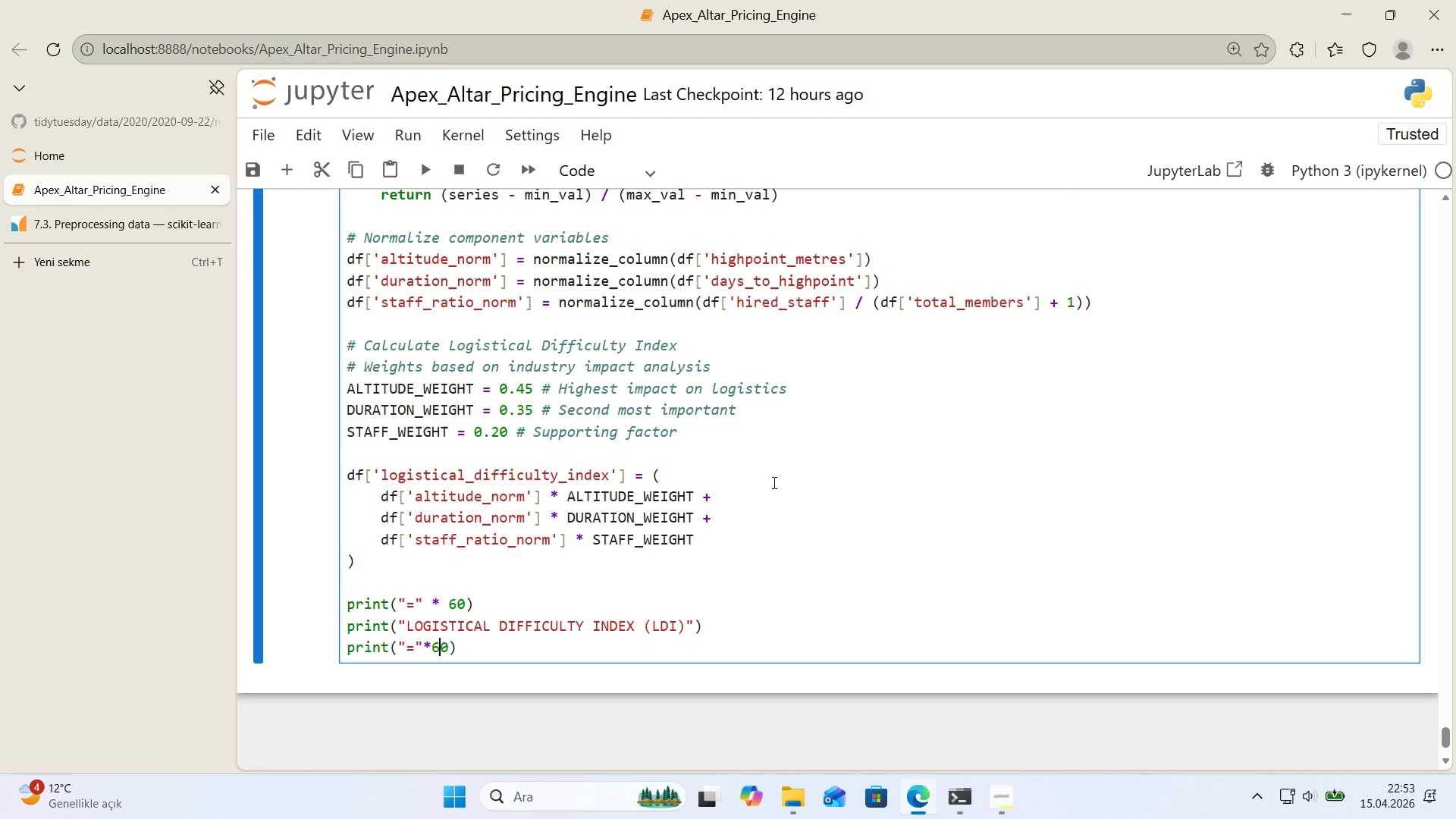 
key(ArrowLeft)
 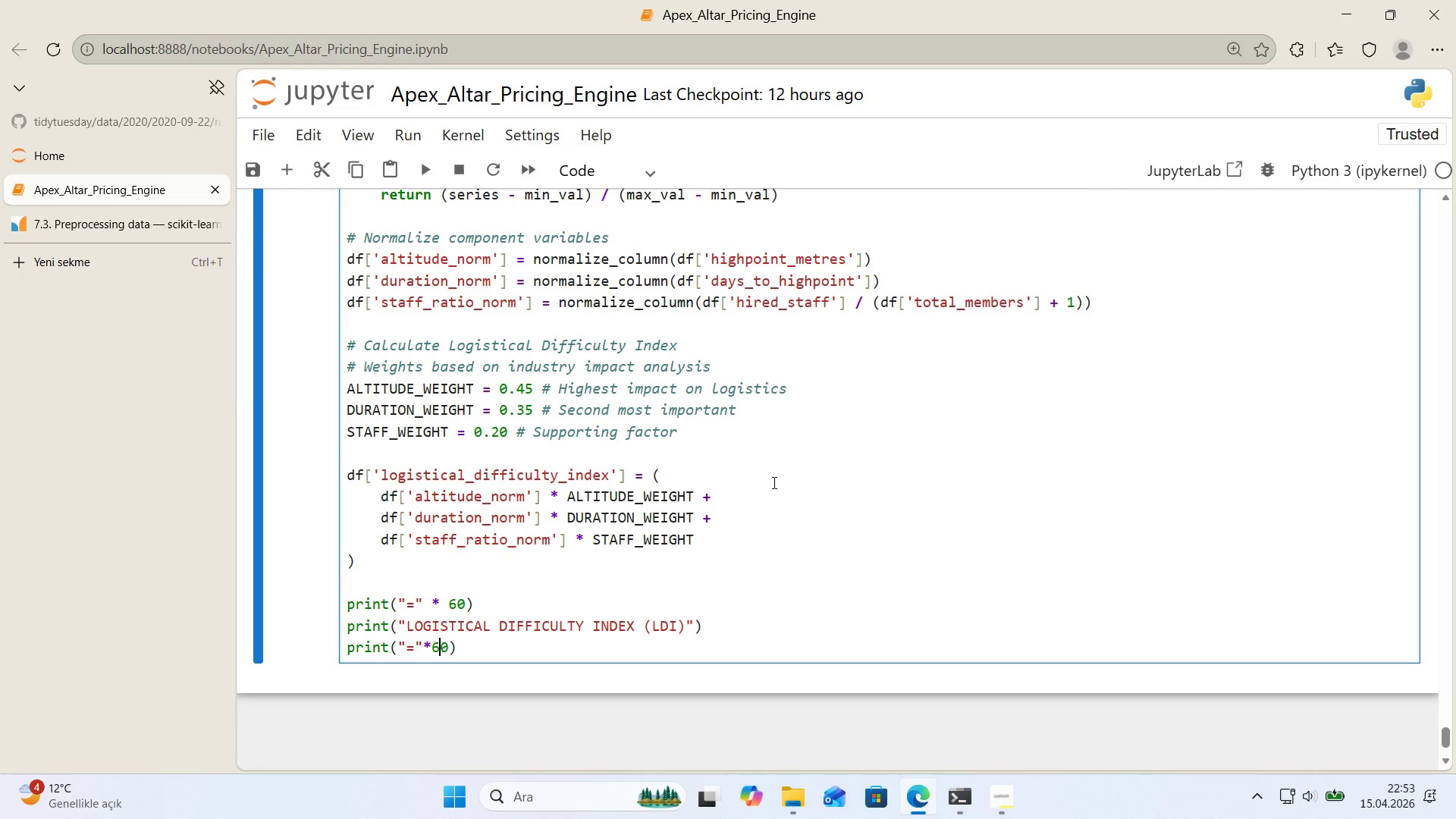 
key(ArrowLeft)
 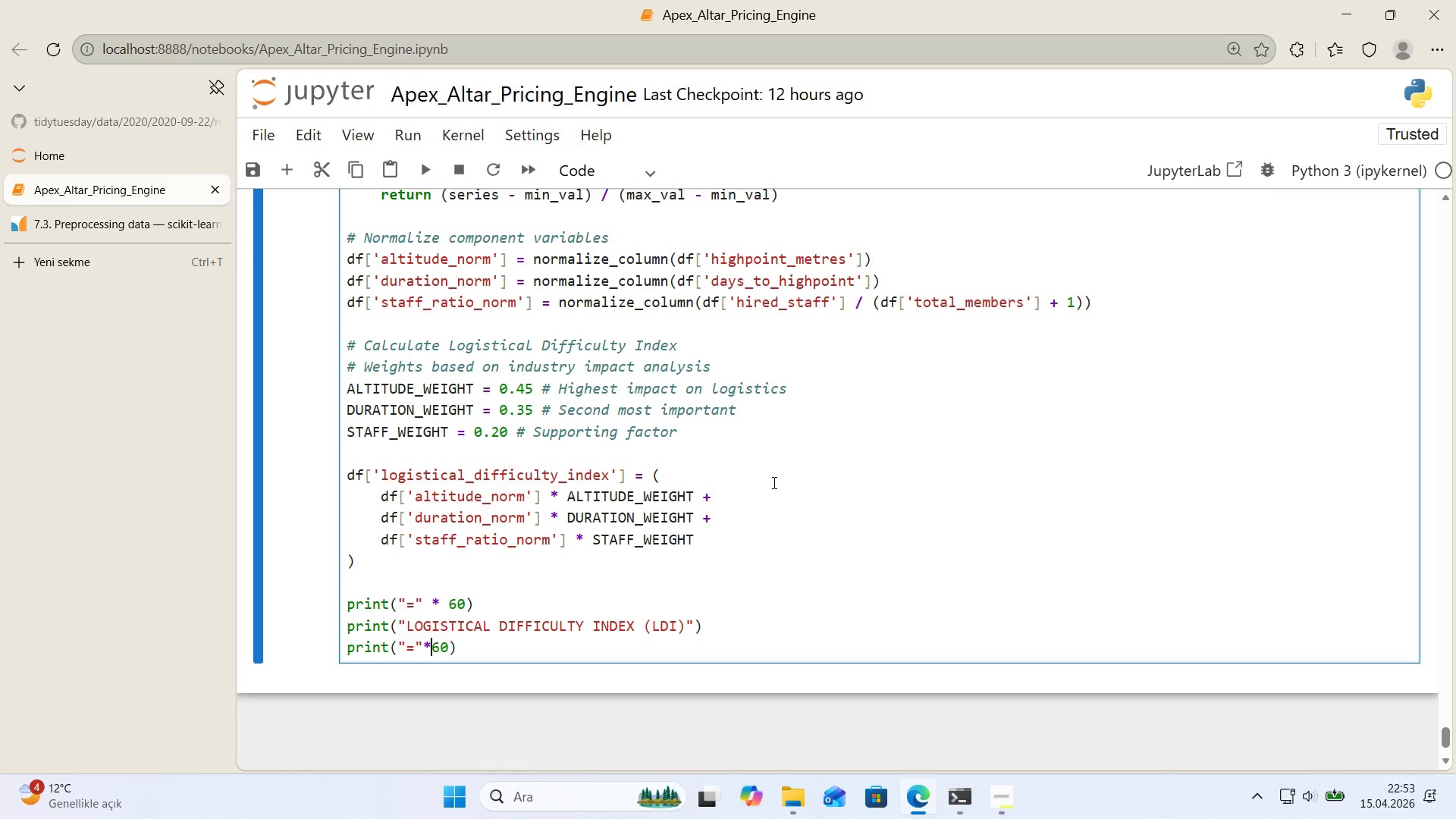 
key(Space)
 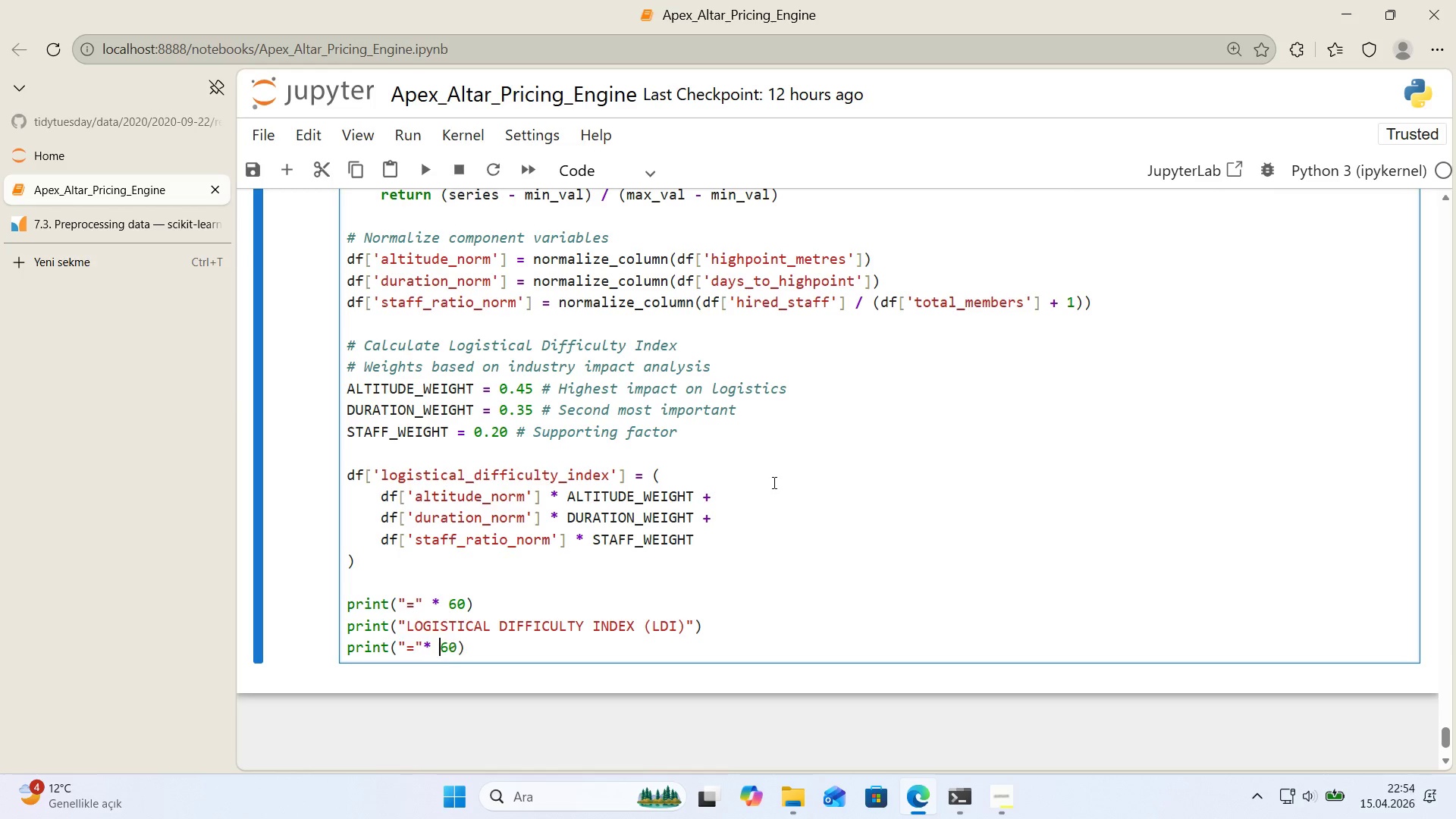 
key(ArrowRight)
 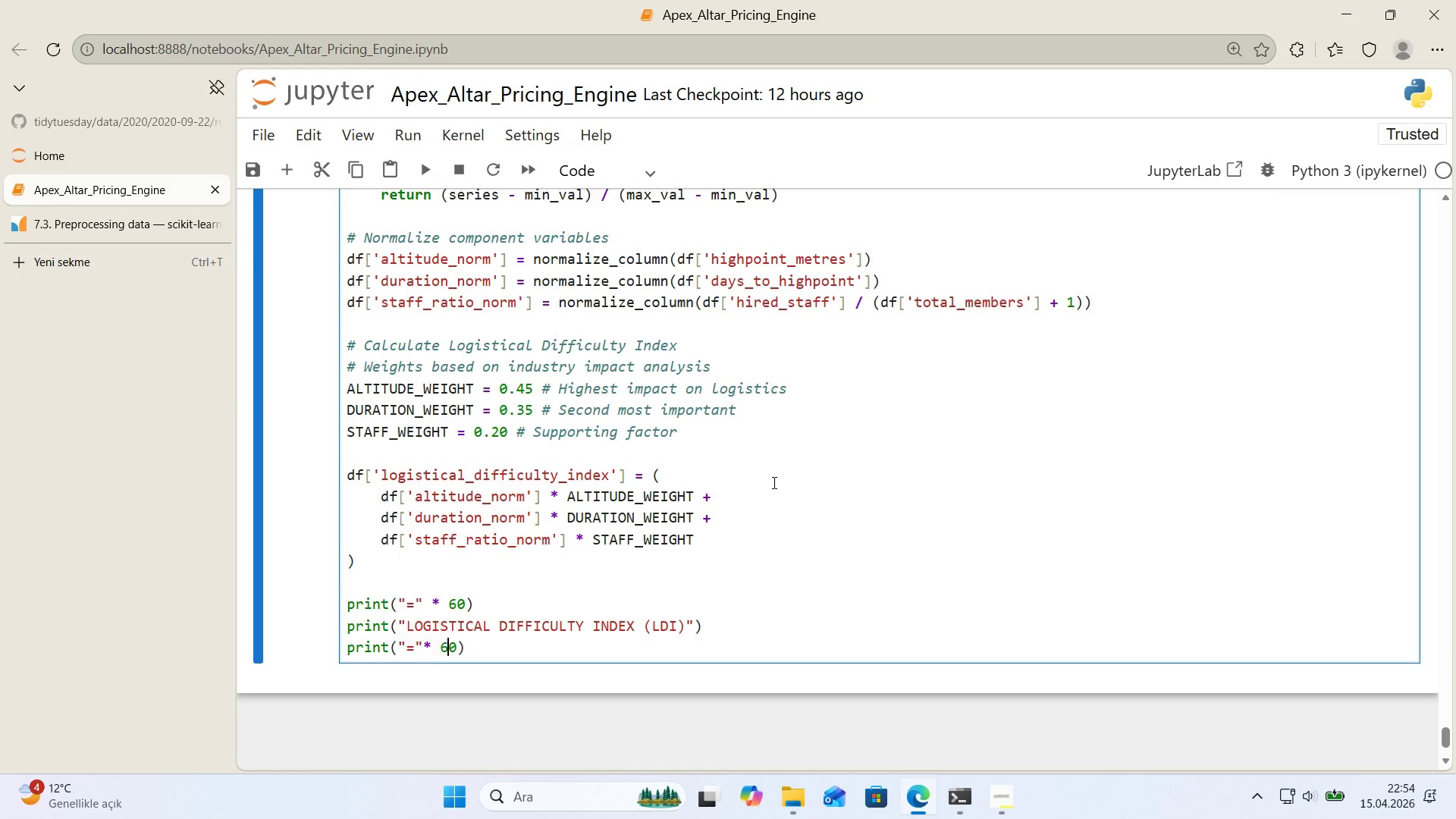 
key(ArrowRight)
 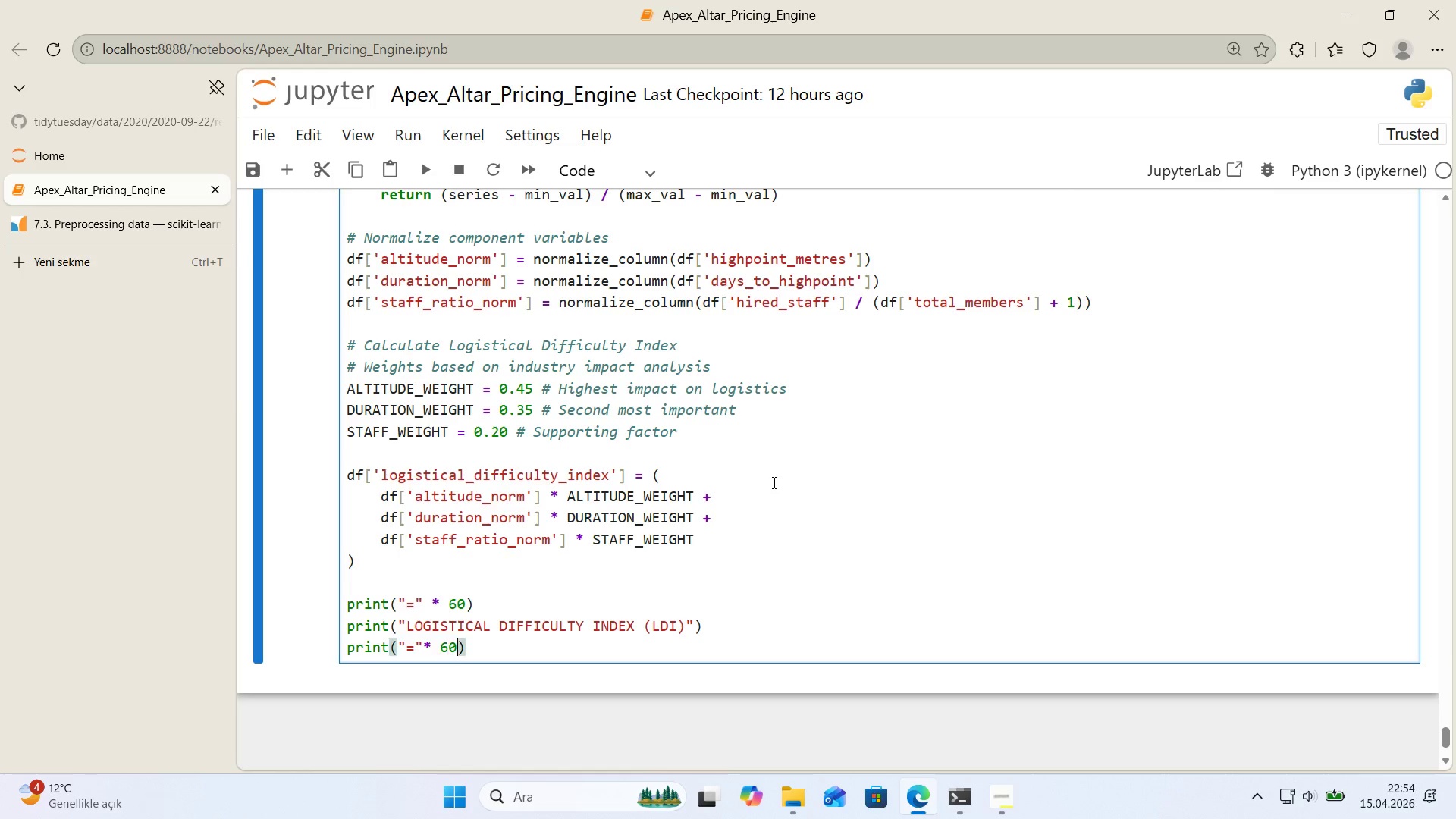 
key(ArrowRight)
 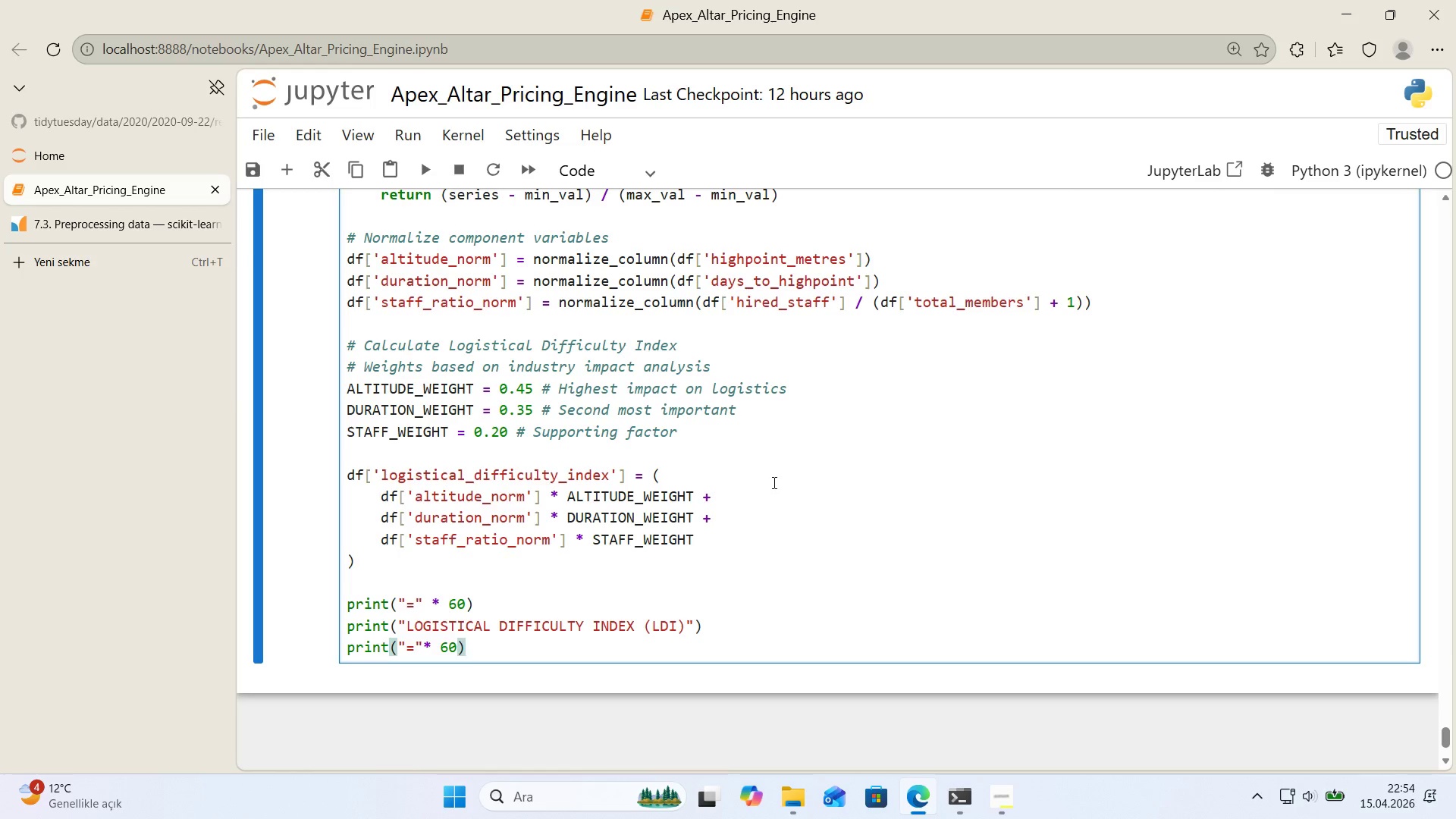 
key(Enter)
 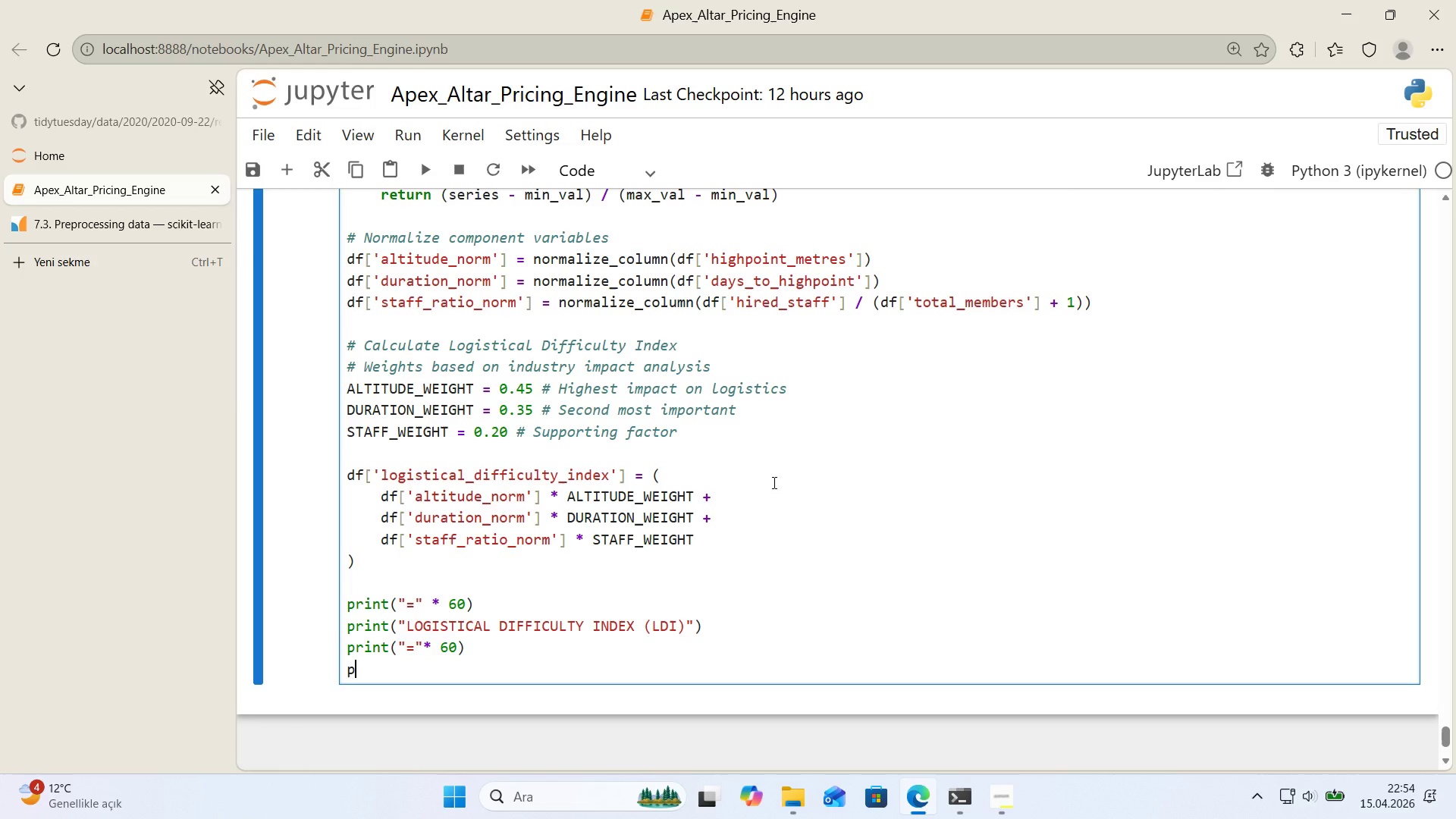 
type(pr'nt*()
 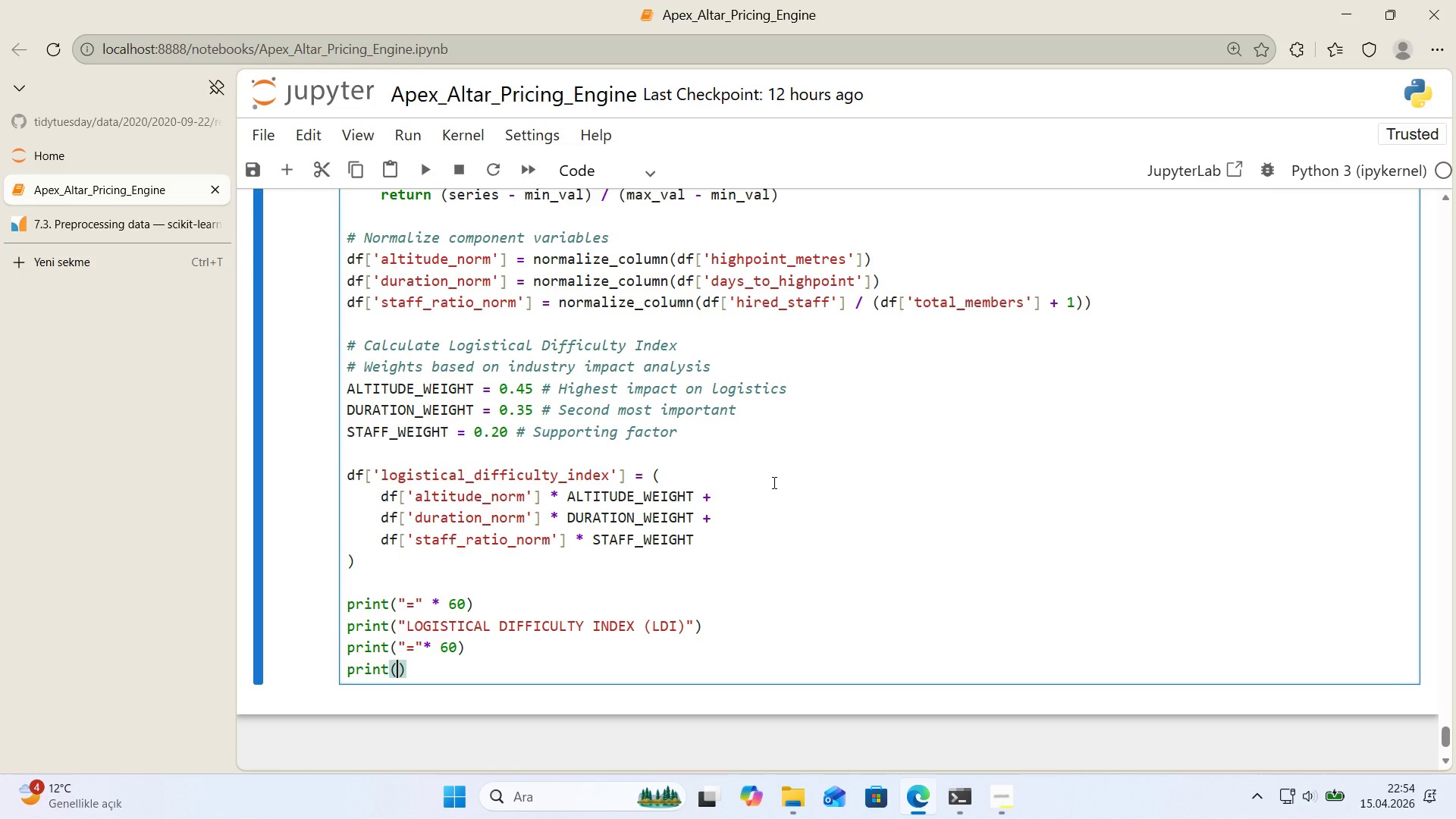 
 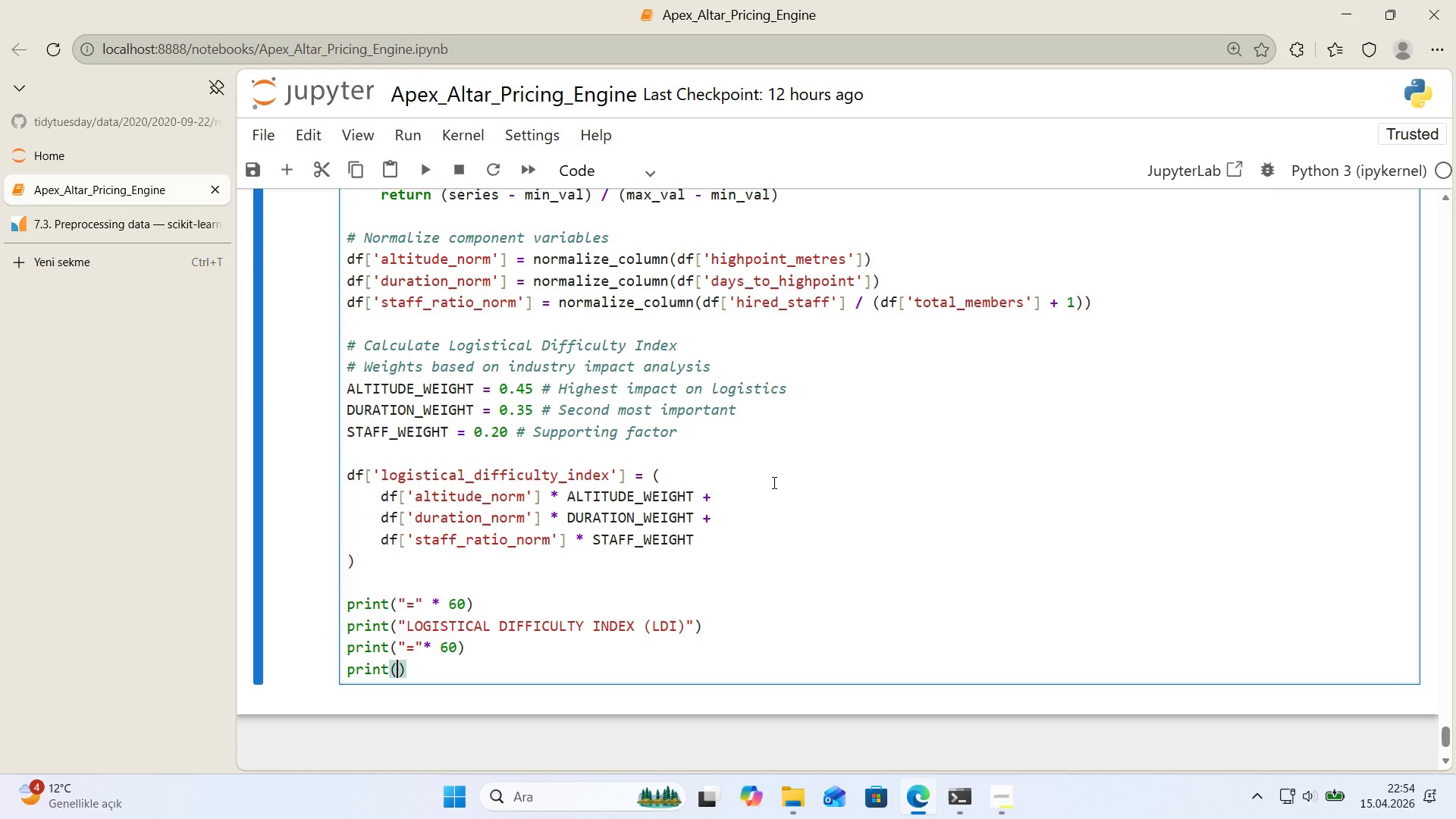 
key(ArrowLeft)
 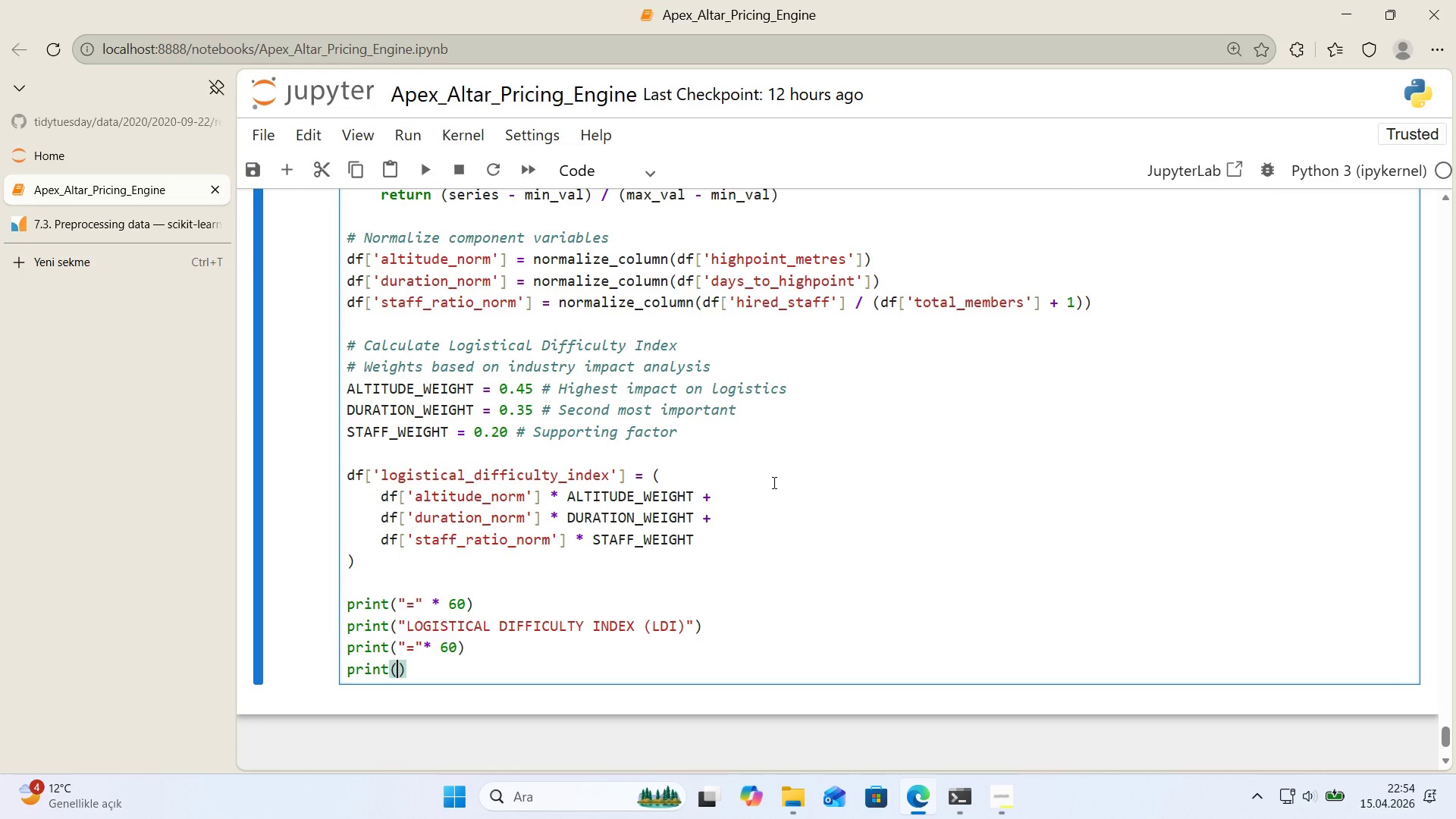 
key(F)
 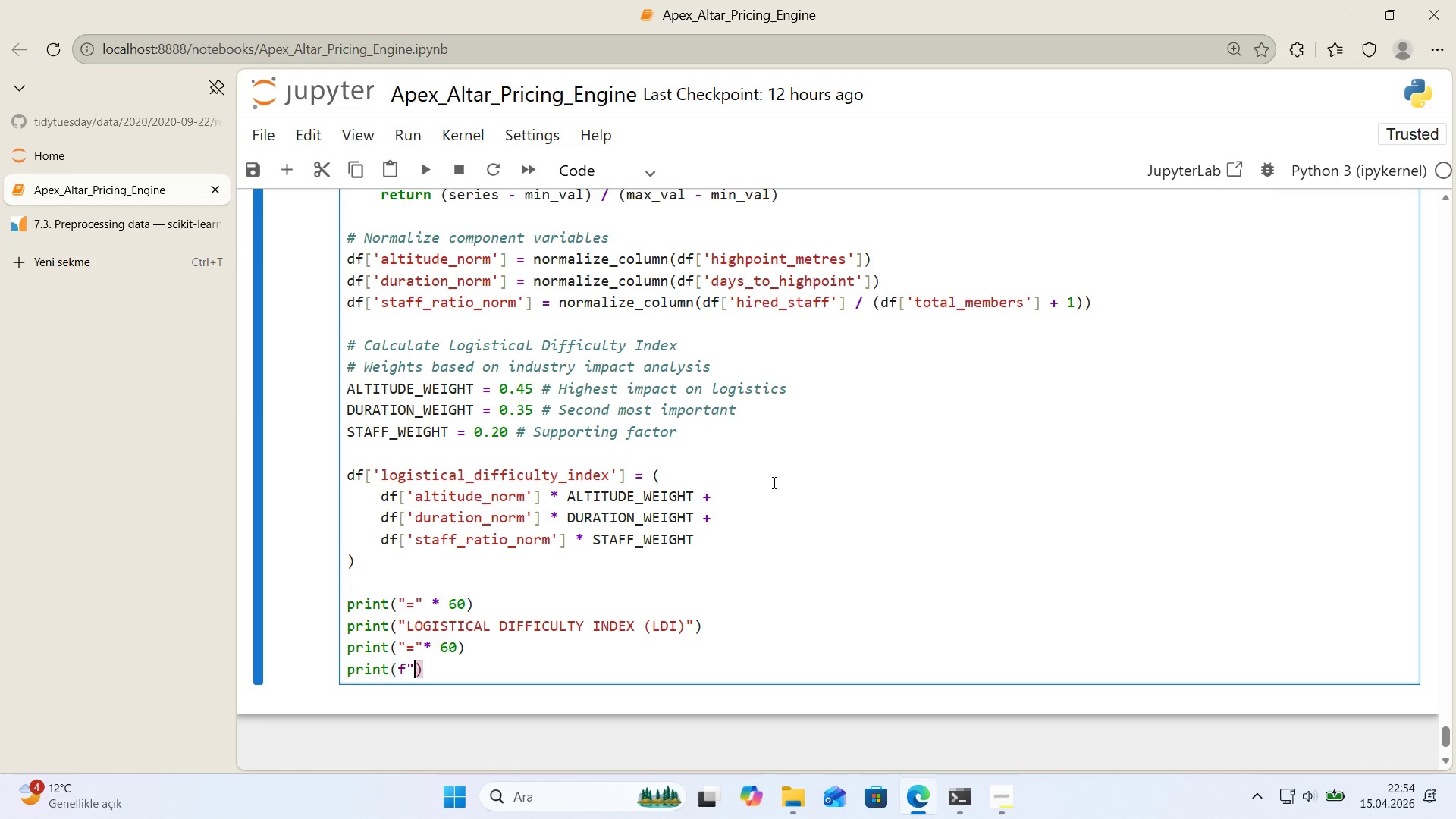 
key(Backquote)
 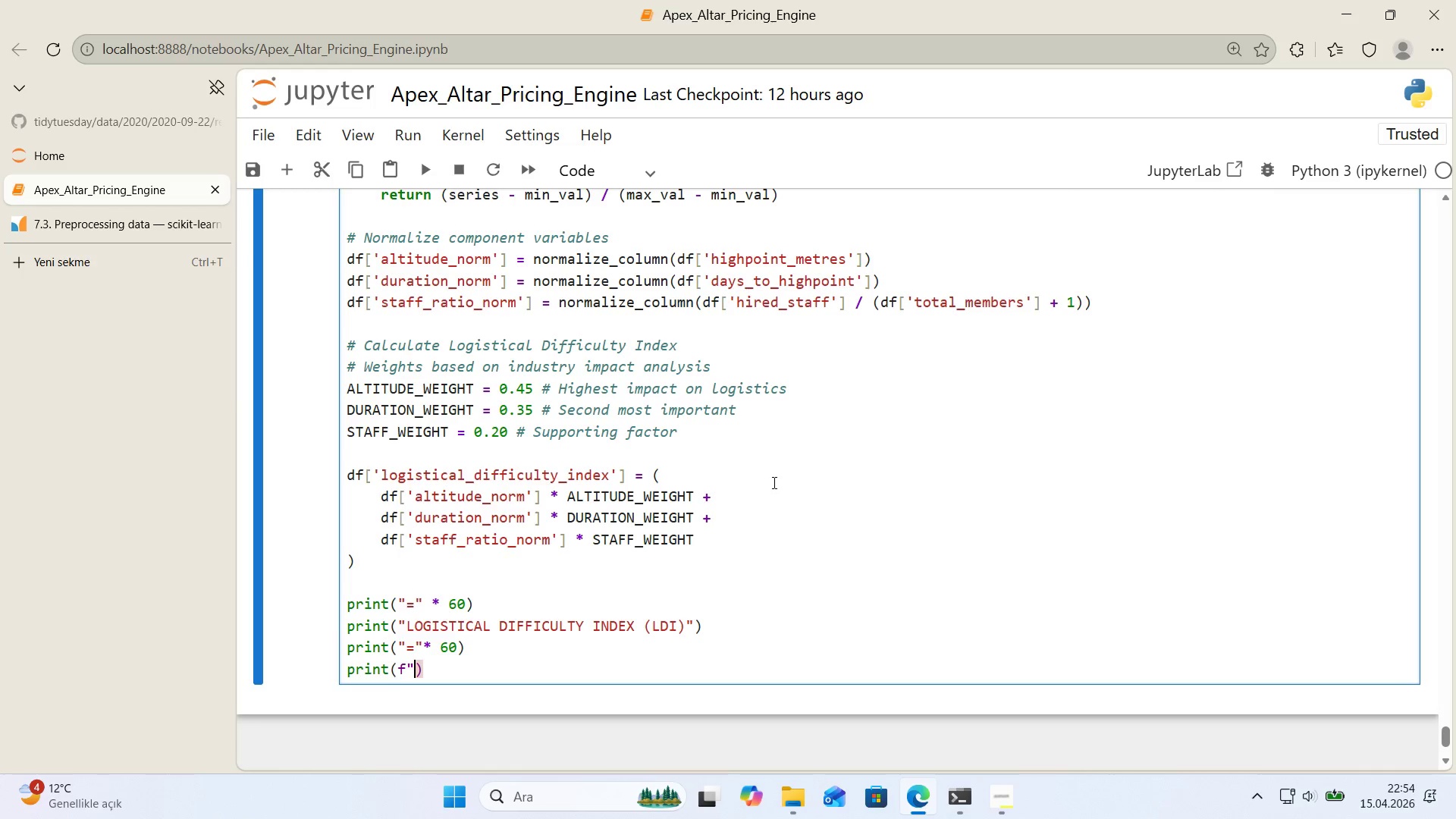 
key(Backquote)
 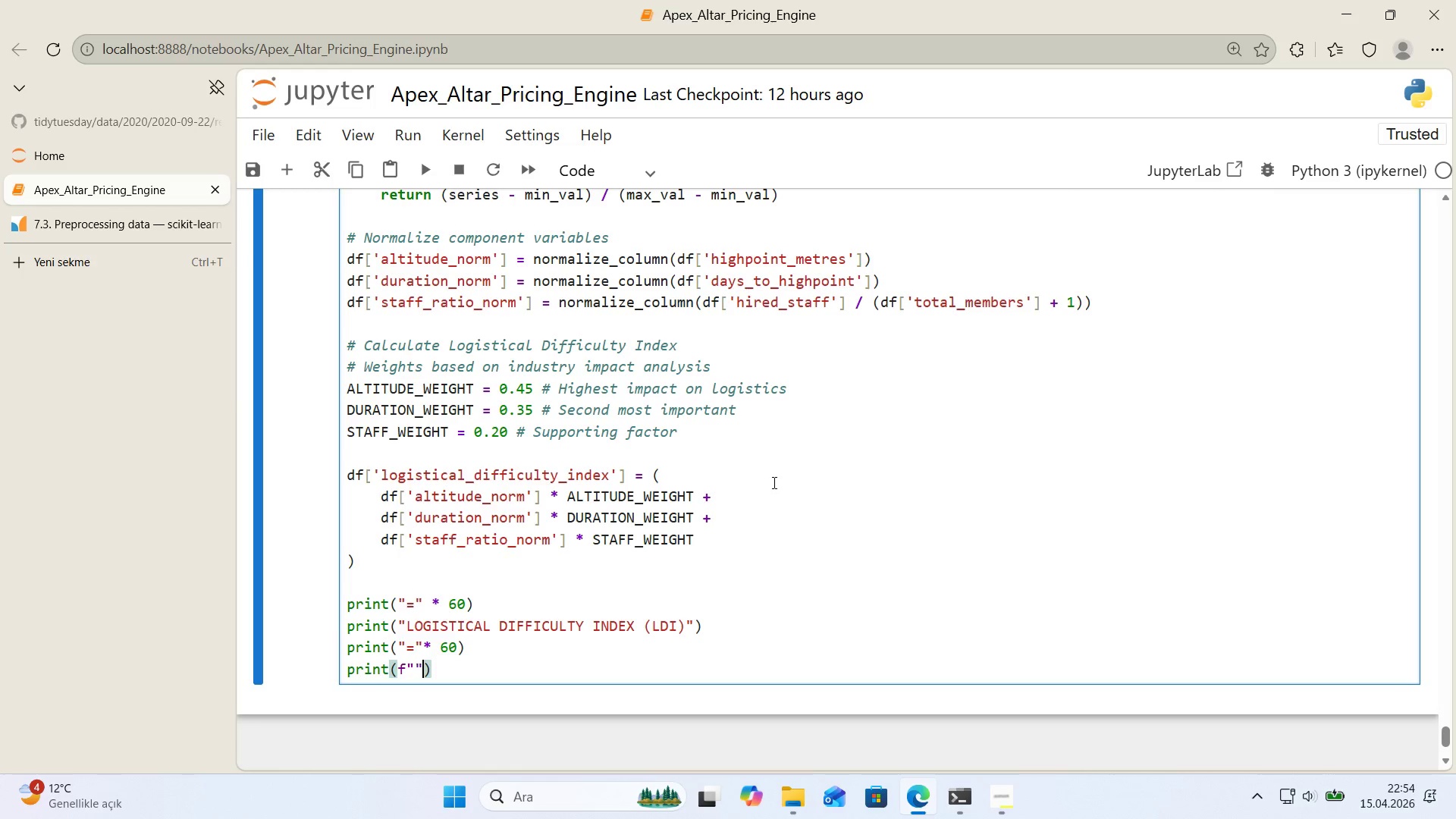 
key(ArrowLeft)
 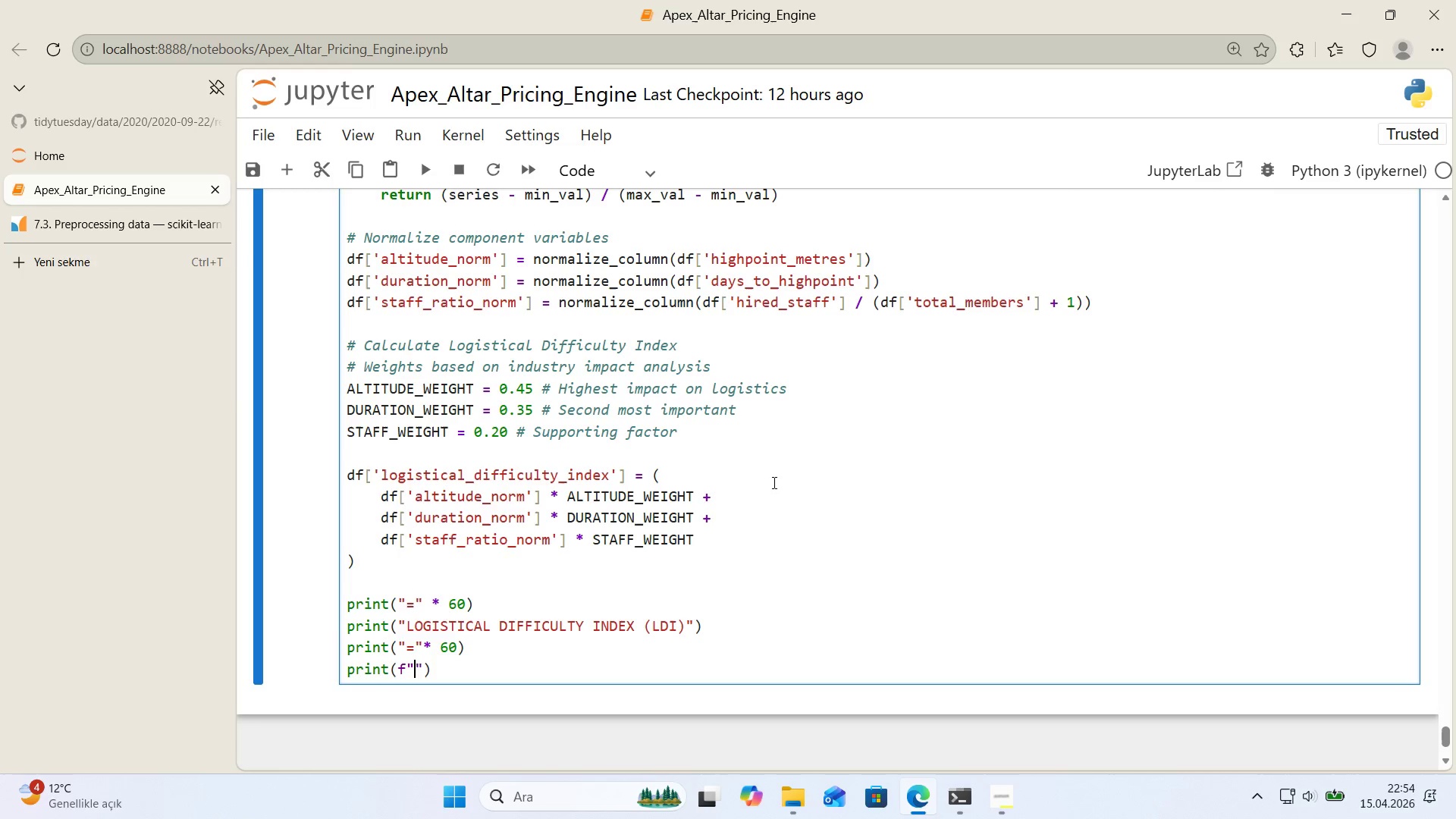 
key(Alt+Control+IntlYen)
 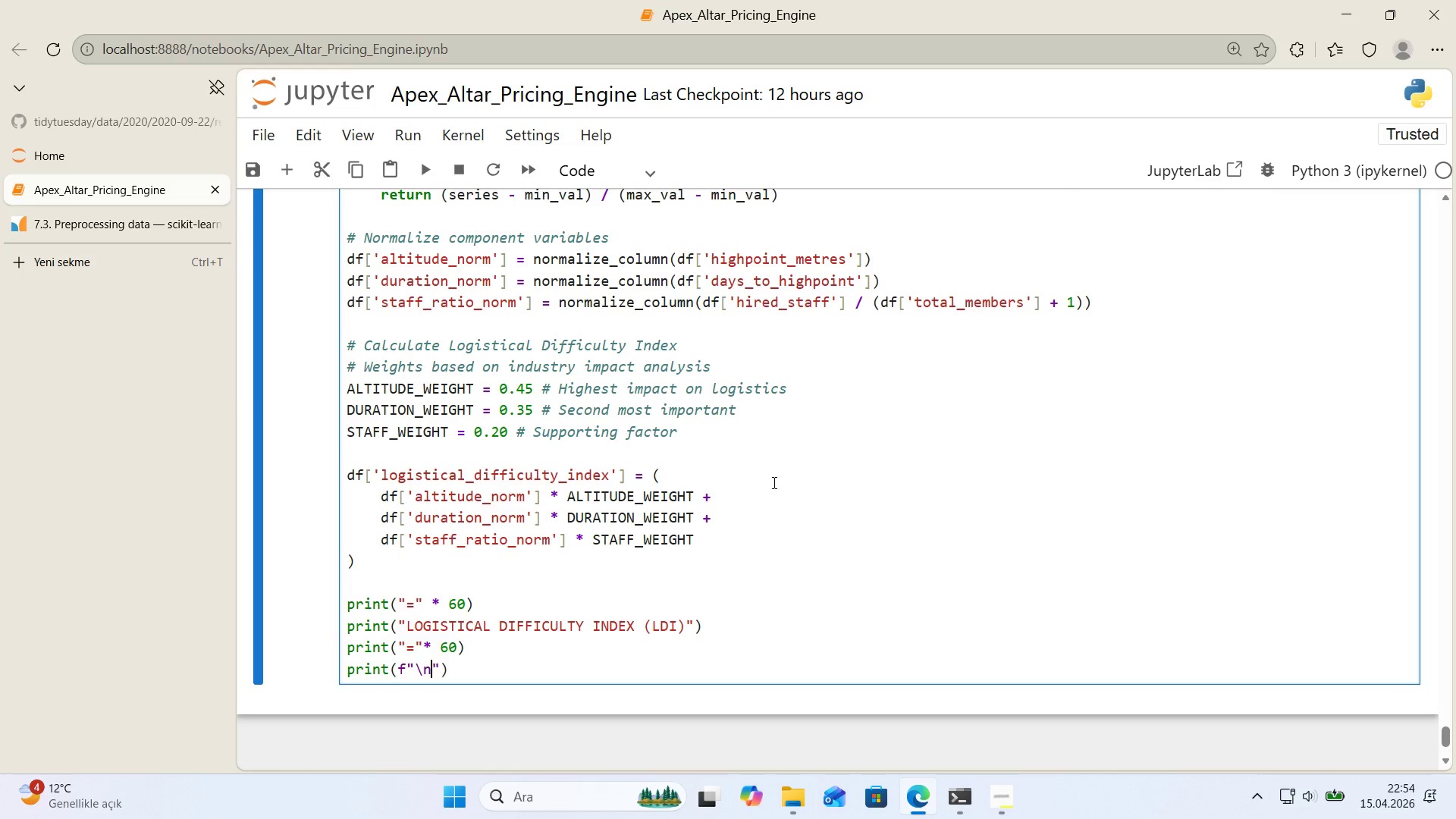 
type(nFormula> LDI ) )
 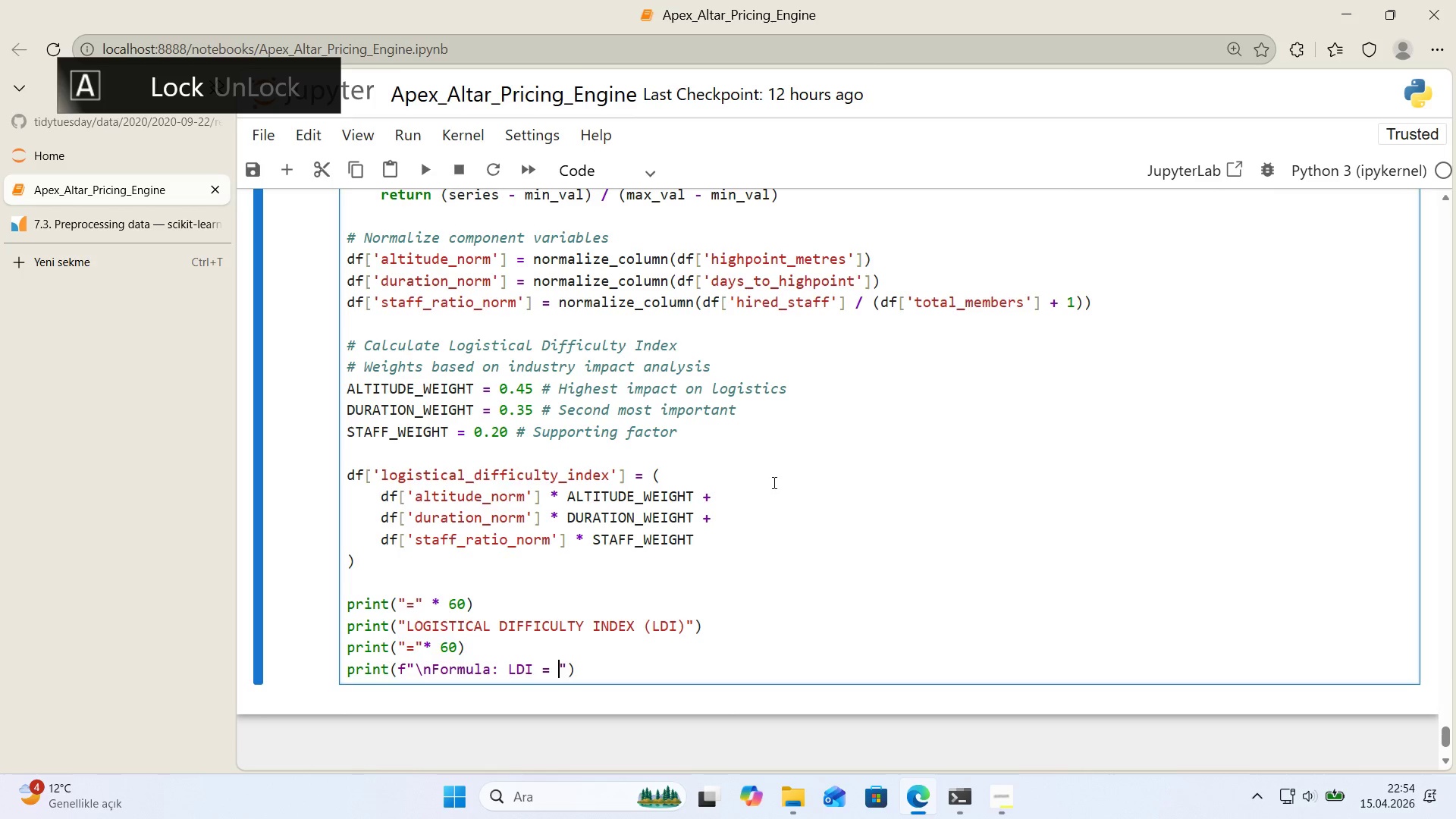 
key(Alt+Control+7)
 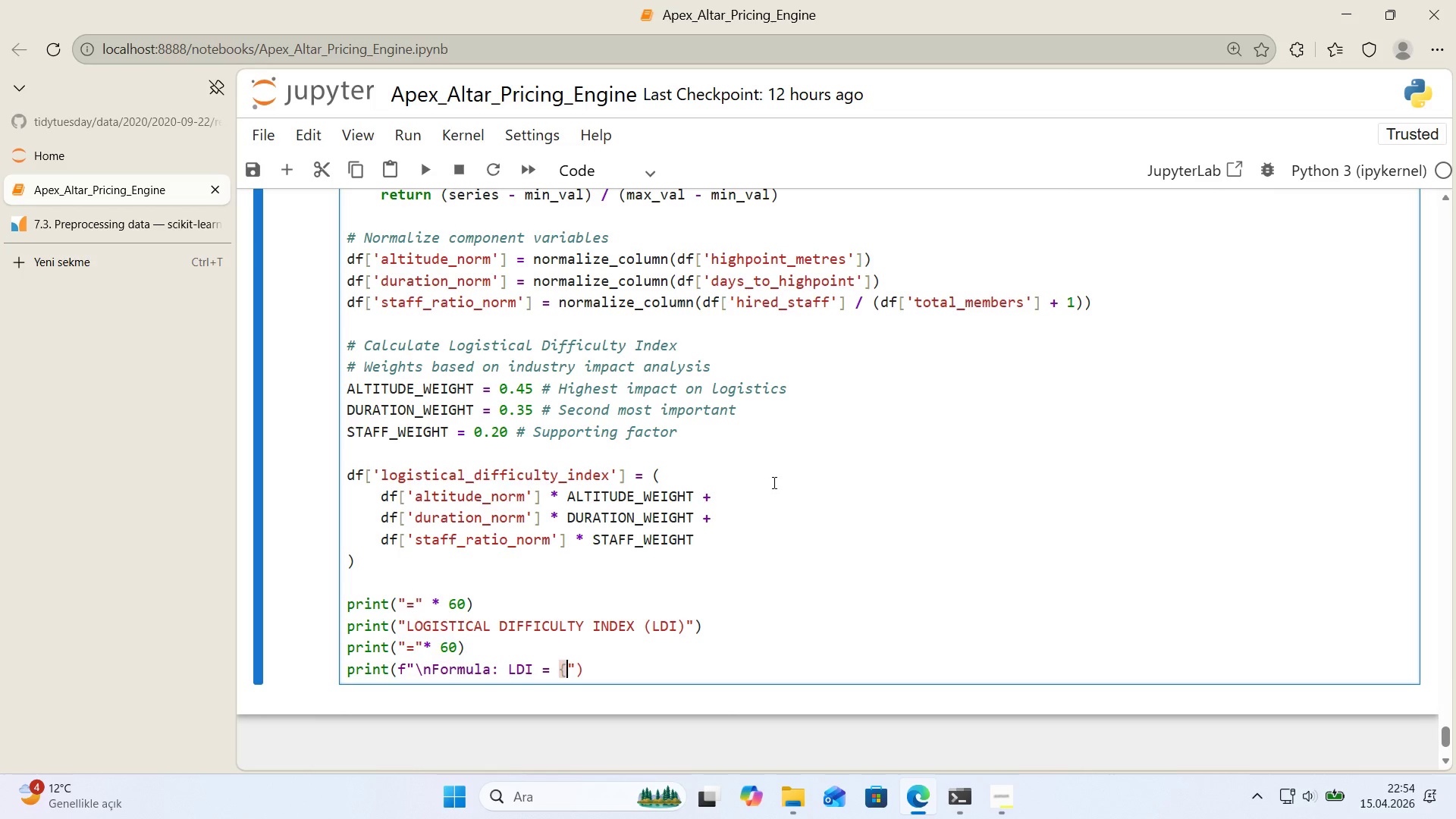 
key(Alt+Control+0)
 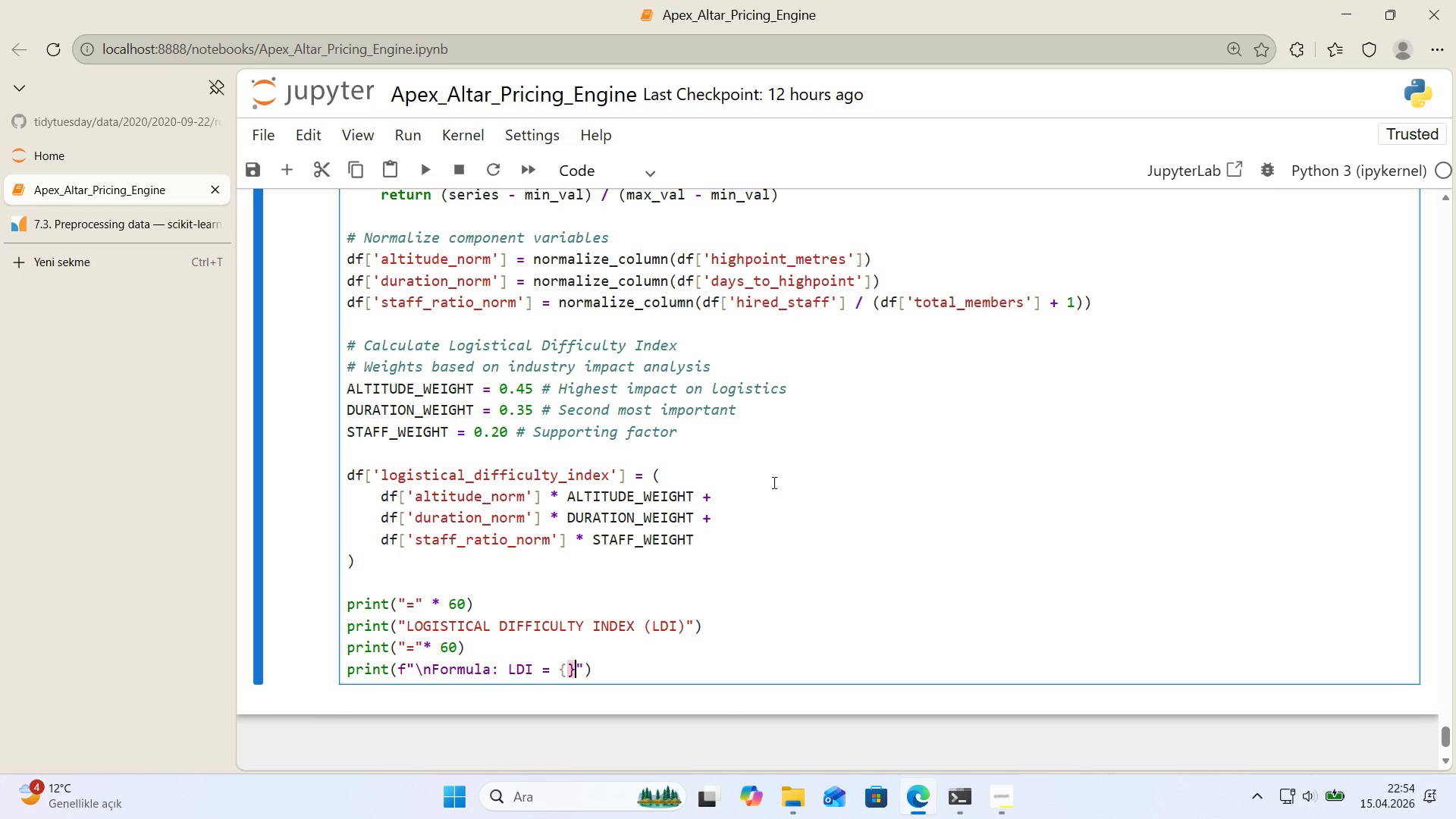 
key(ArrowLeft)
 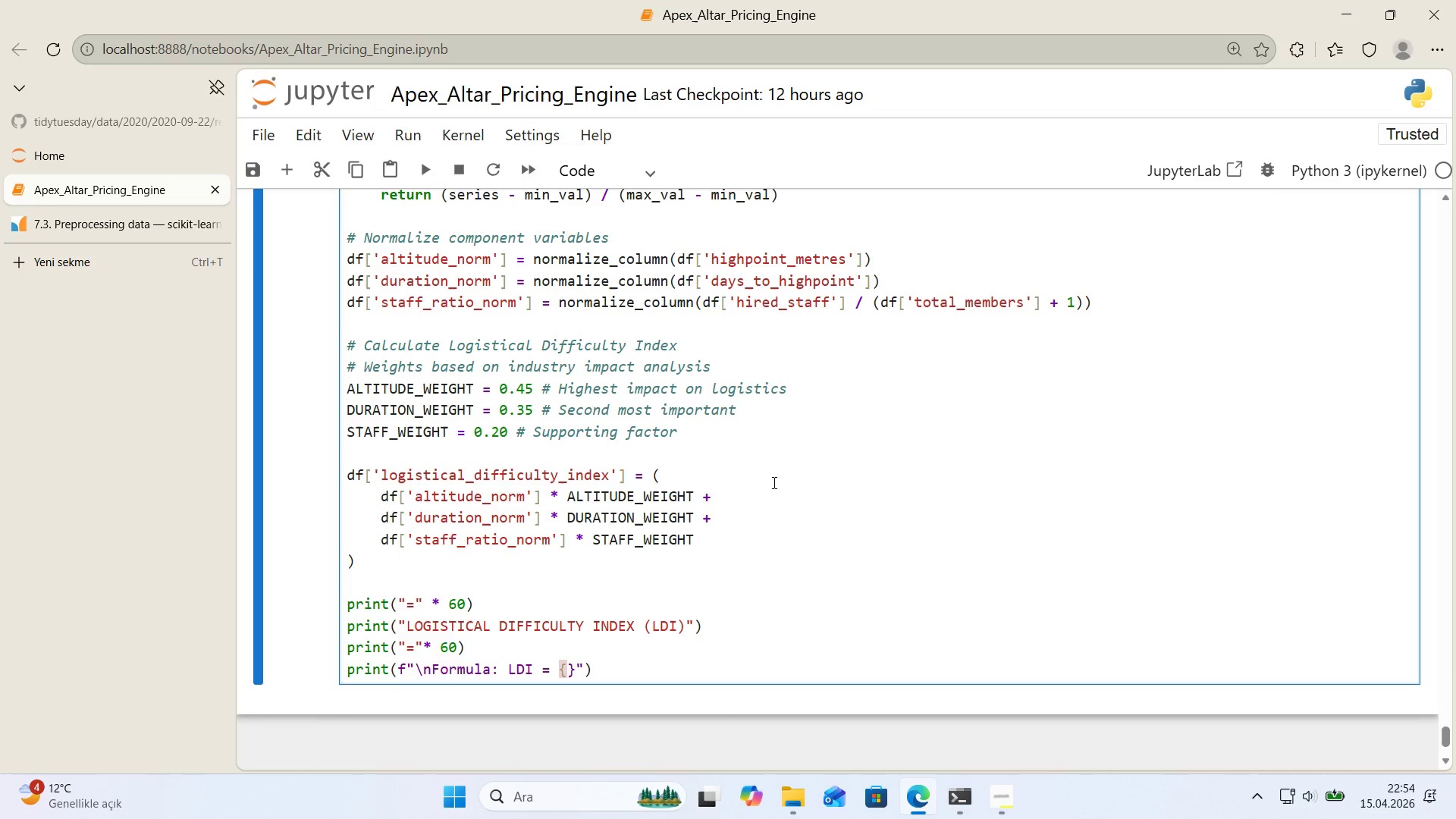 
type(al)
key(Backspace)
key(Backspace)
type(ALTITUDE_WEIGHT)
 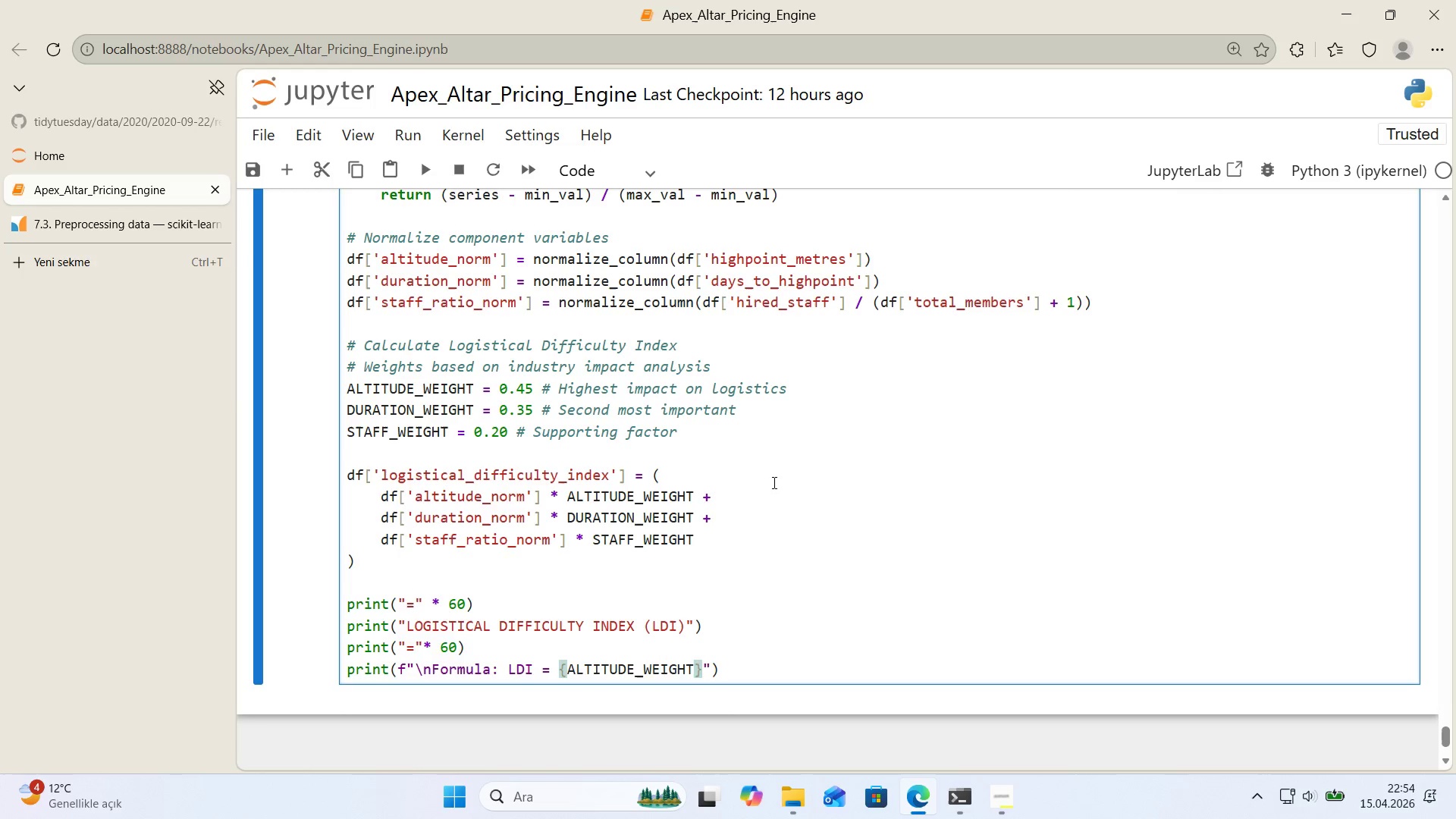 
key(ArrowRight)
 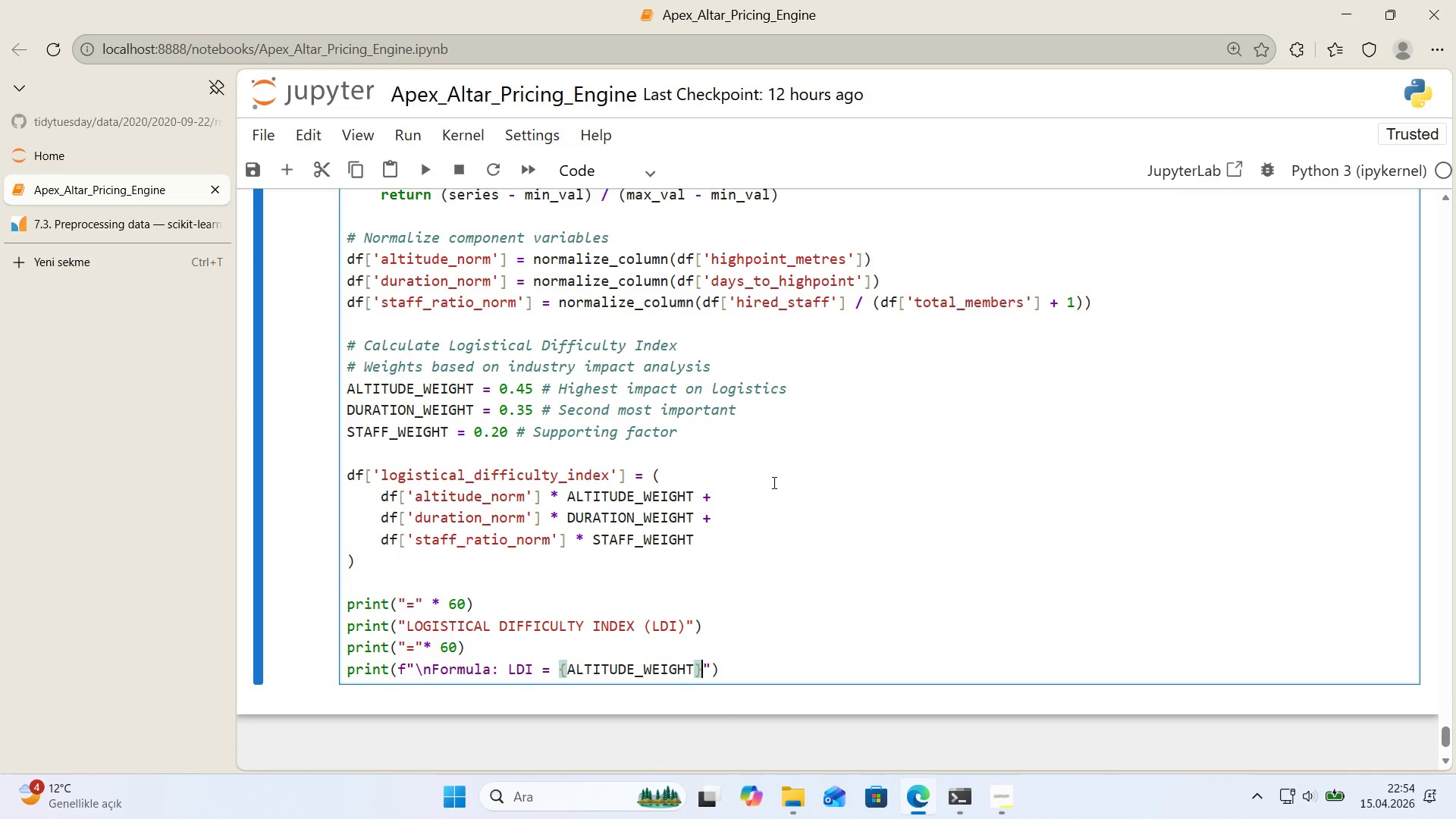 
type(X)
key(Backspace)
type(x A)
key(Backspace)
key(Backspace)
type(Alt'tude_norm)
 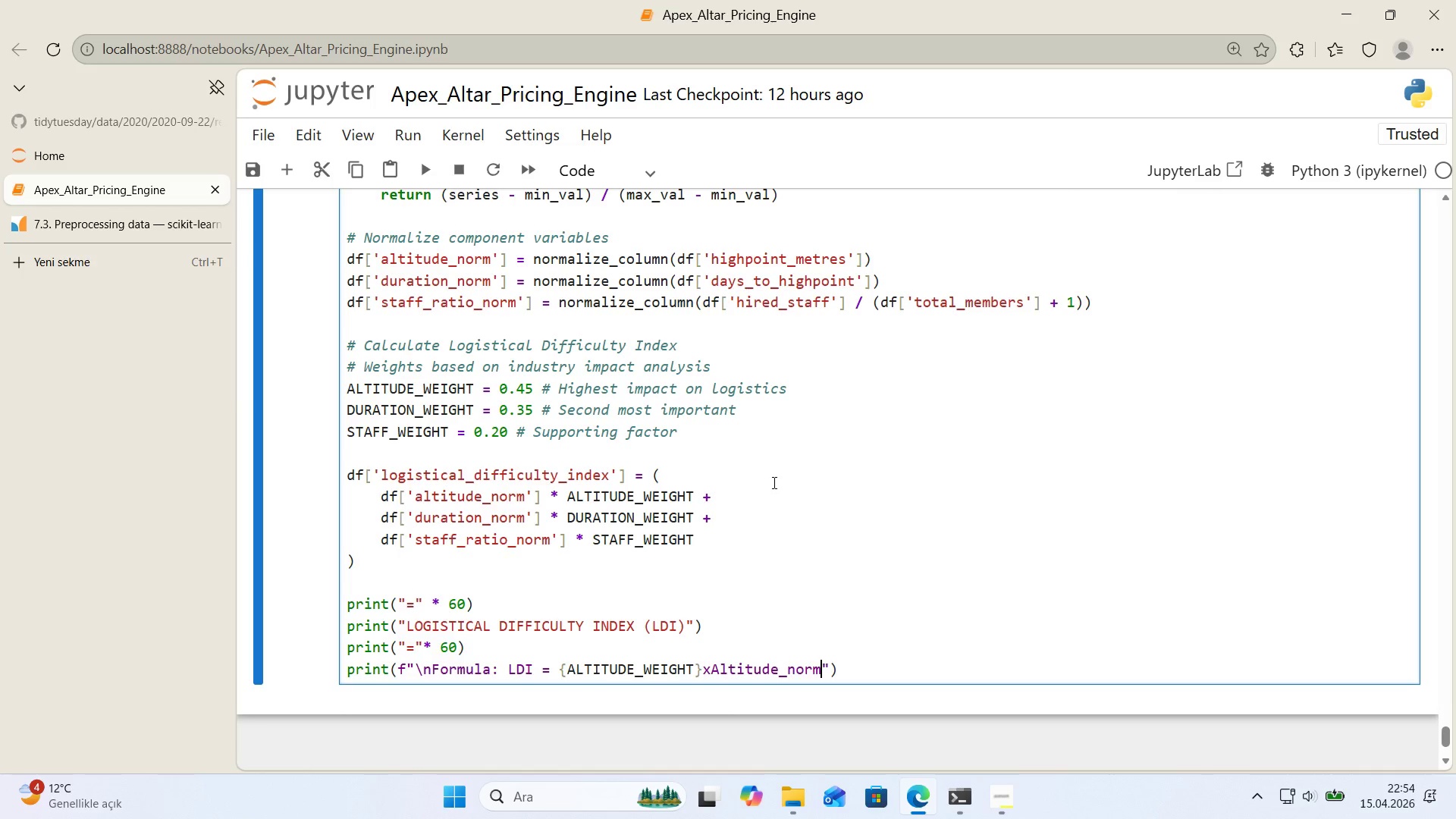 
wait(6.56)
 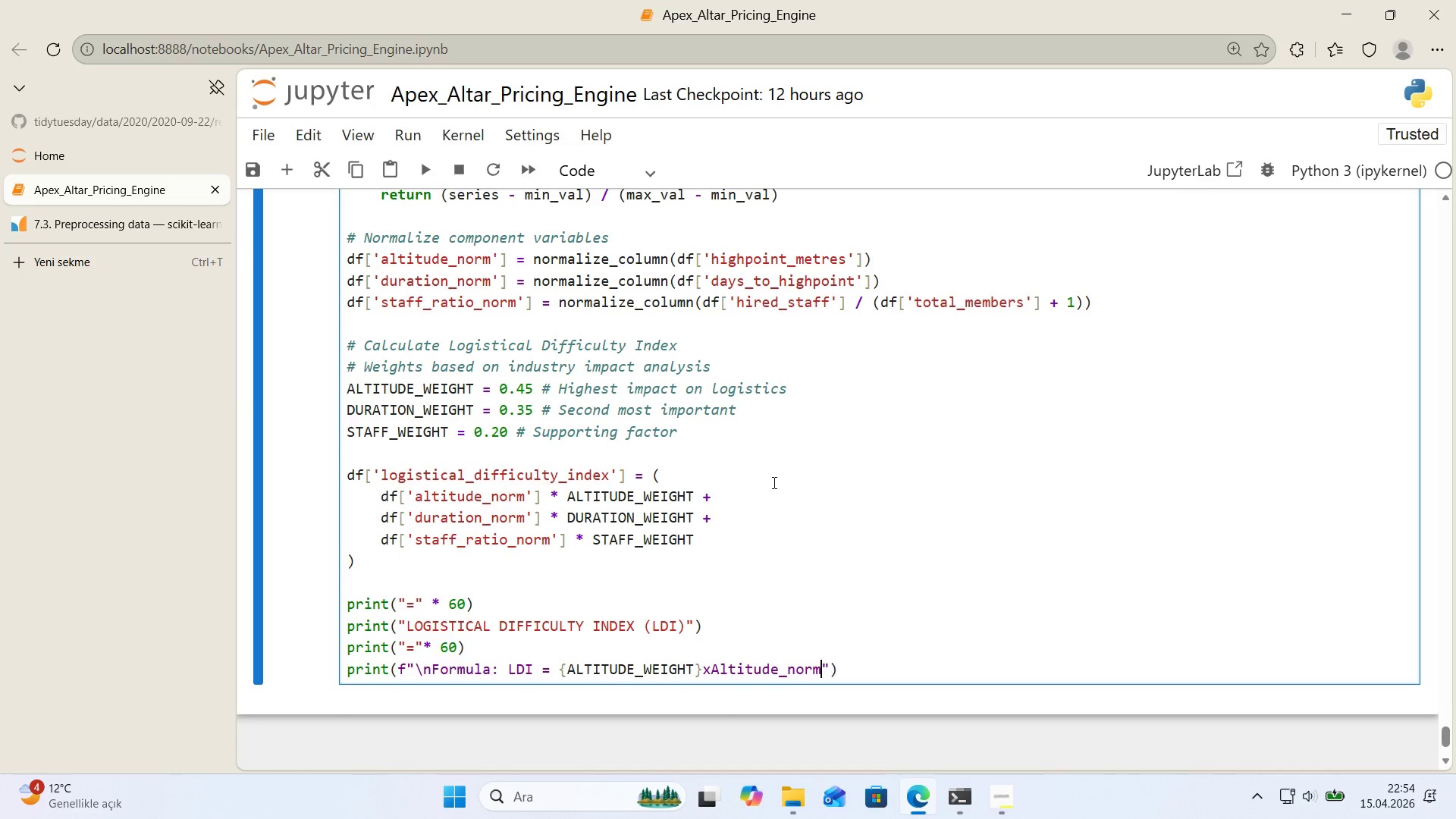 
key(Space)
 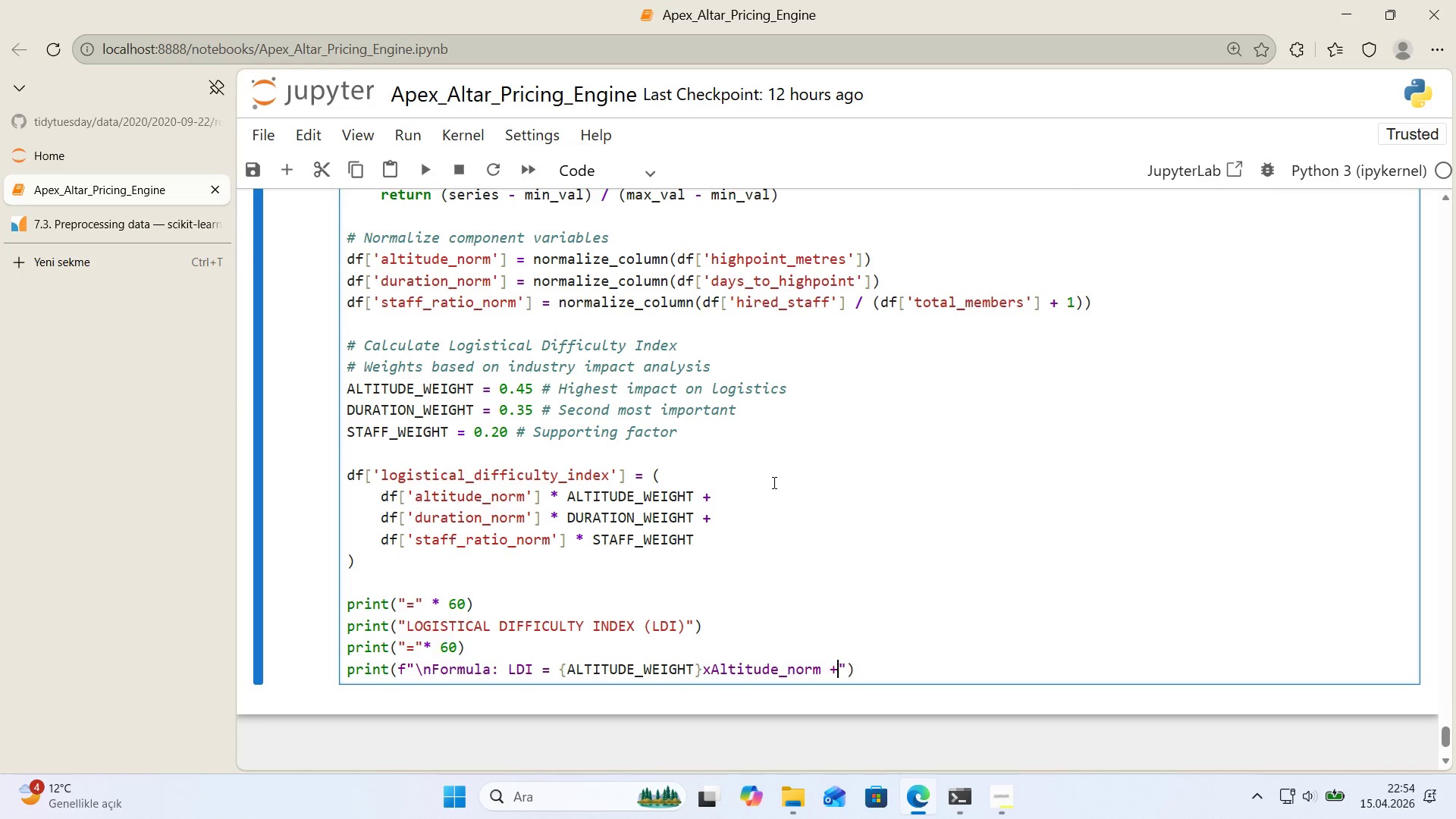 
key(NumpadAdd)
 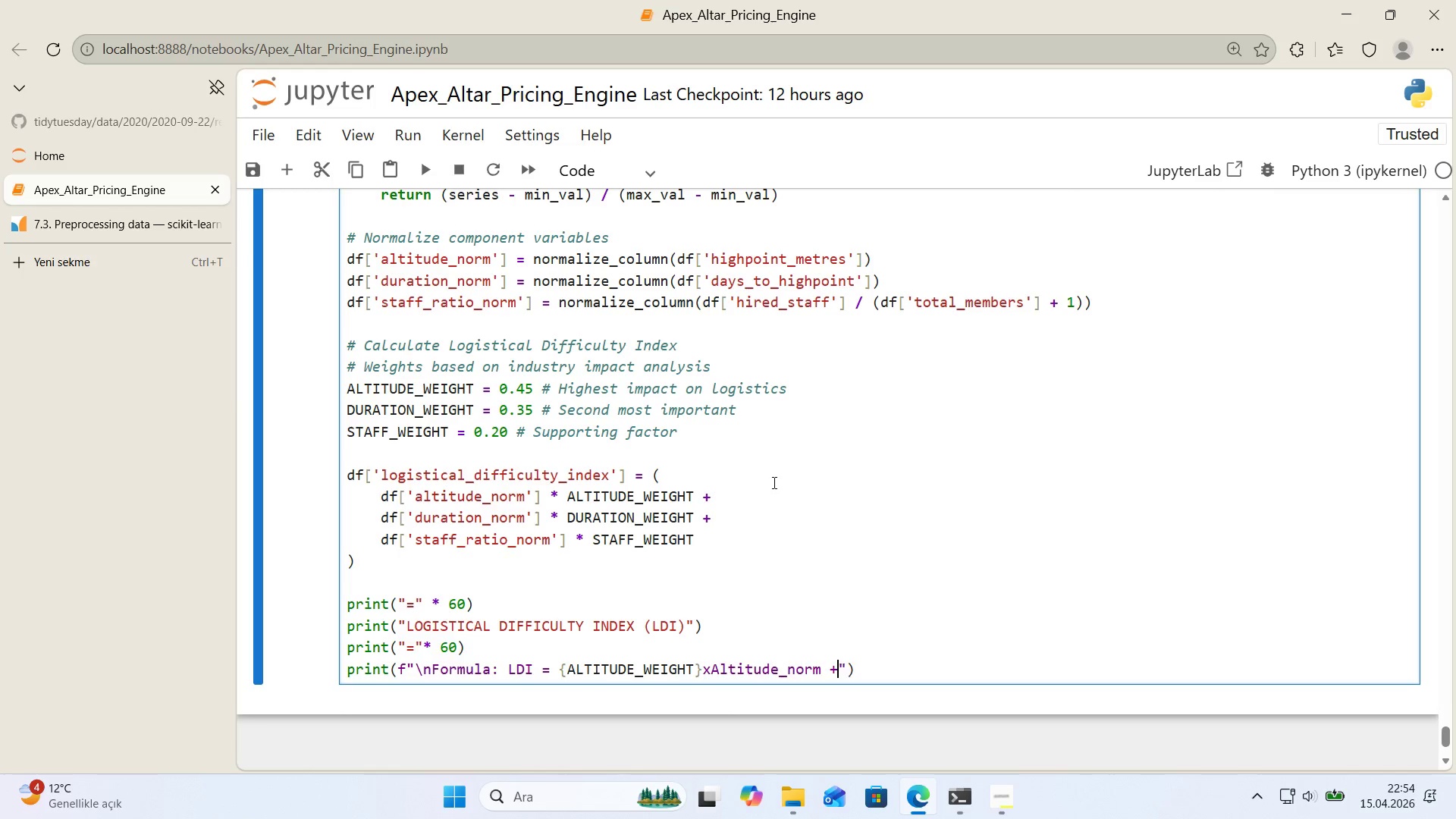 
key(Space)
 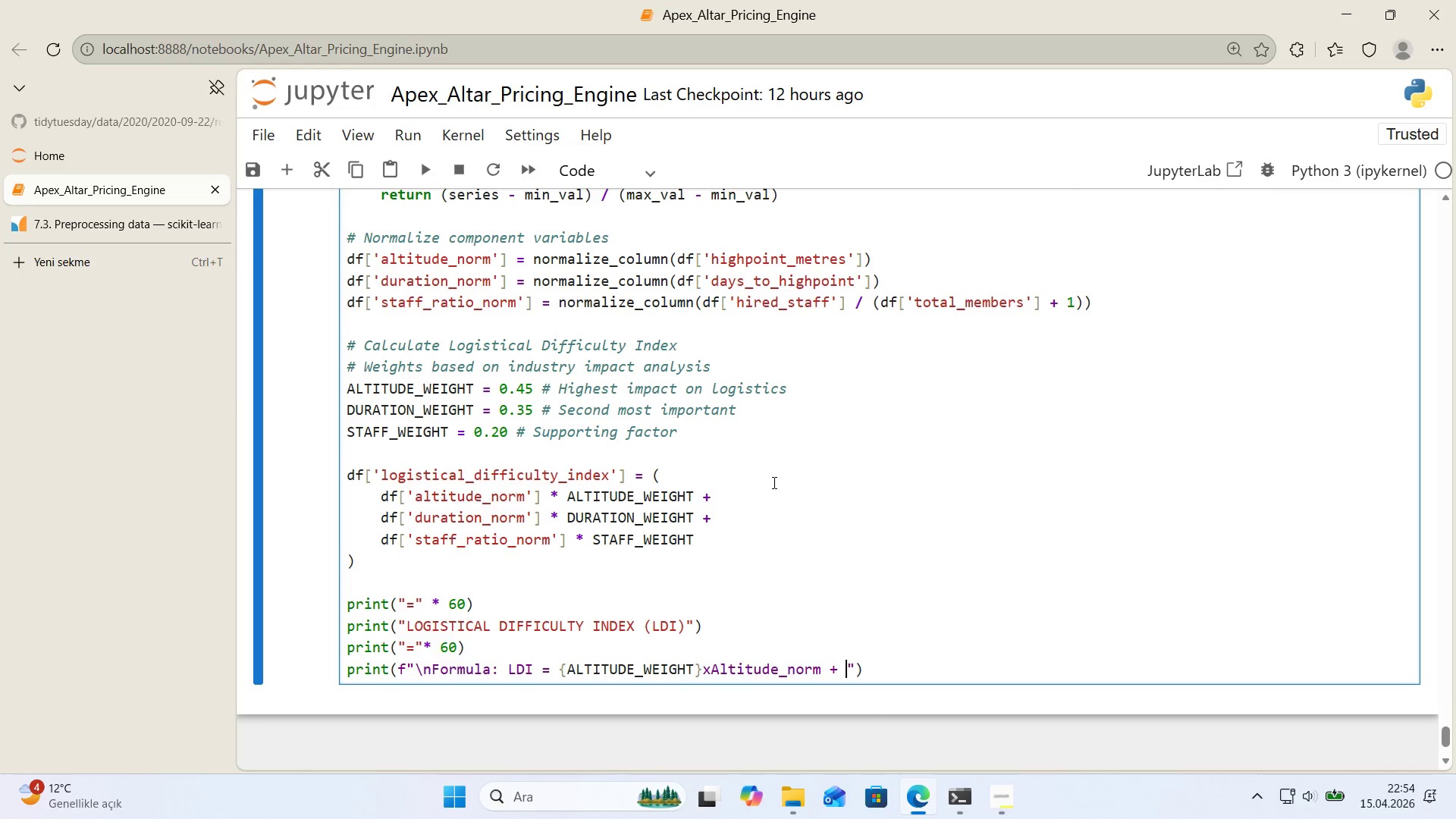 
key(Alt+Control+7)
 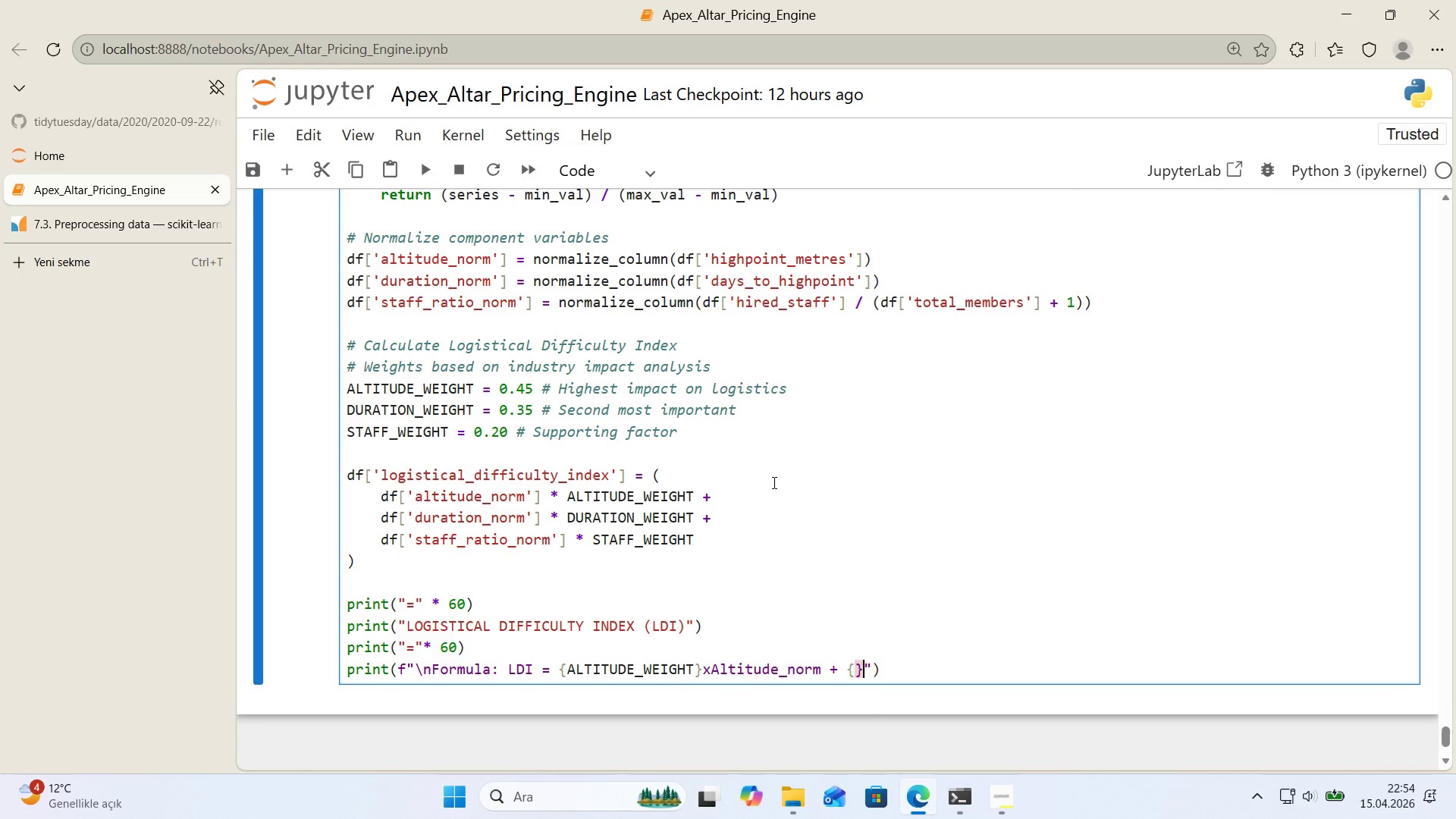 
key(Alt+Control+0)
 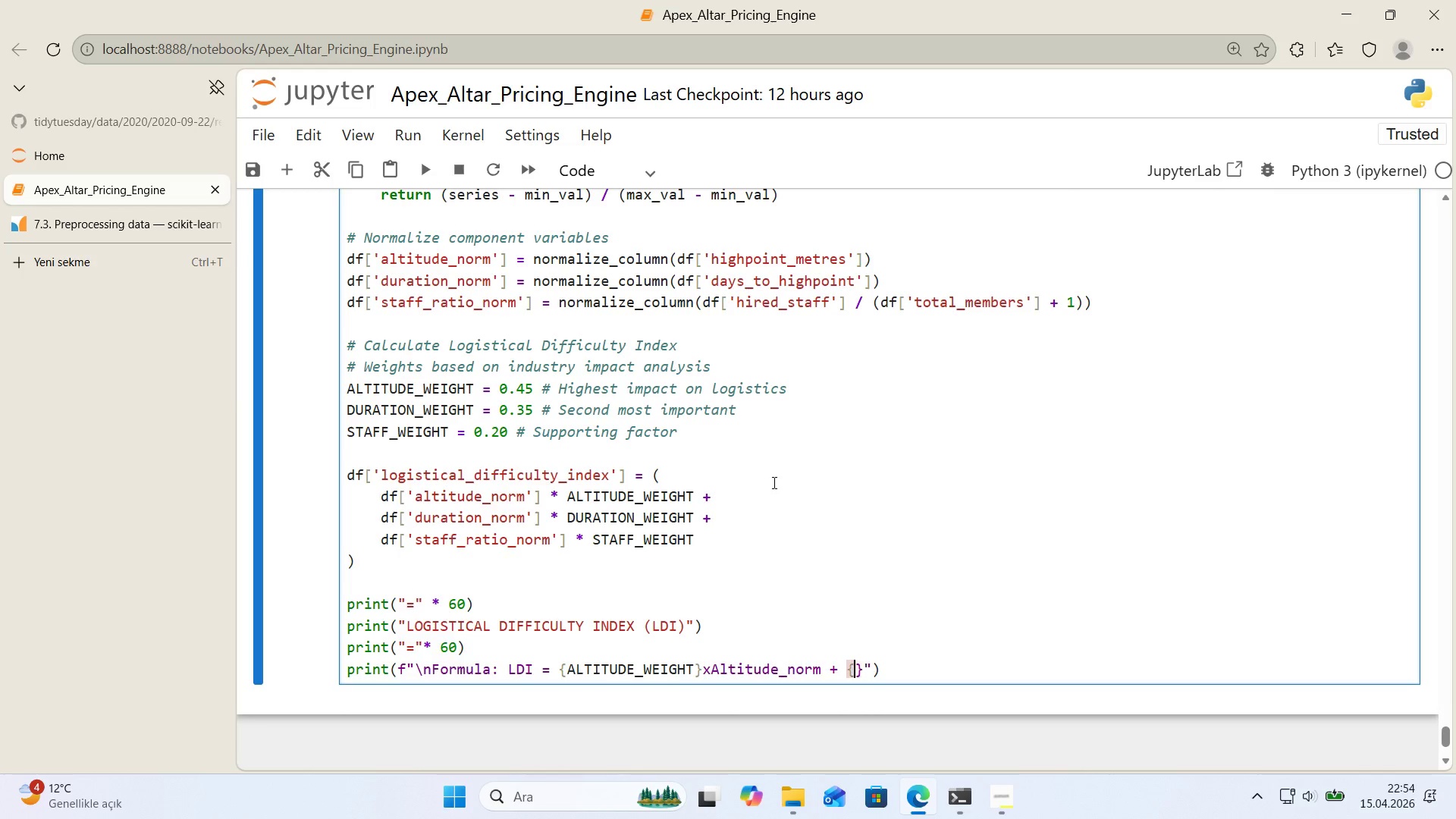 
key(ArrowLeft)
 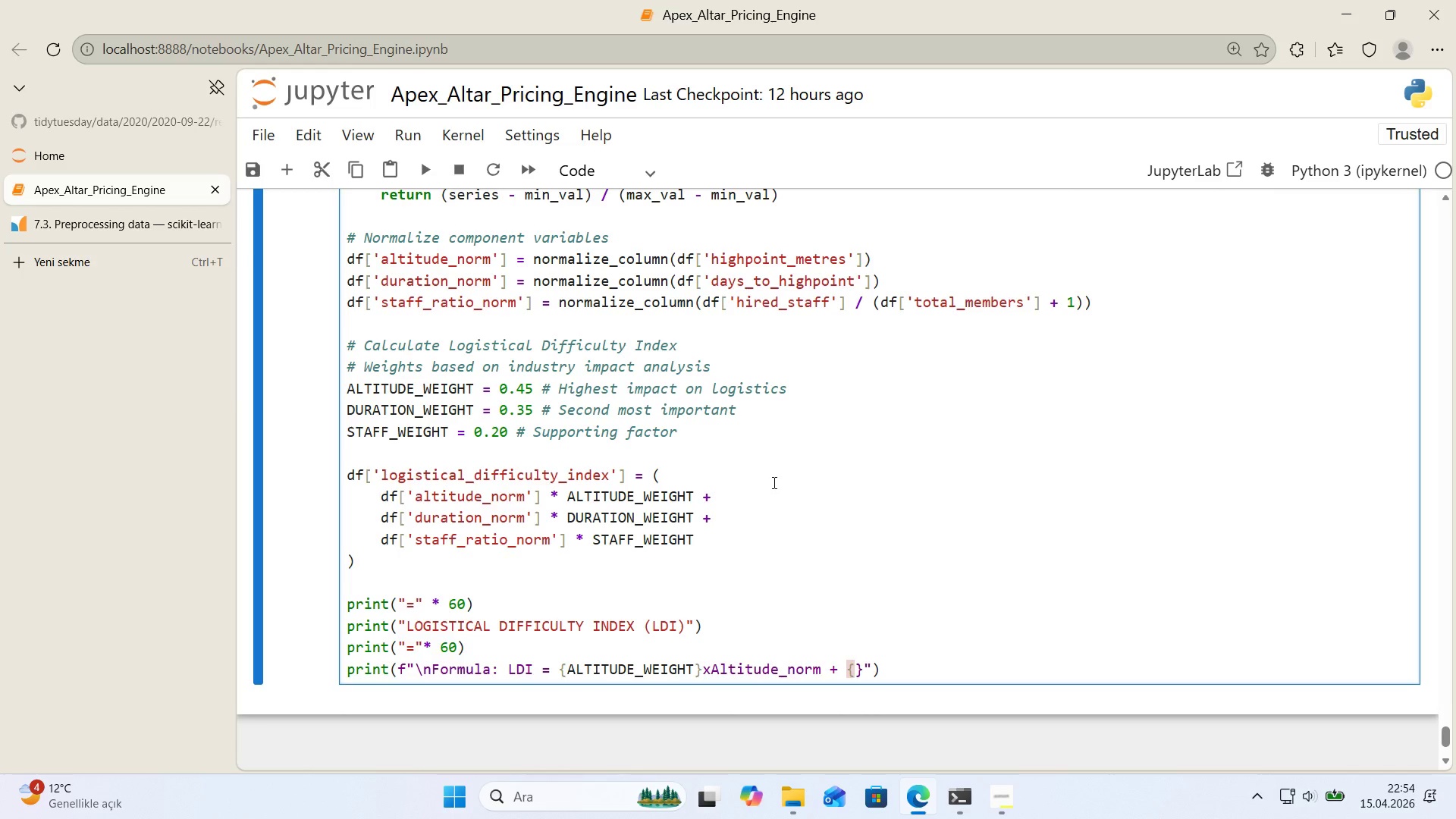 
type(DURATION_WEIGHT)
 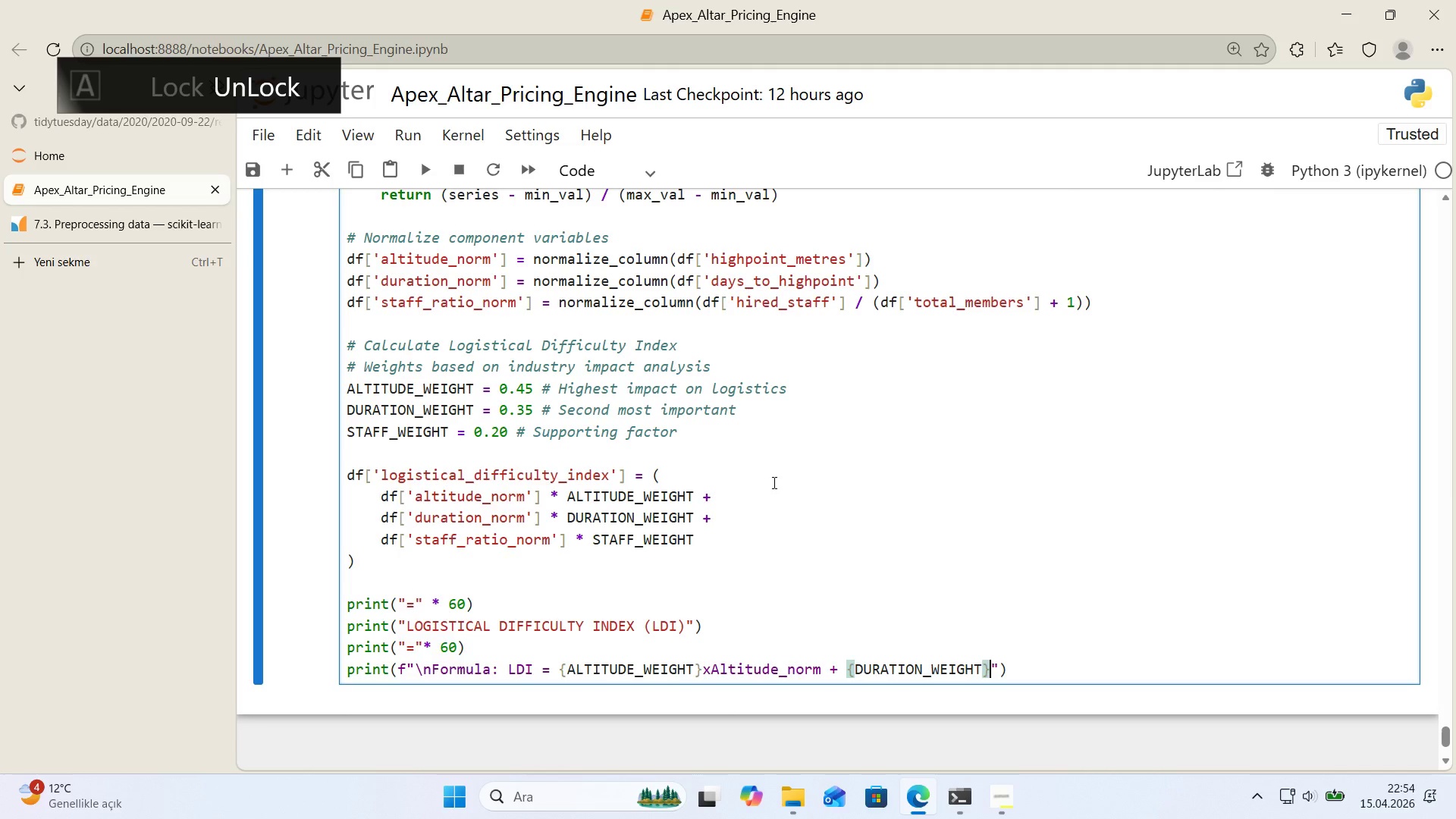 
 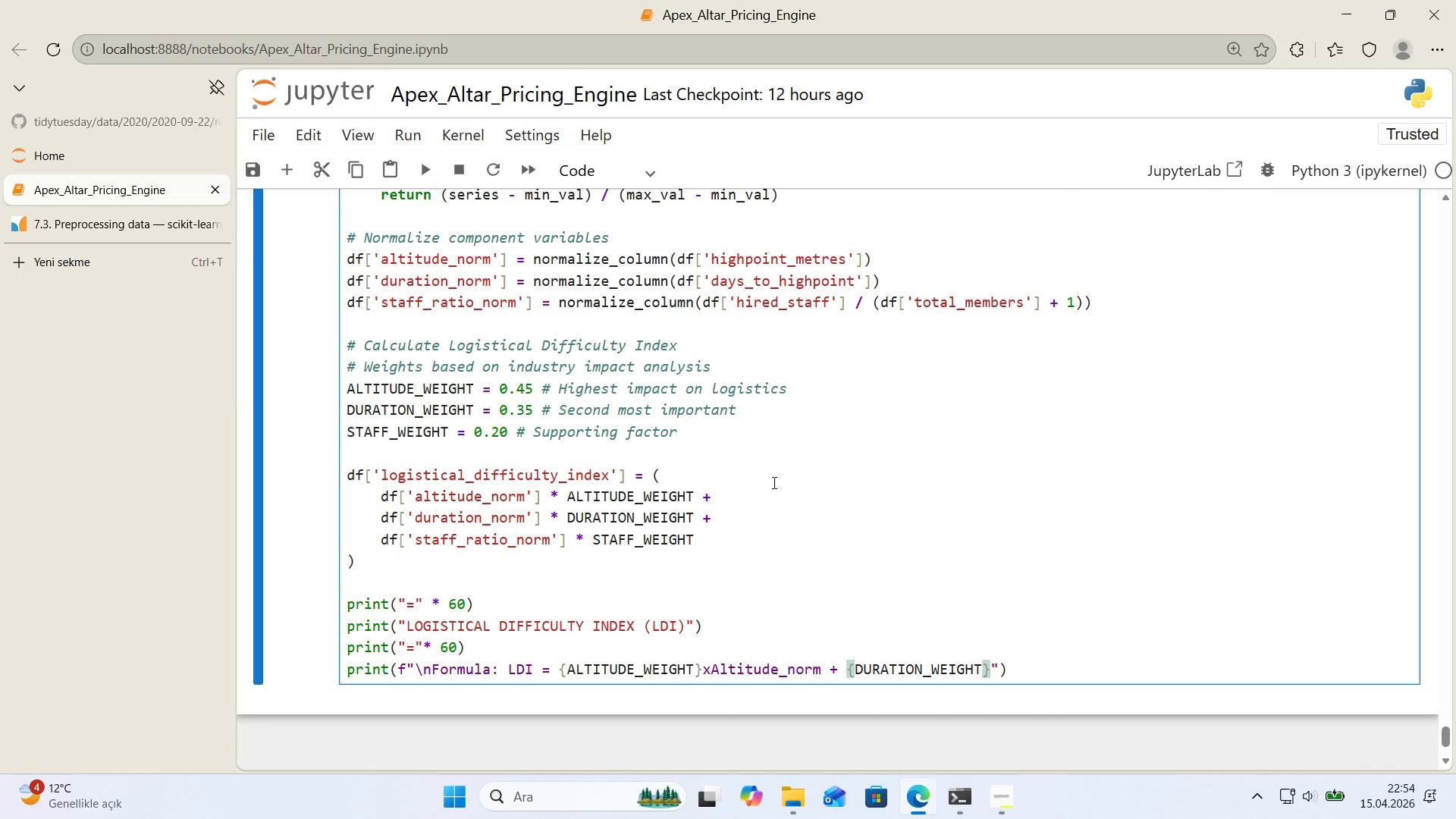 
key(ArrowRight)
 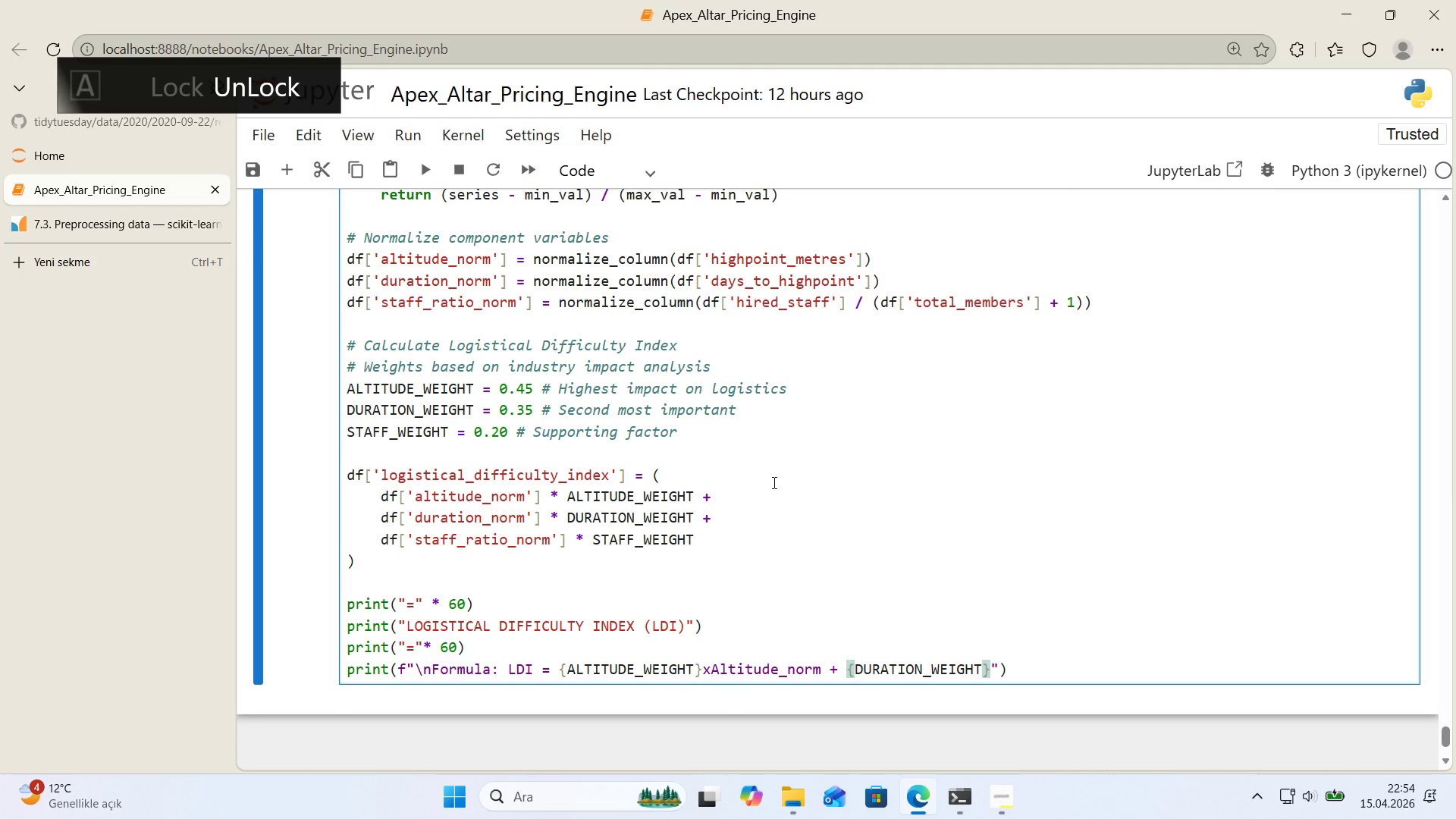 
type(xDurat'on_norm + )
 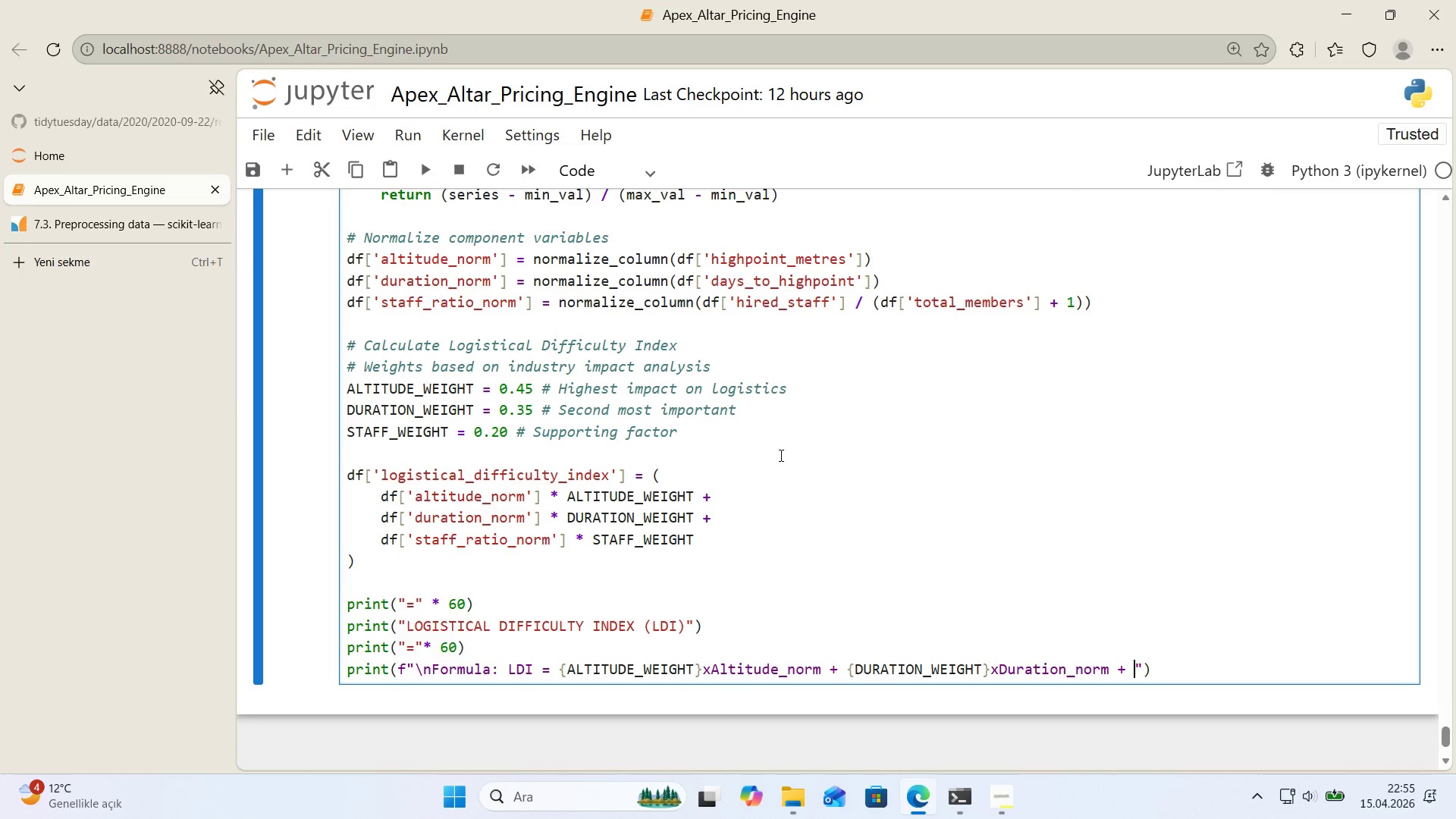 
wait(19.94)
 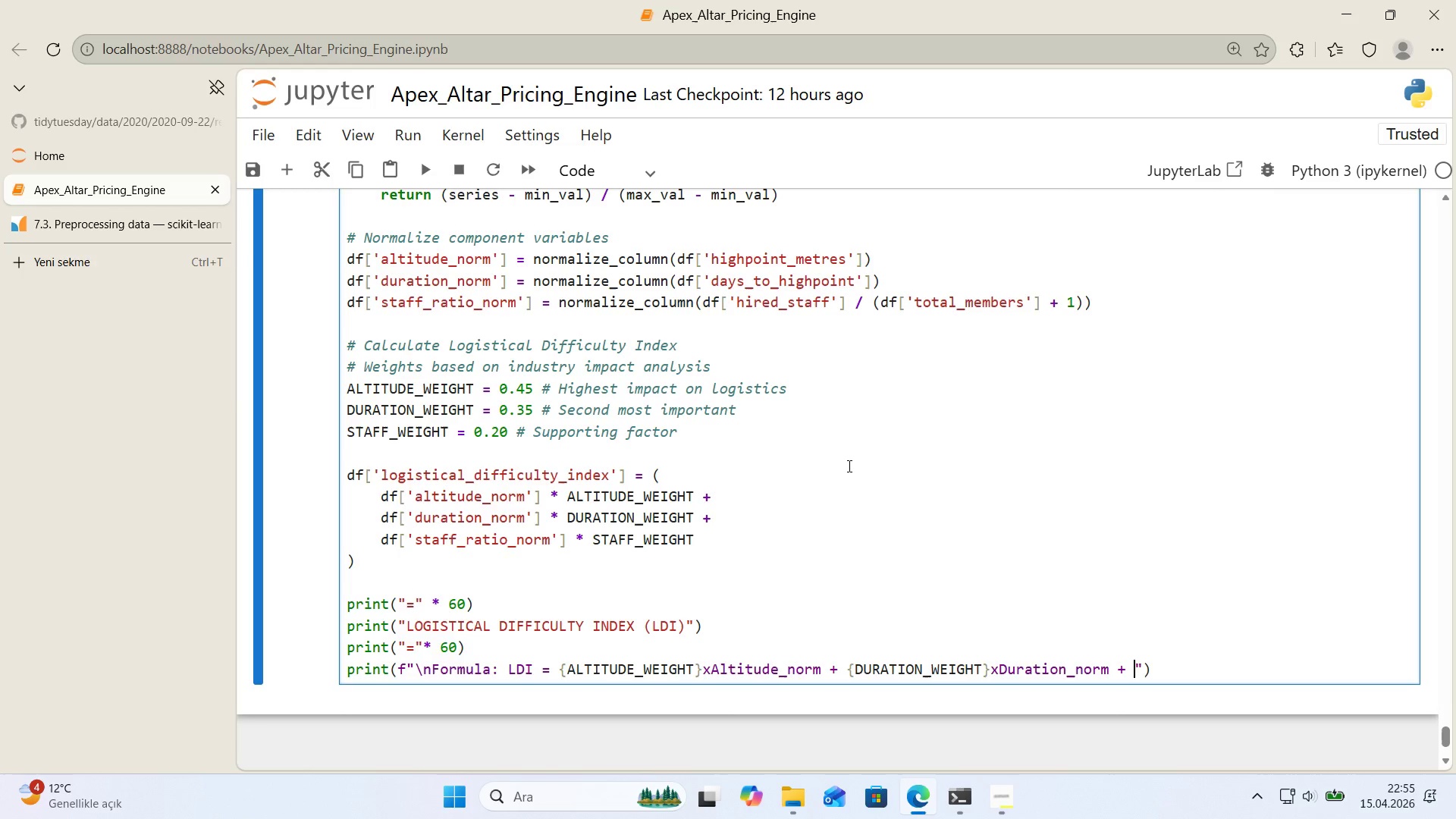 
key(Alt+Control+7)
 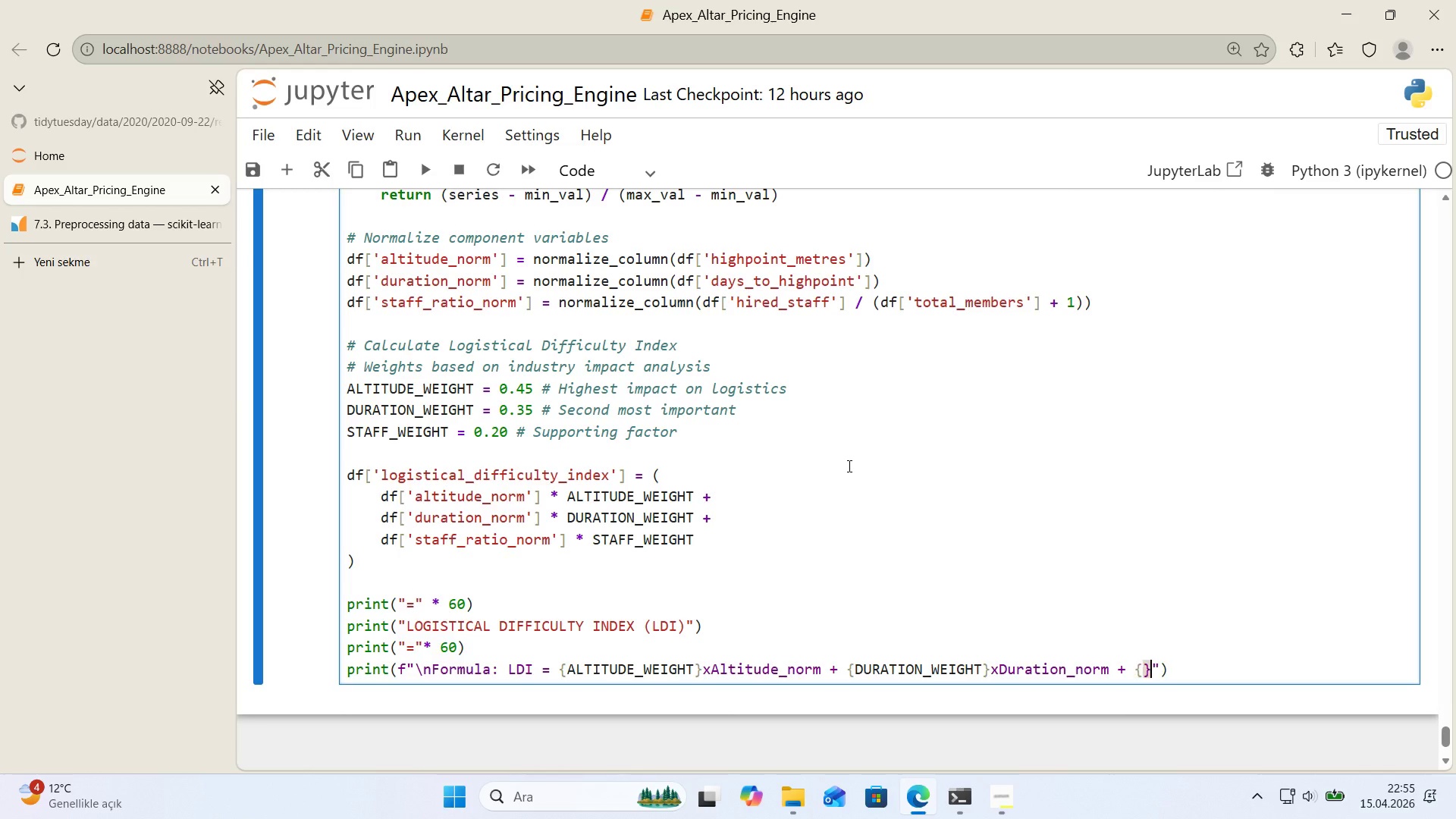 
key(Alt+Control+0)
 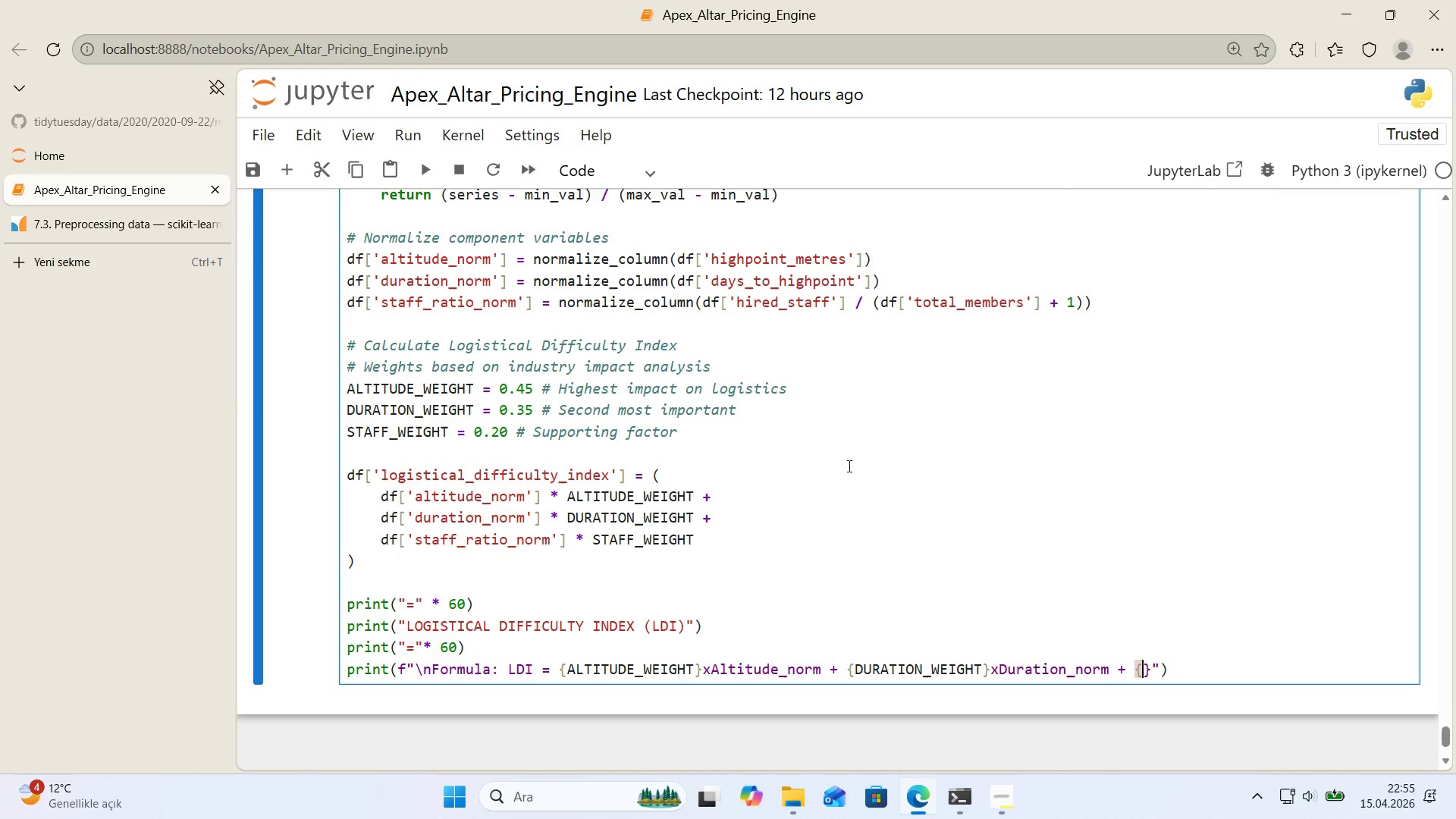 
key(ArrowLeft)
 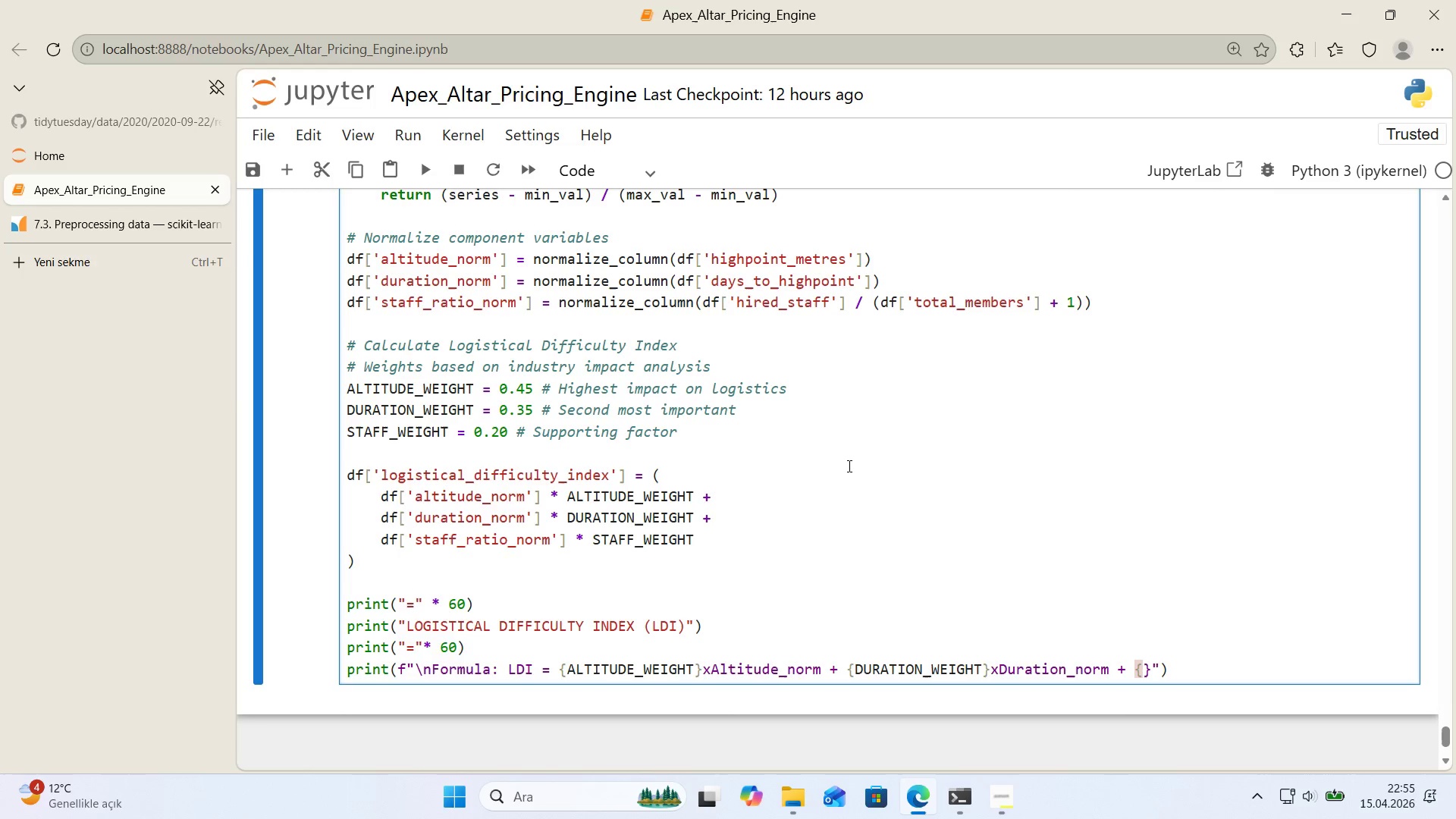 
type(STAFF_WEIGHT)
 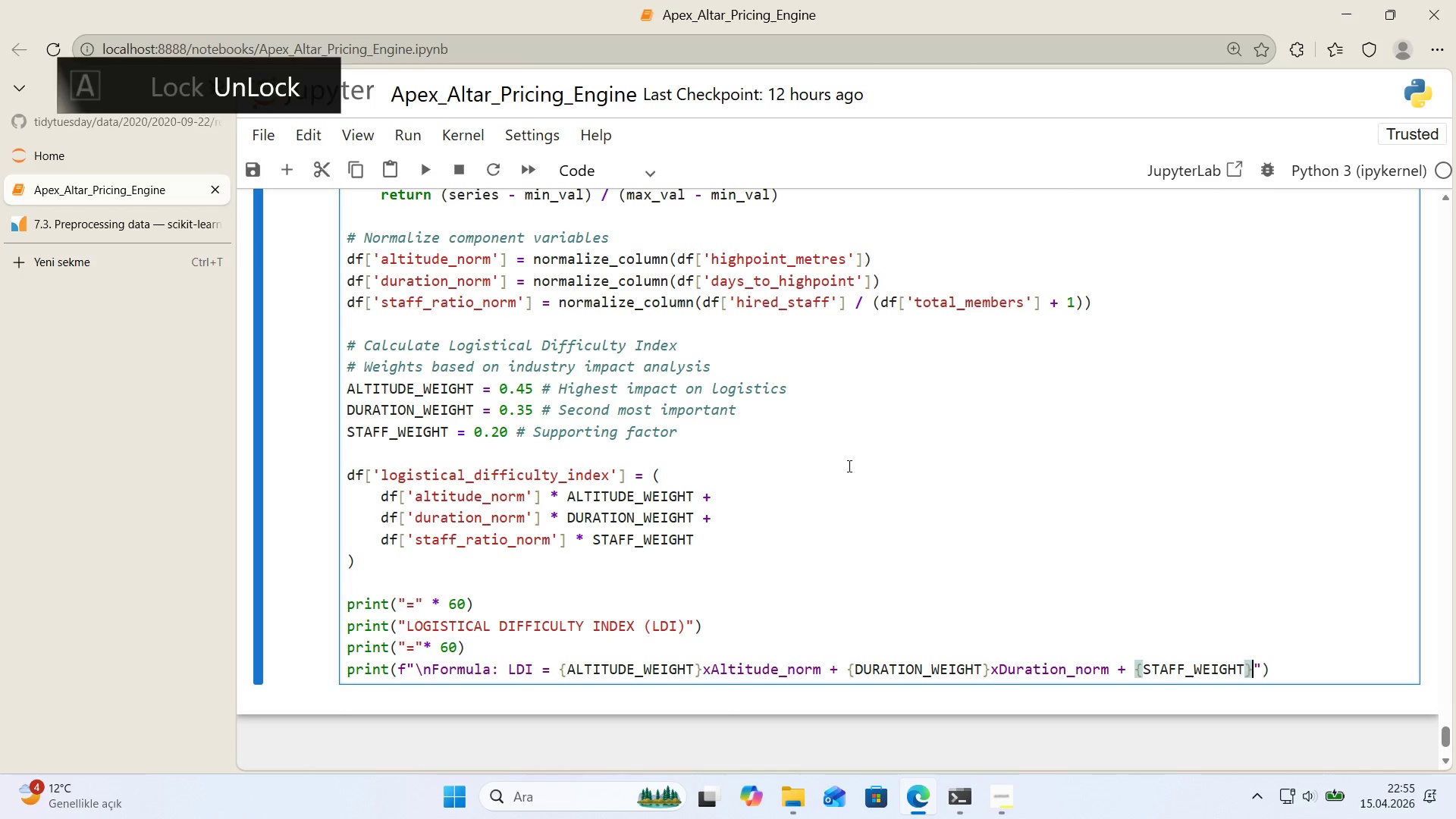 
key(ArrowRight)
 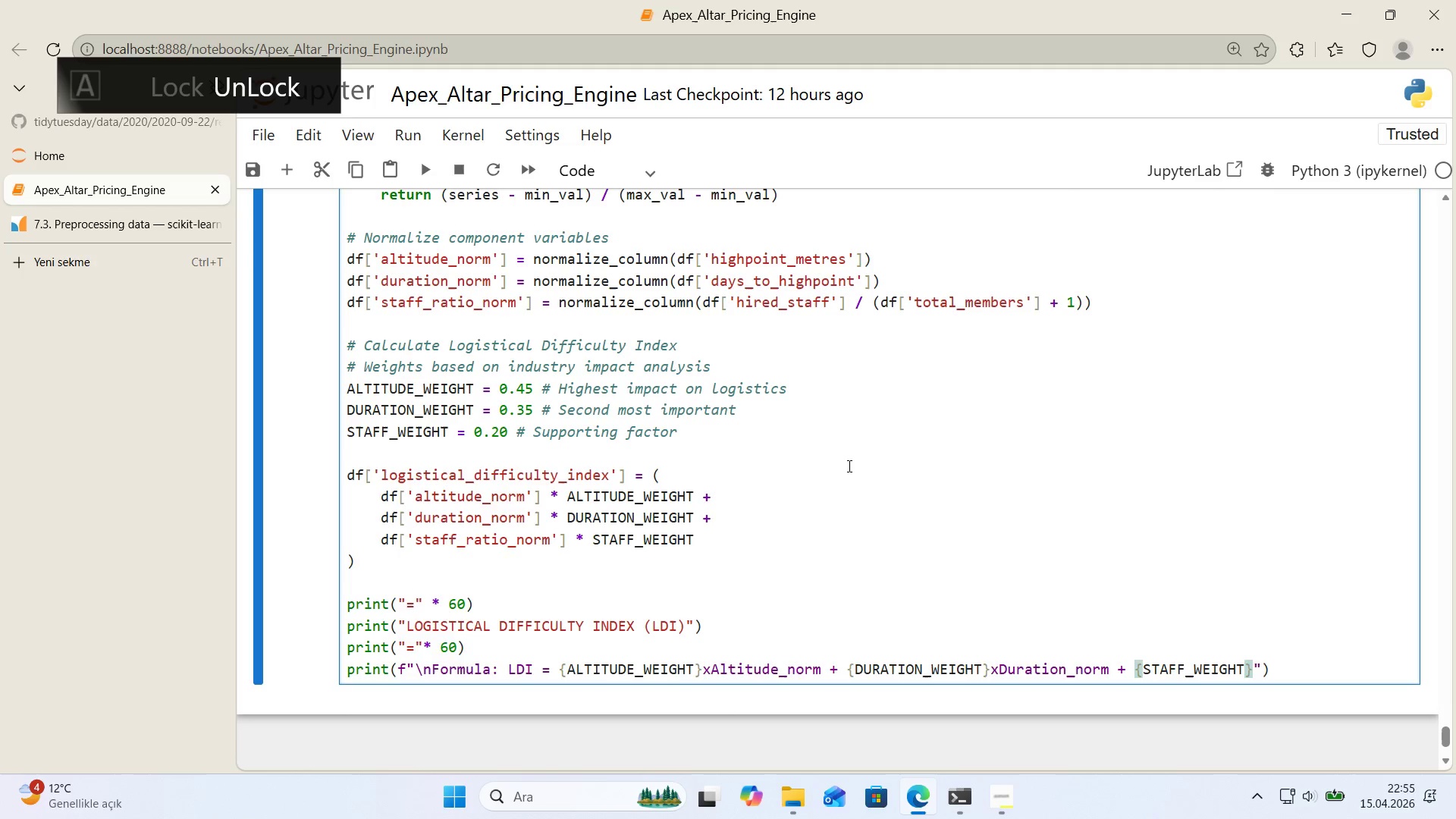 
type(xStaffRat'o_norm)
 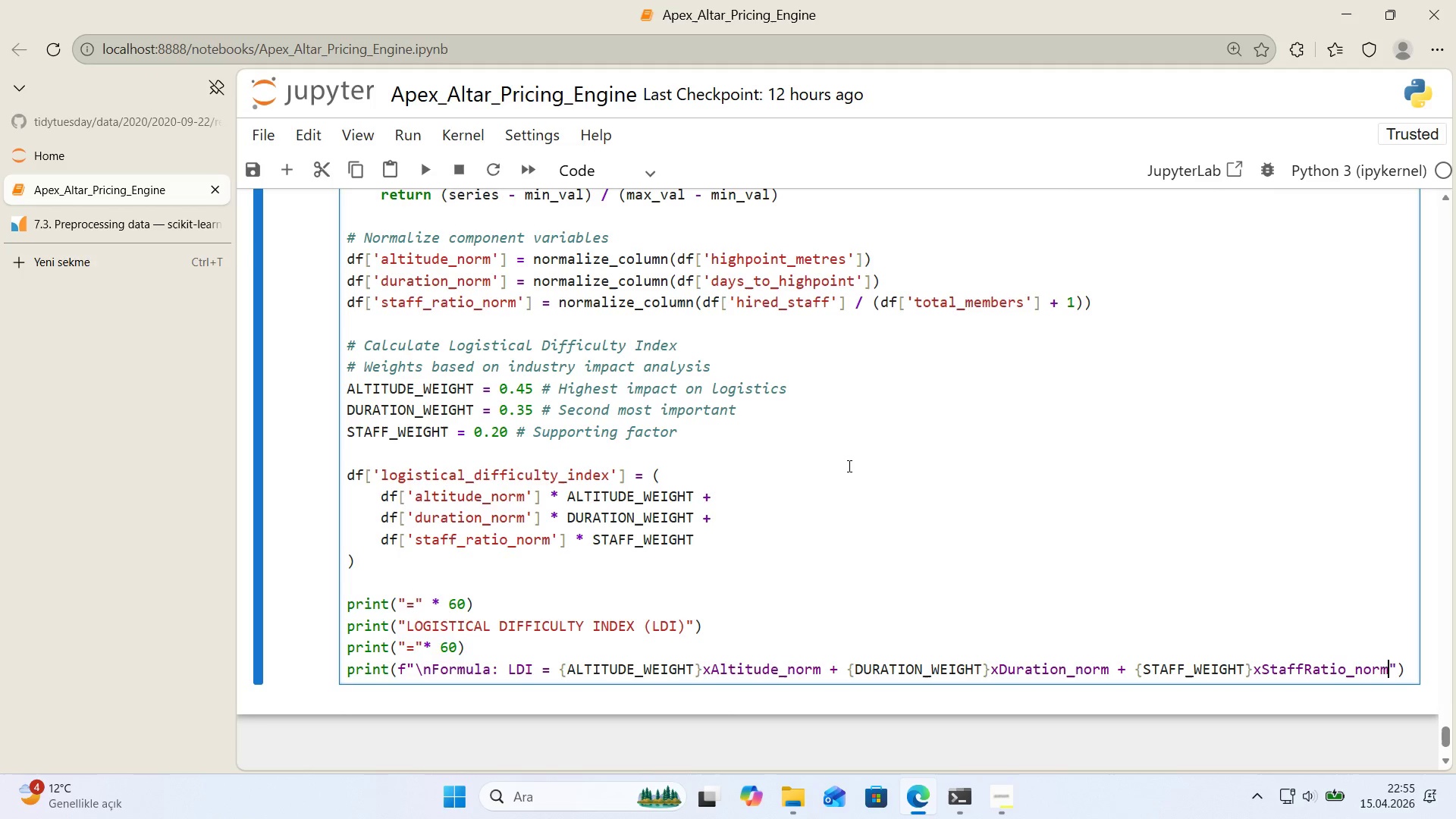 
key(ArrowRight)
 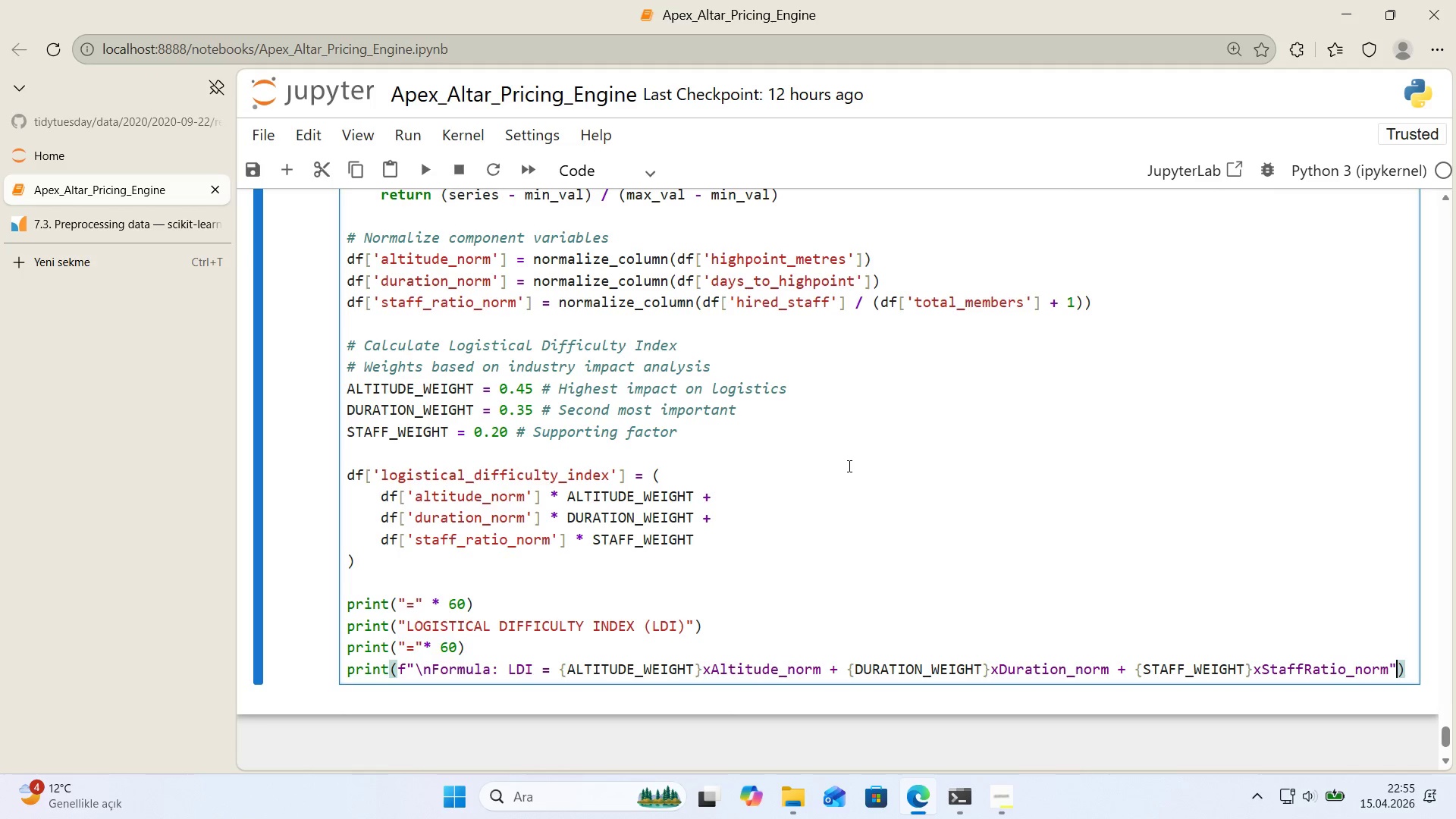 
key(ArrowRight)
 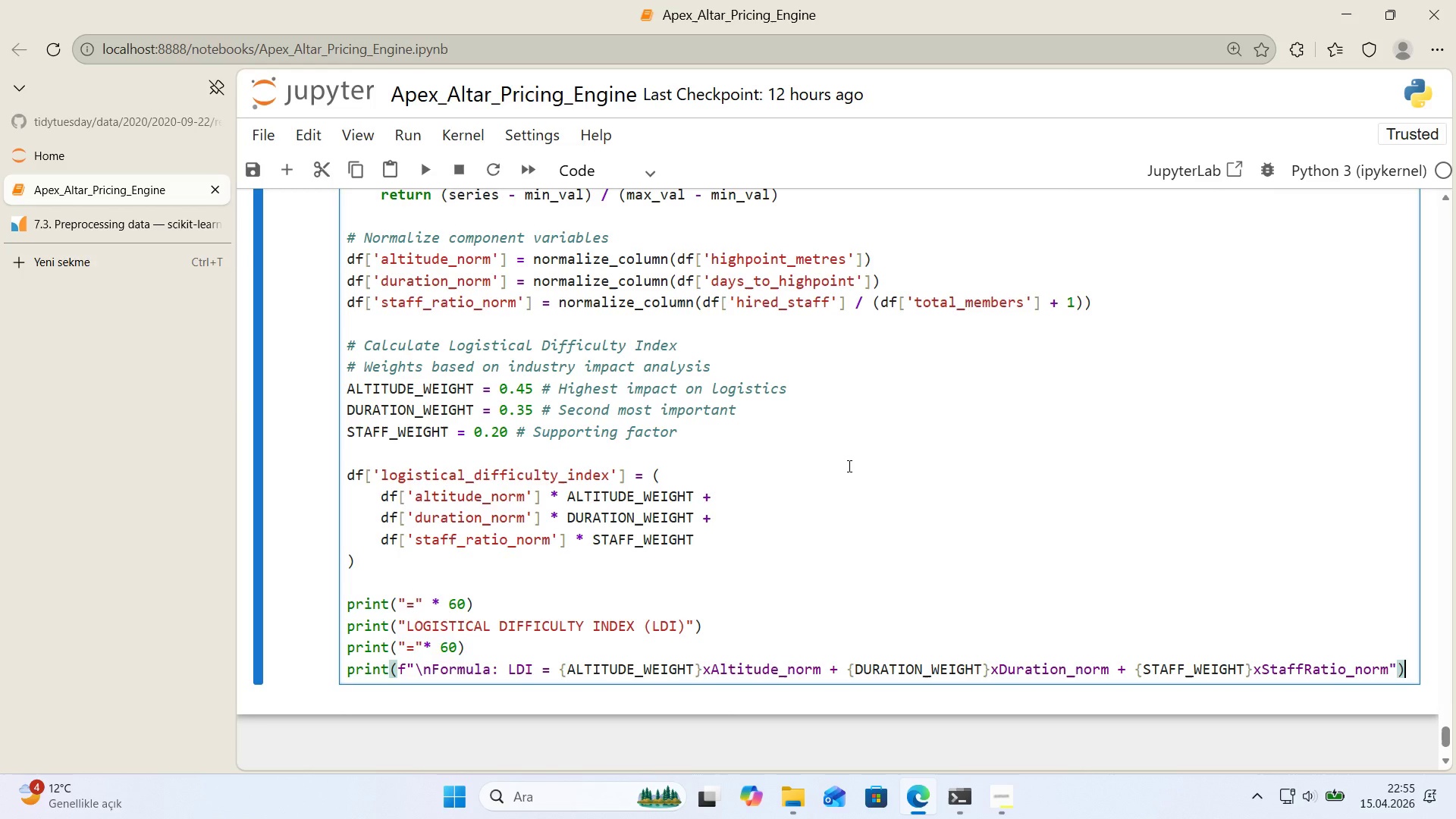 
wait(6.76)
 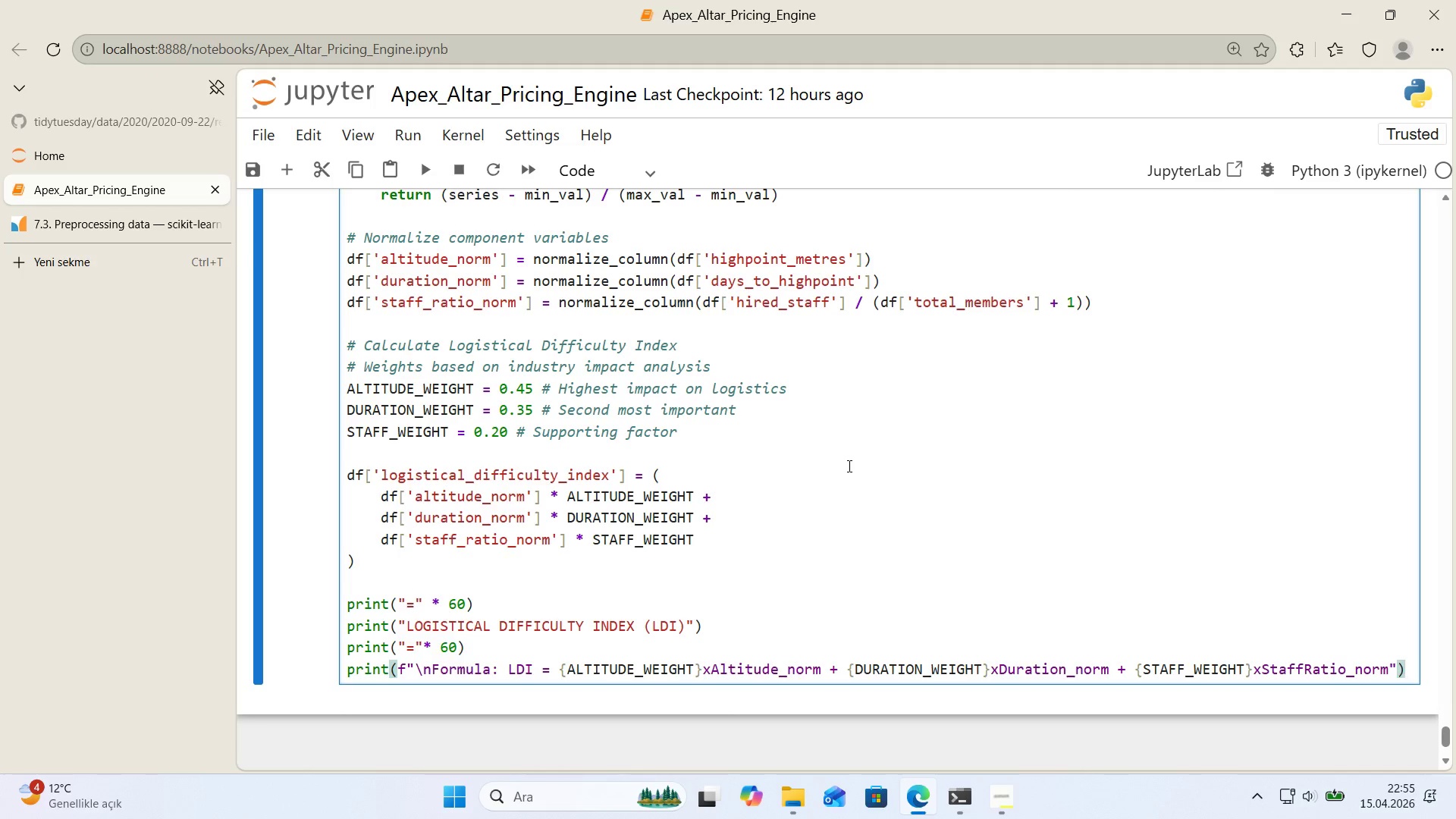 
key(Enter)
 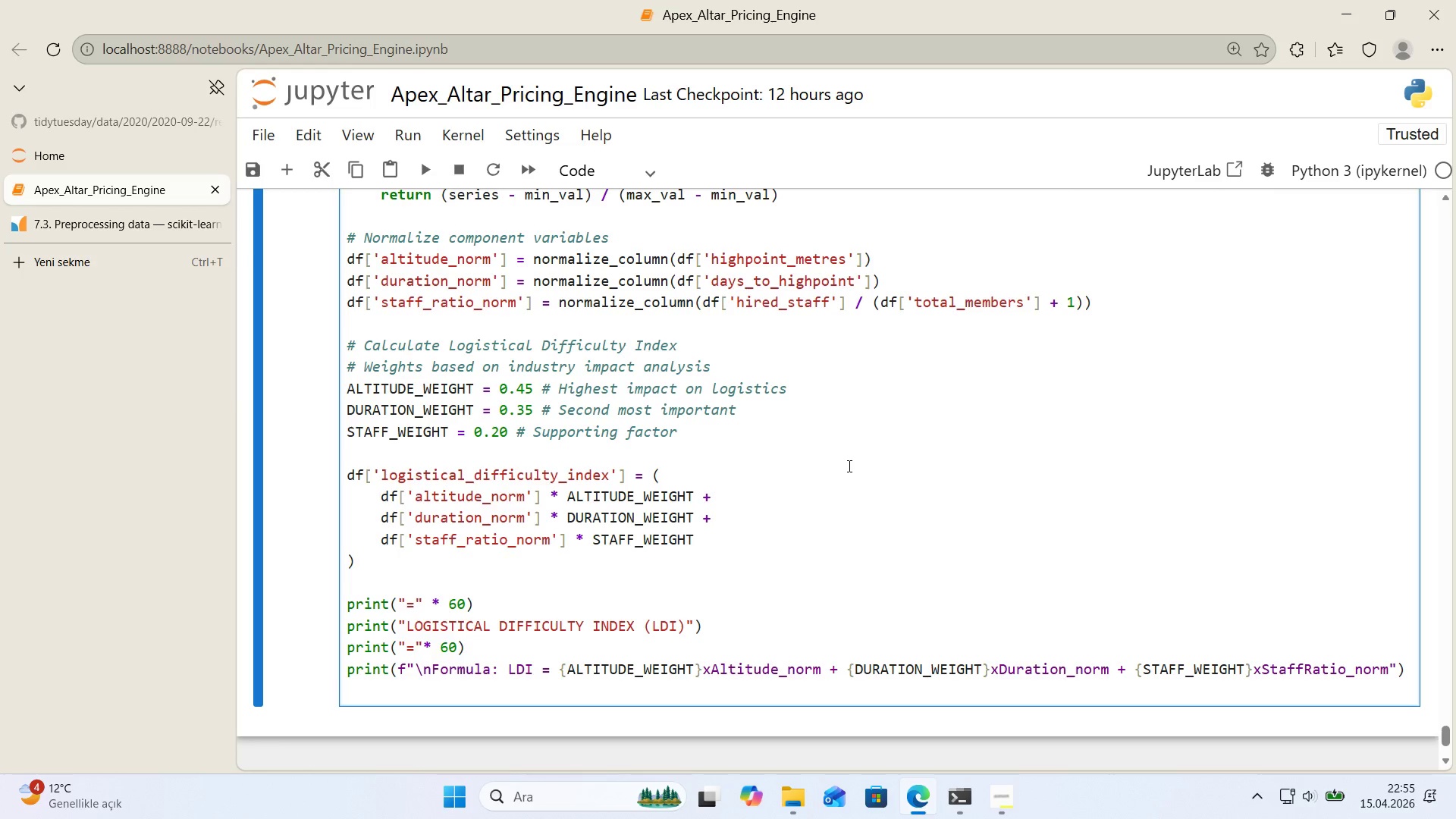 
type(pr'nt*()
 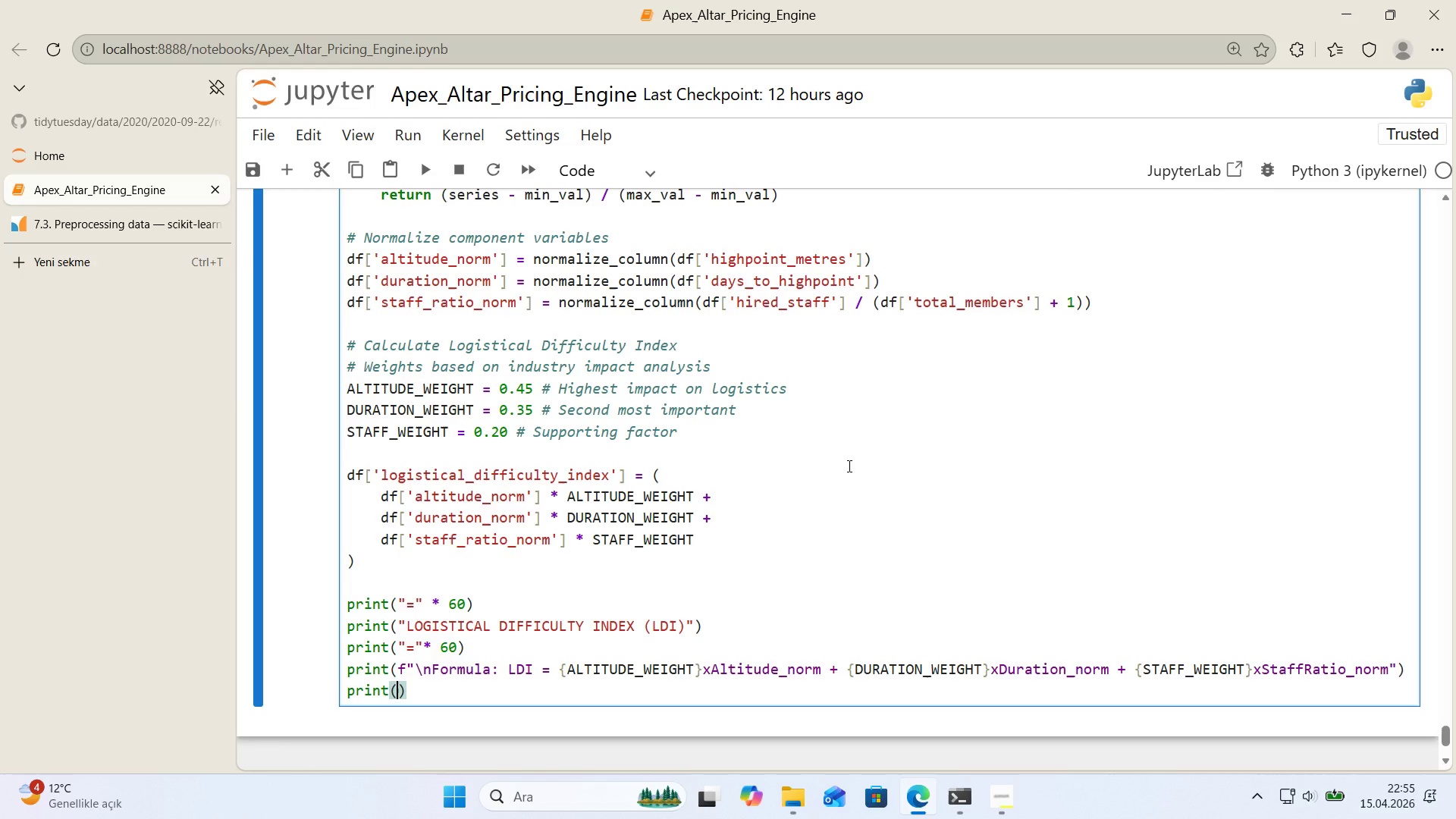 
 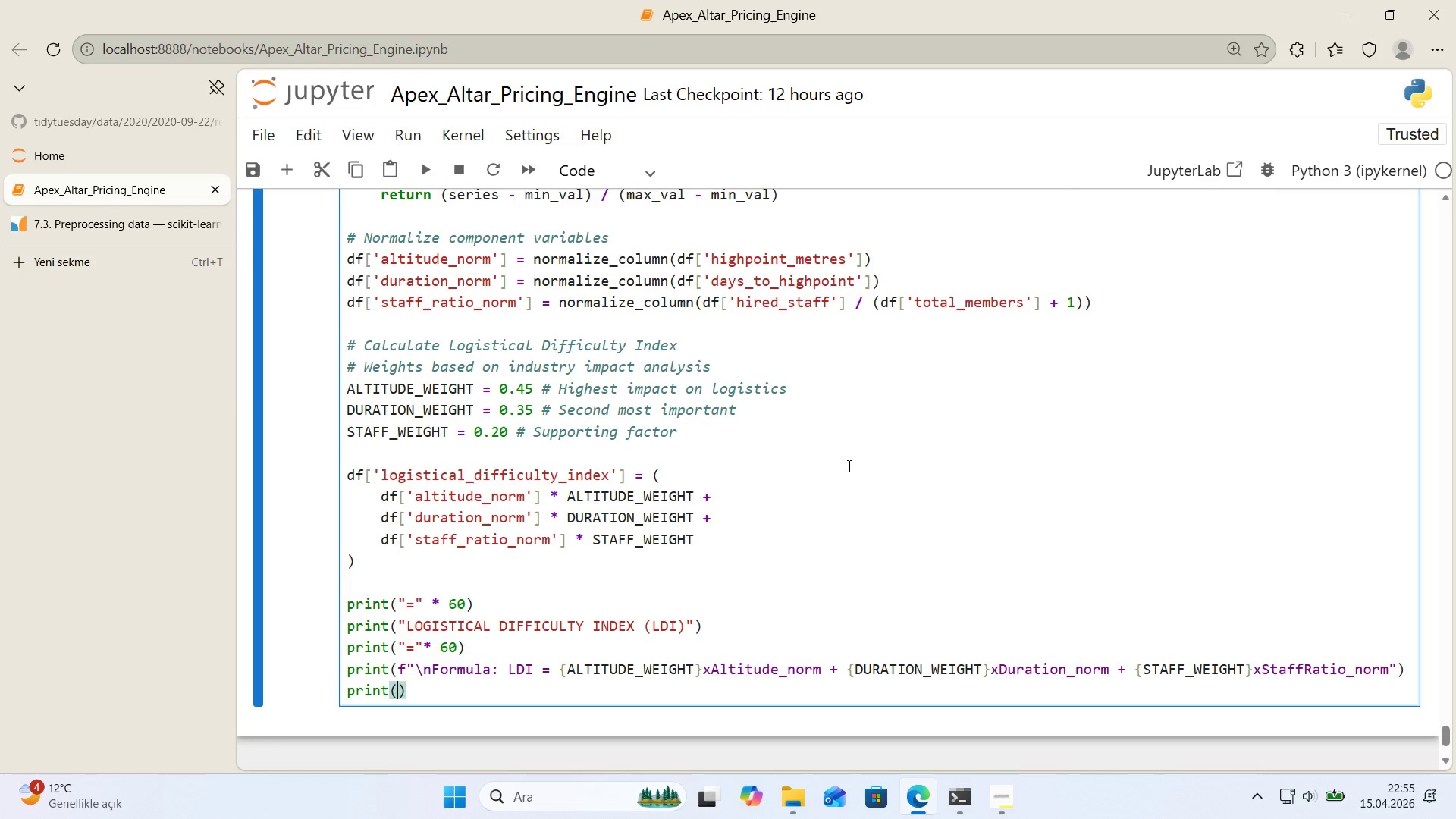 
key(ArrowLeft)
 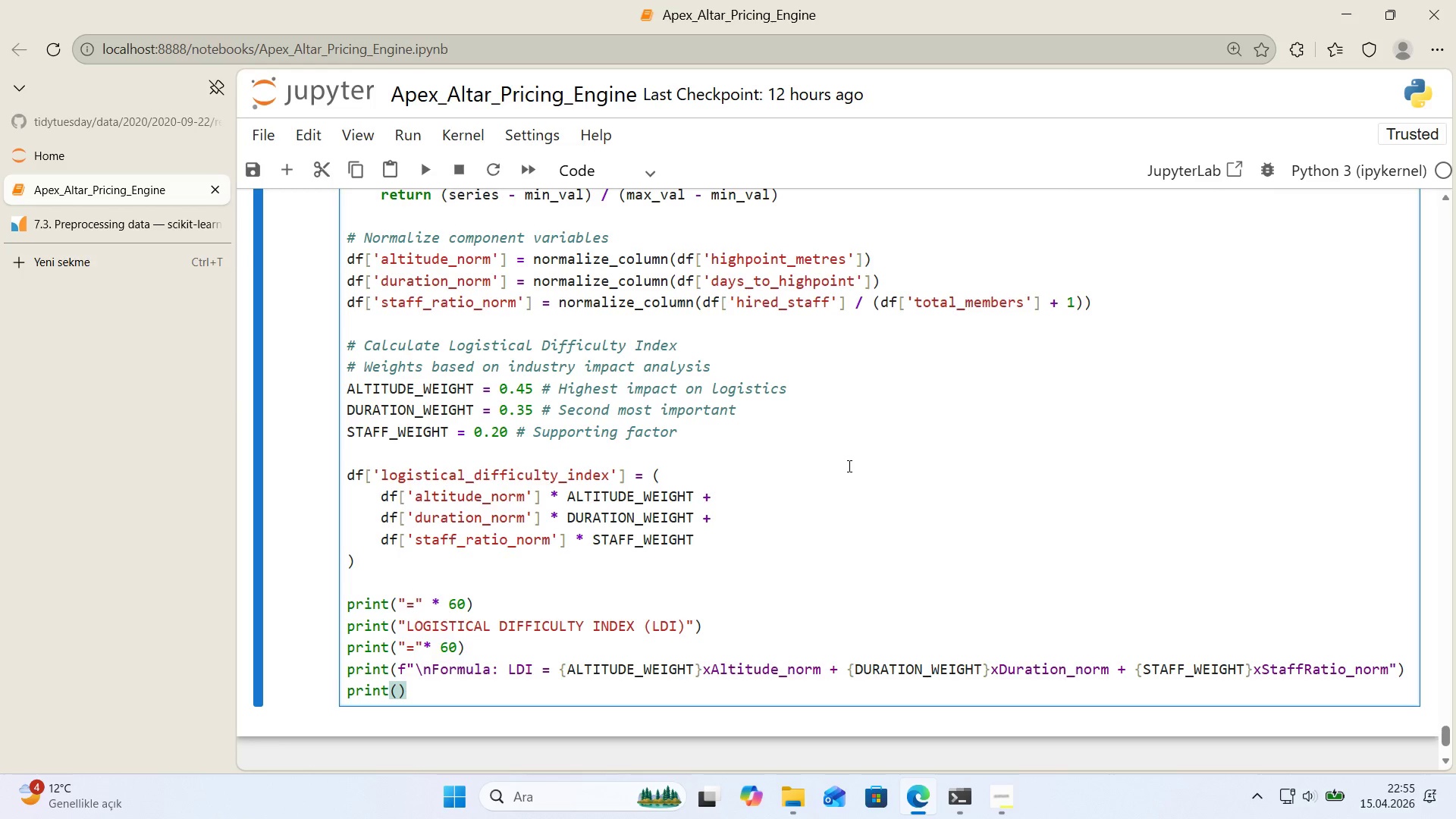 
key(F)
 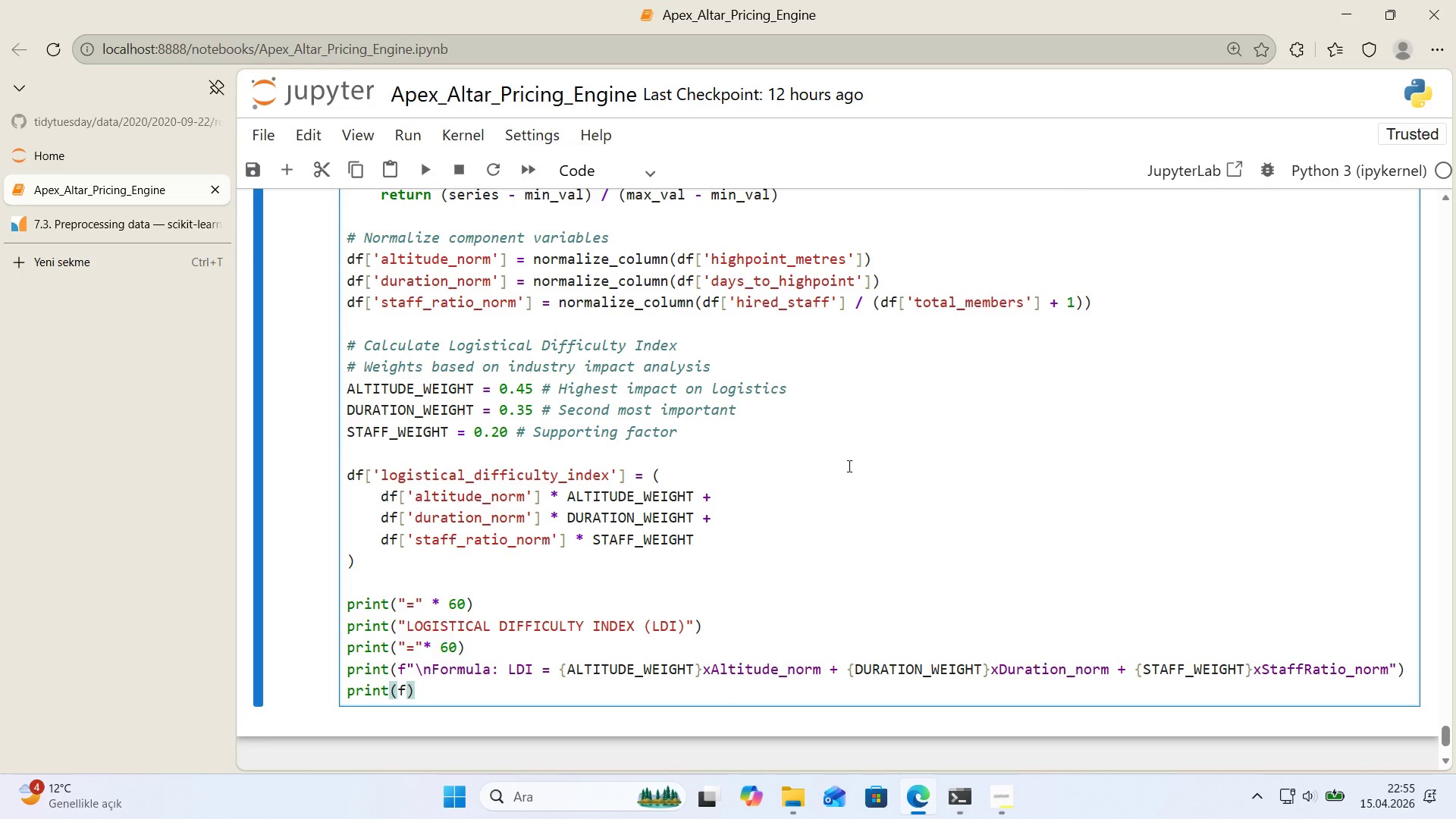 
key(Backquote)
 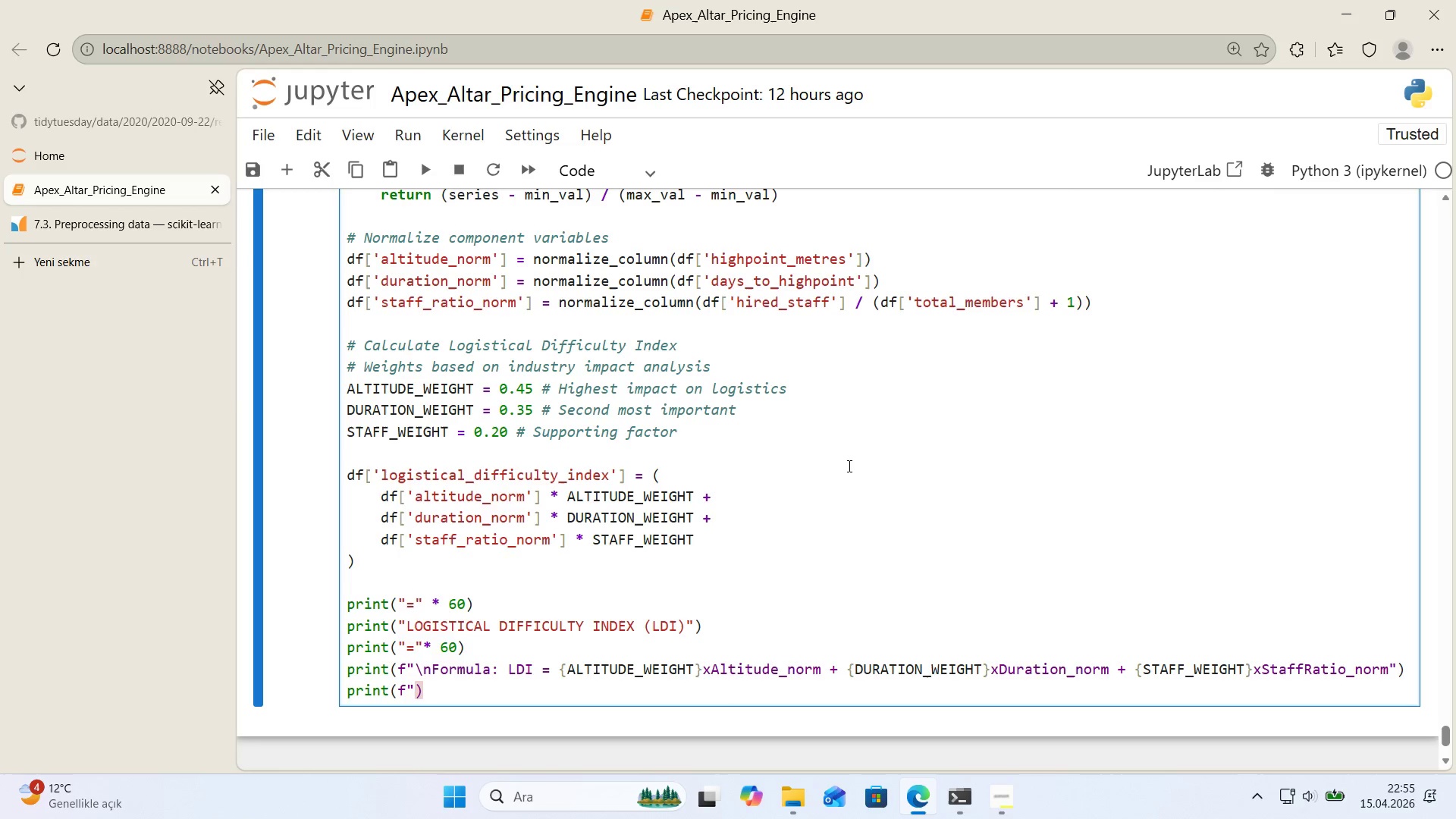 
key(Alt+Control+IntlYen)
 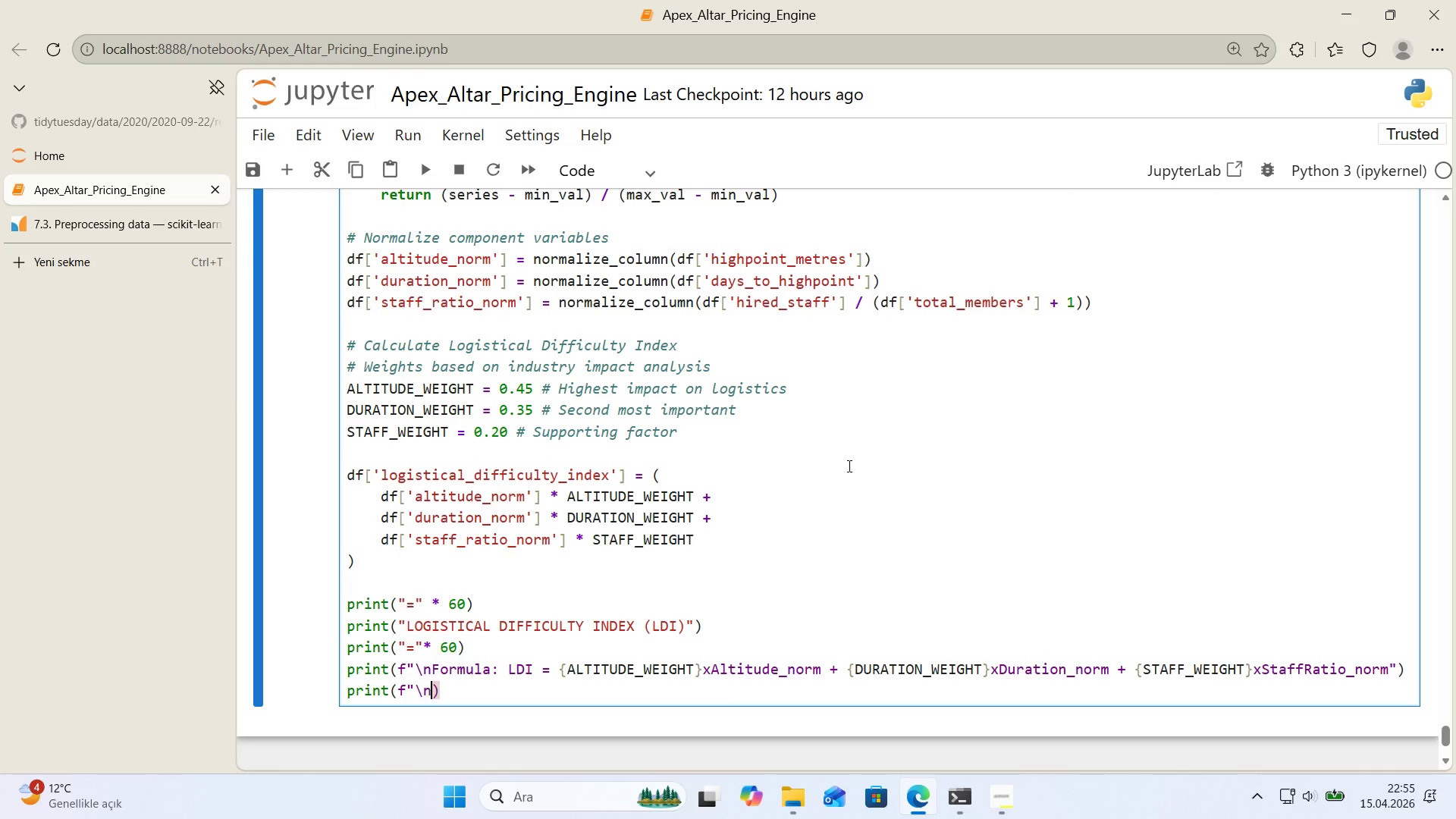 
type(nWe'ghts Just'f'cat'on>`)
 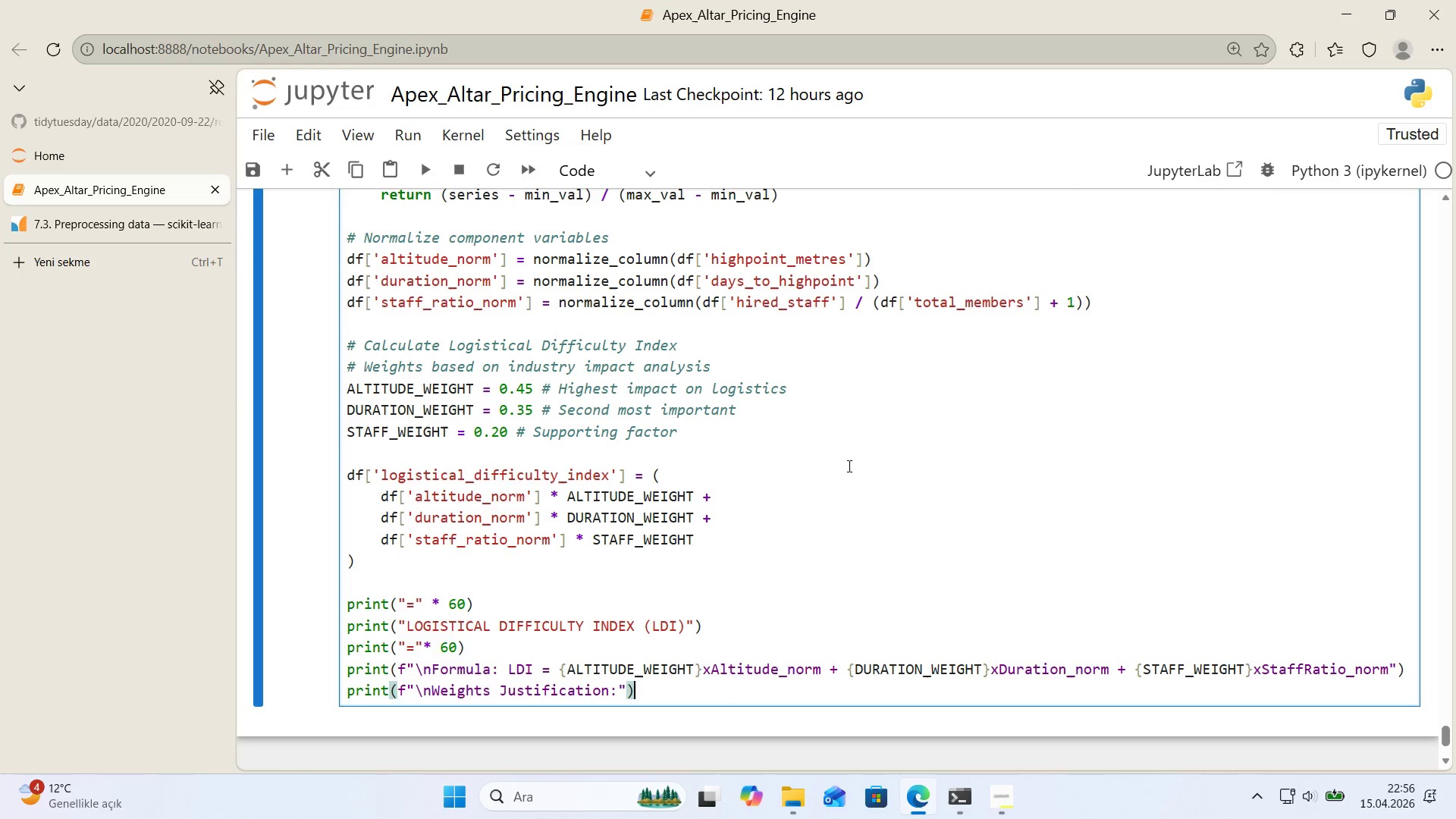 
key(ArrowRight)
 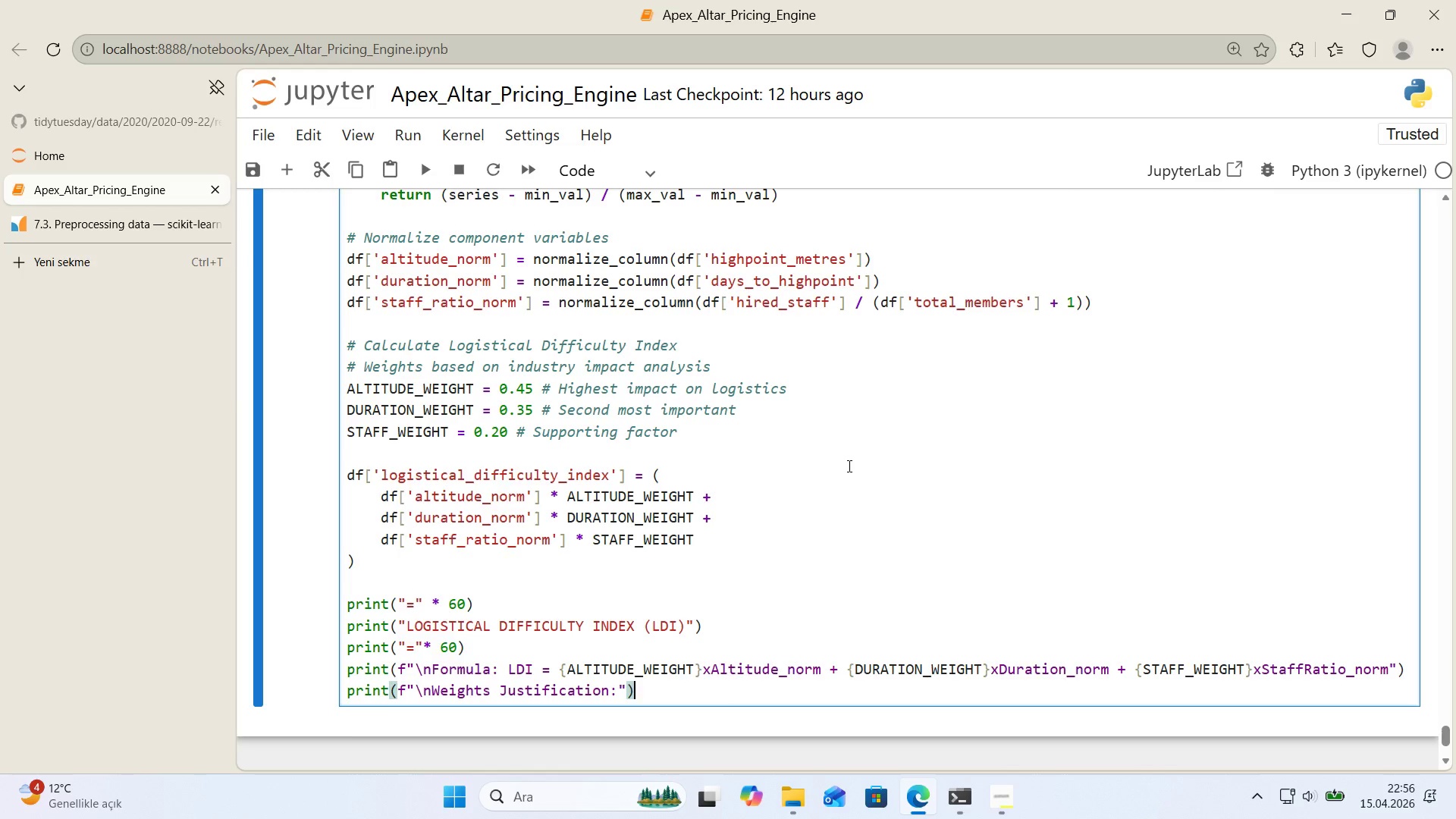 
key(Enter)
 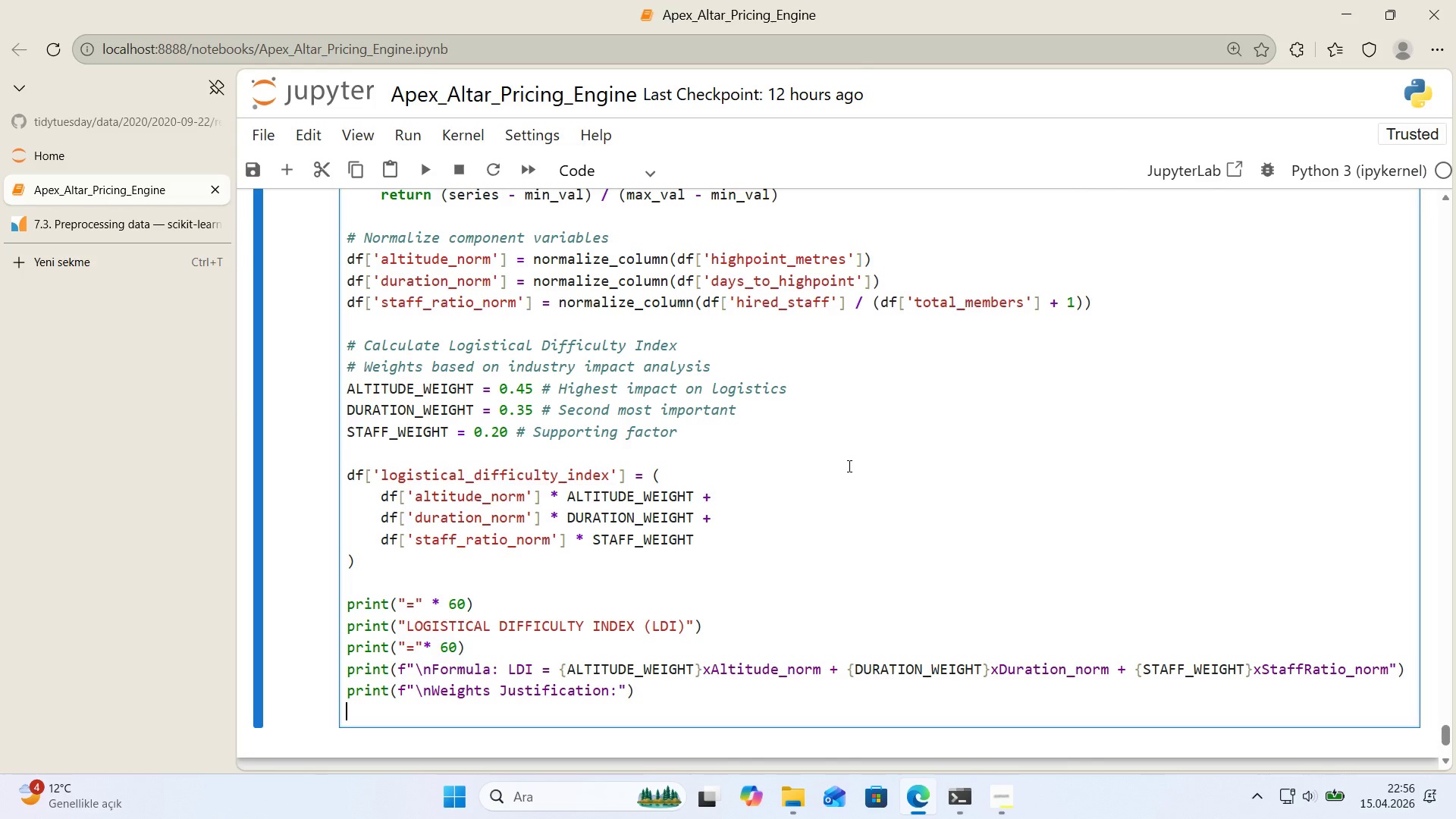 
wait(13.58)
 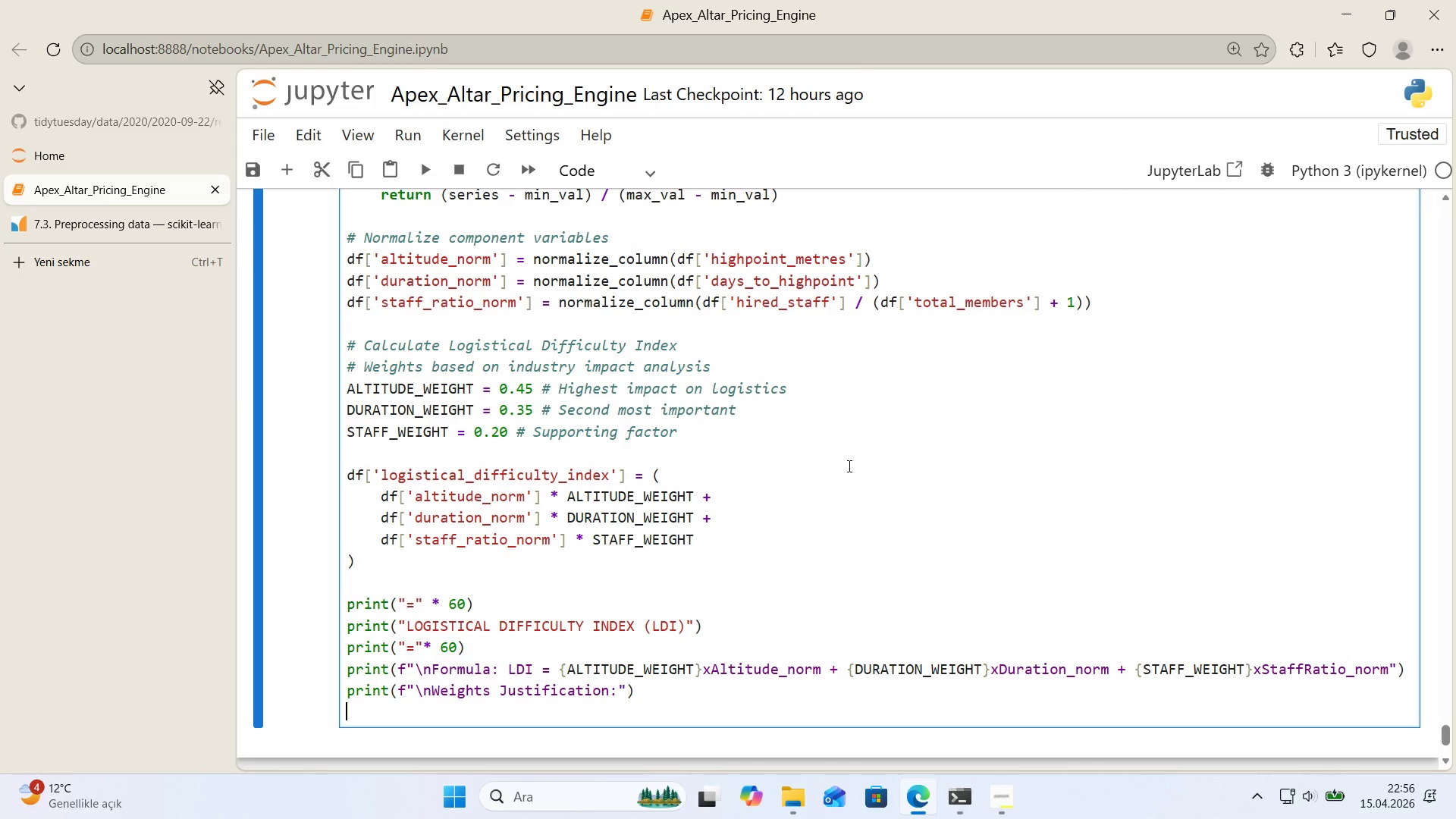 
type(pr'nt*()
 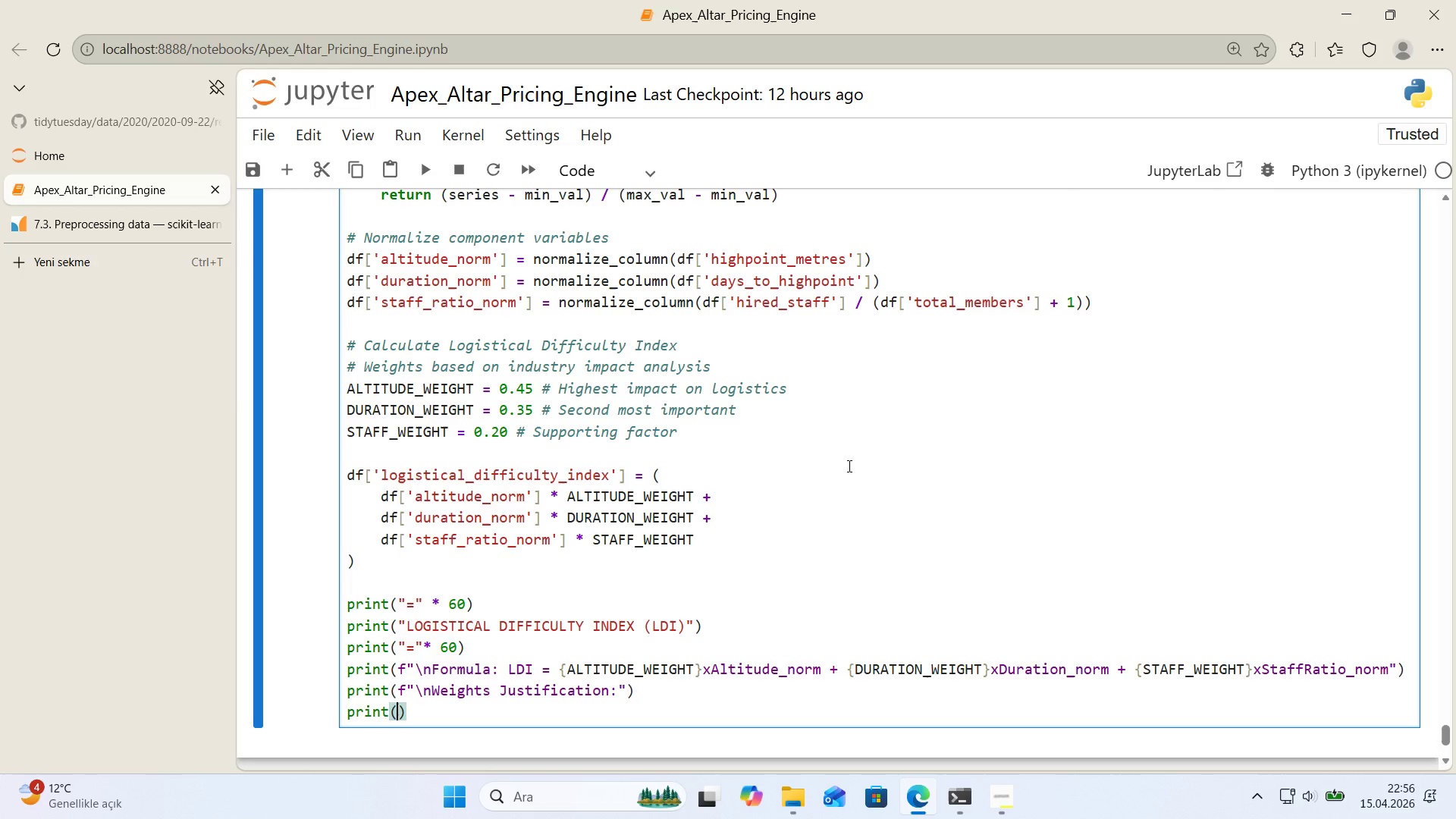 
 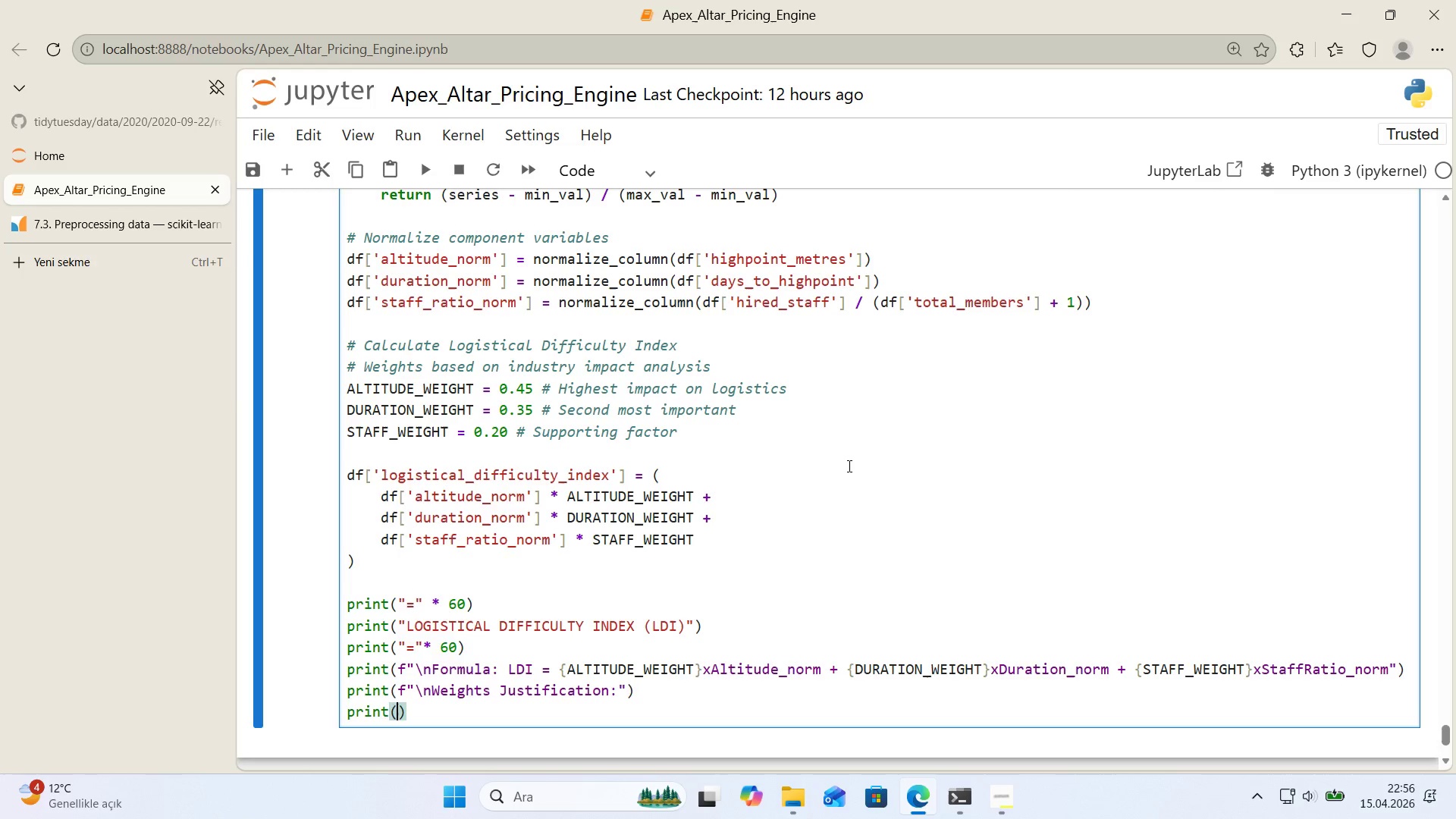 
key(ArrowLeft)
 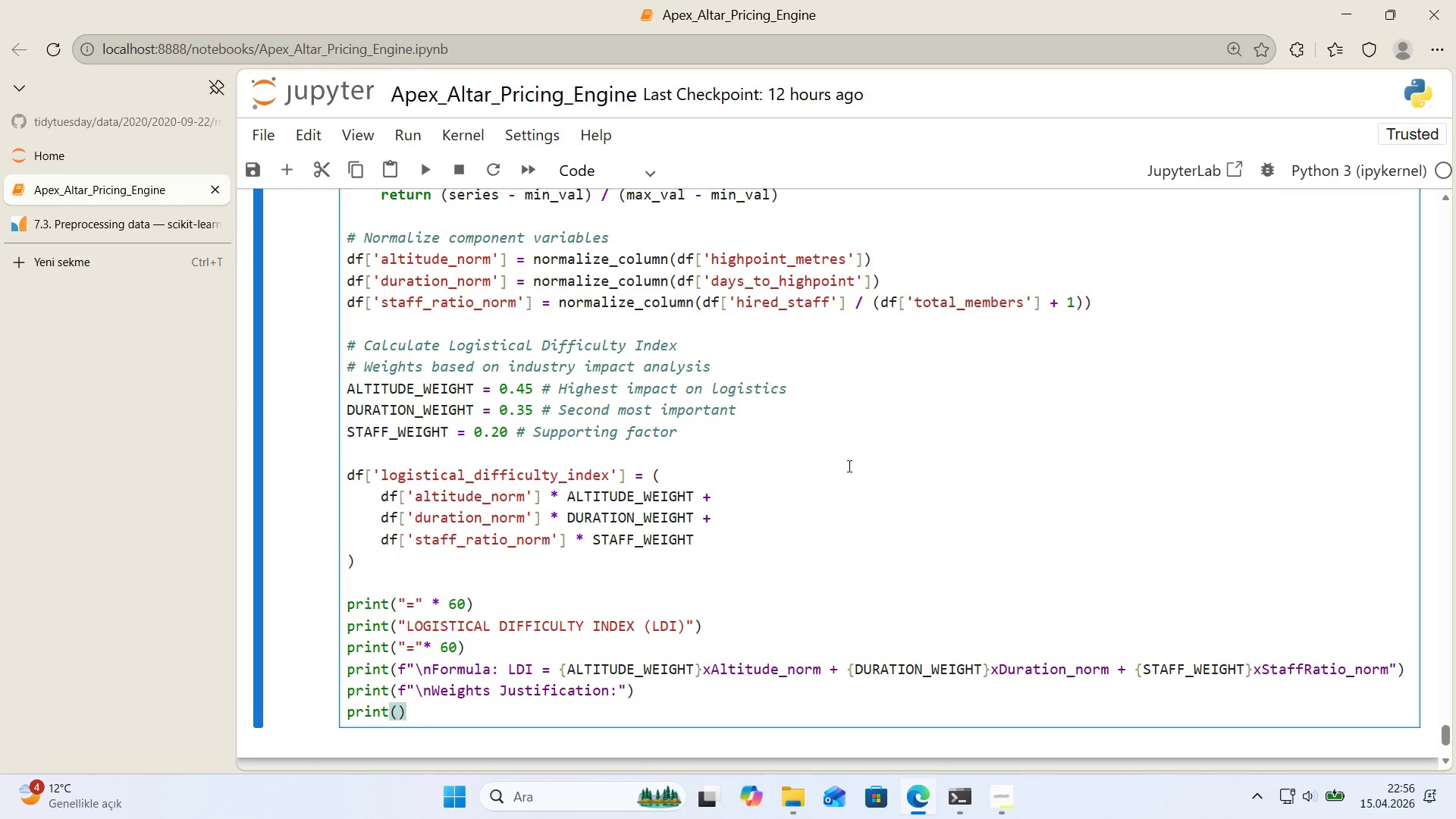 
key(F)
 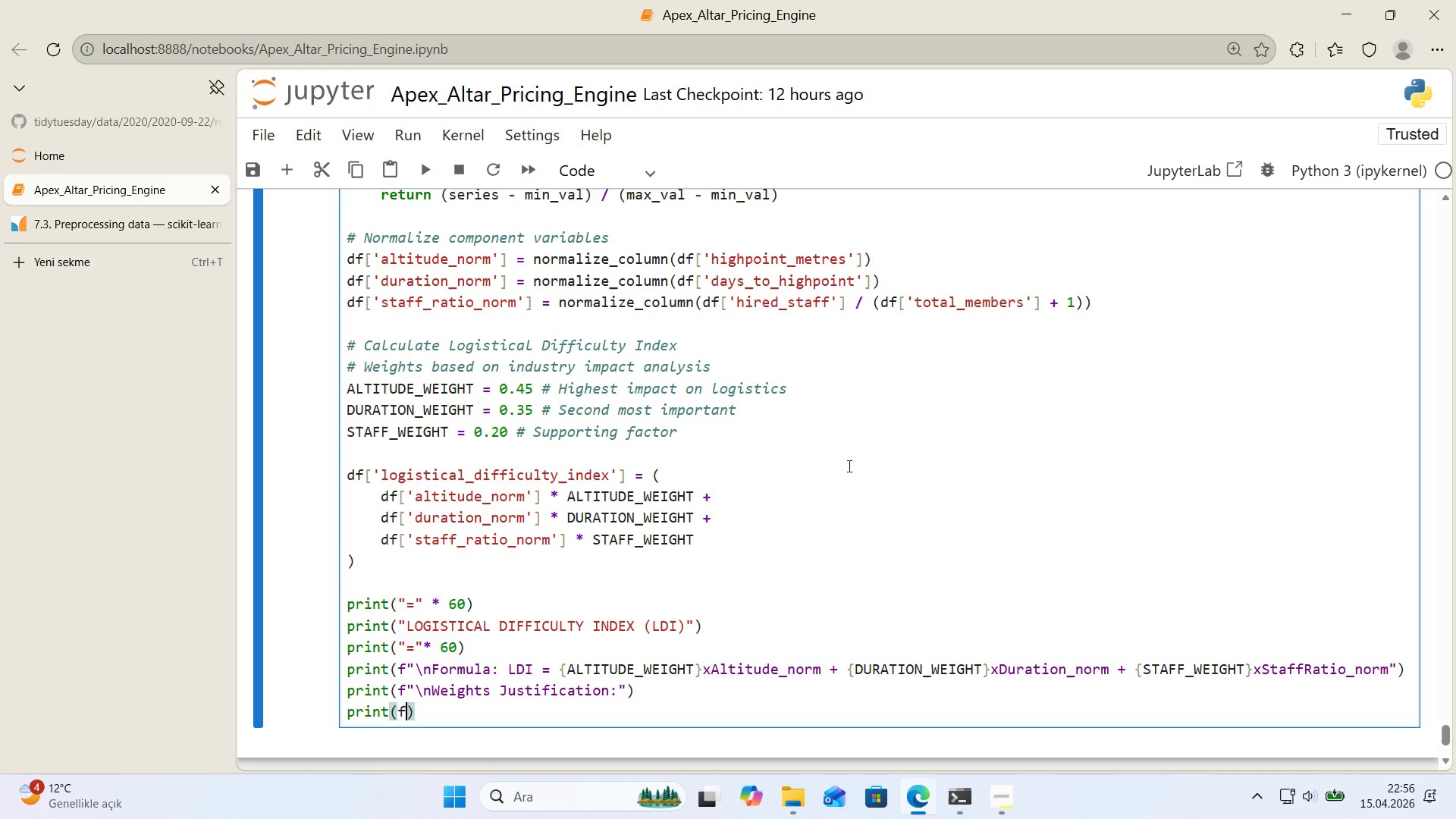 
key(Backquote)
 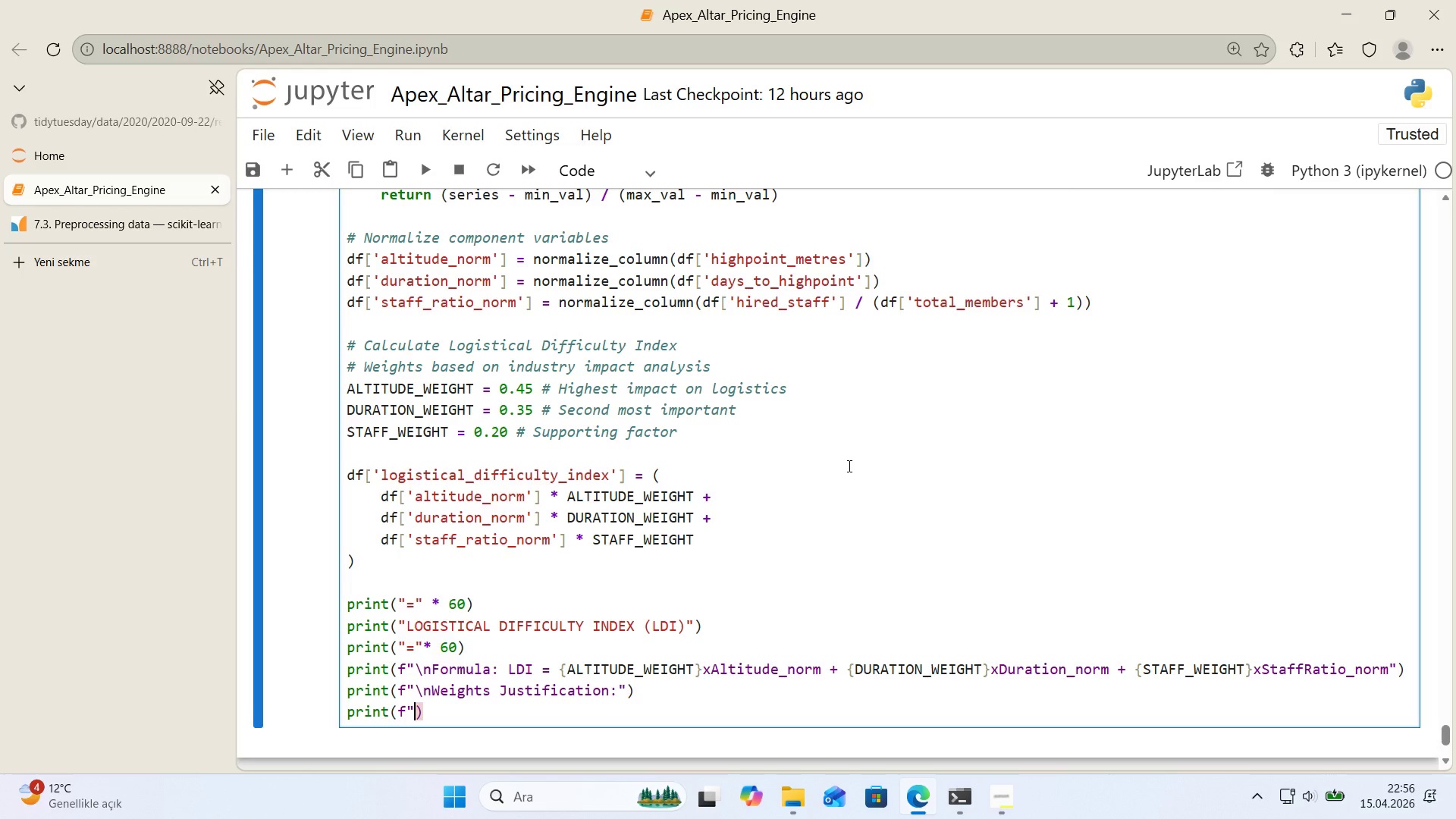 
key(Backquote)
 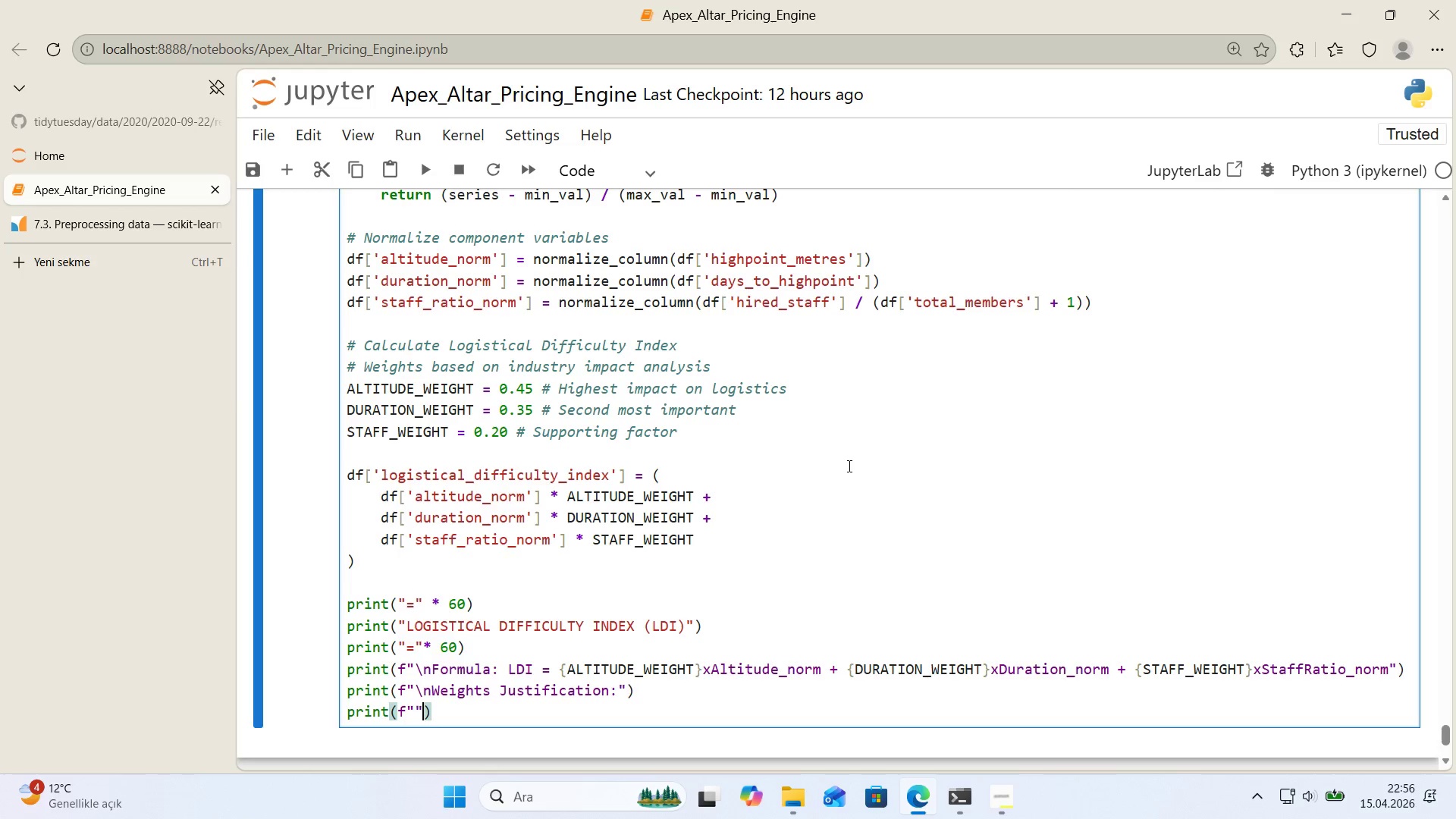 
key(ArrowLeft)
 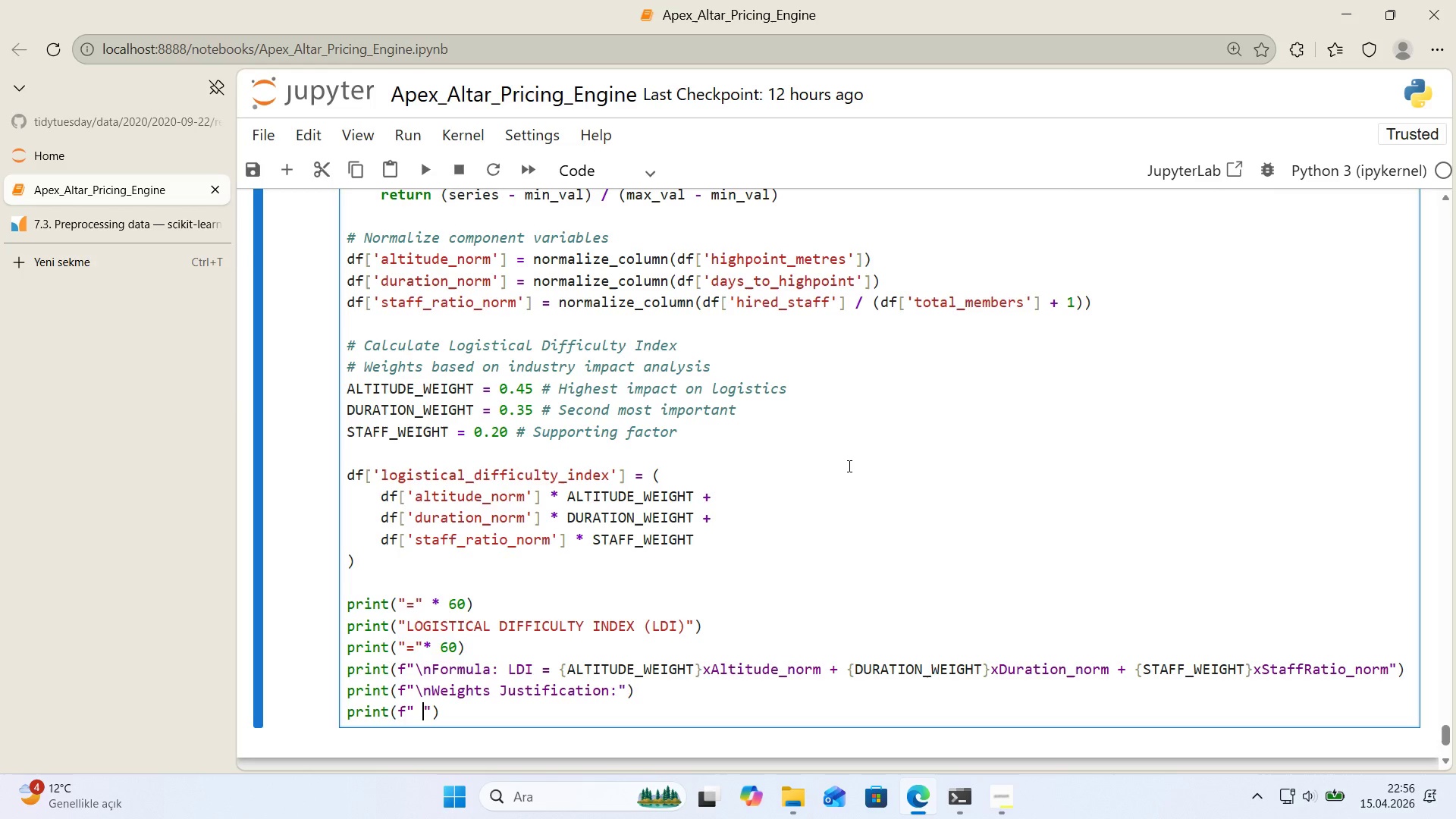 
type(  - Alt'tude *()
 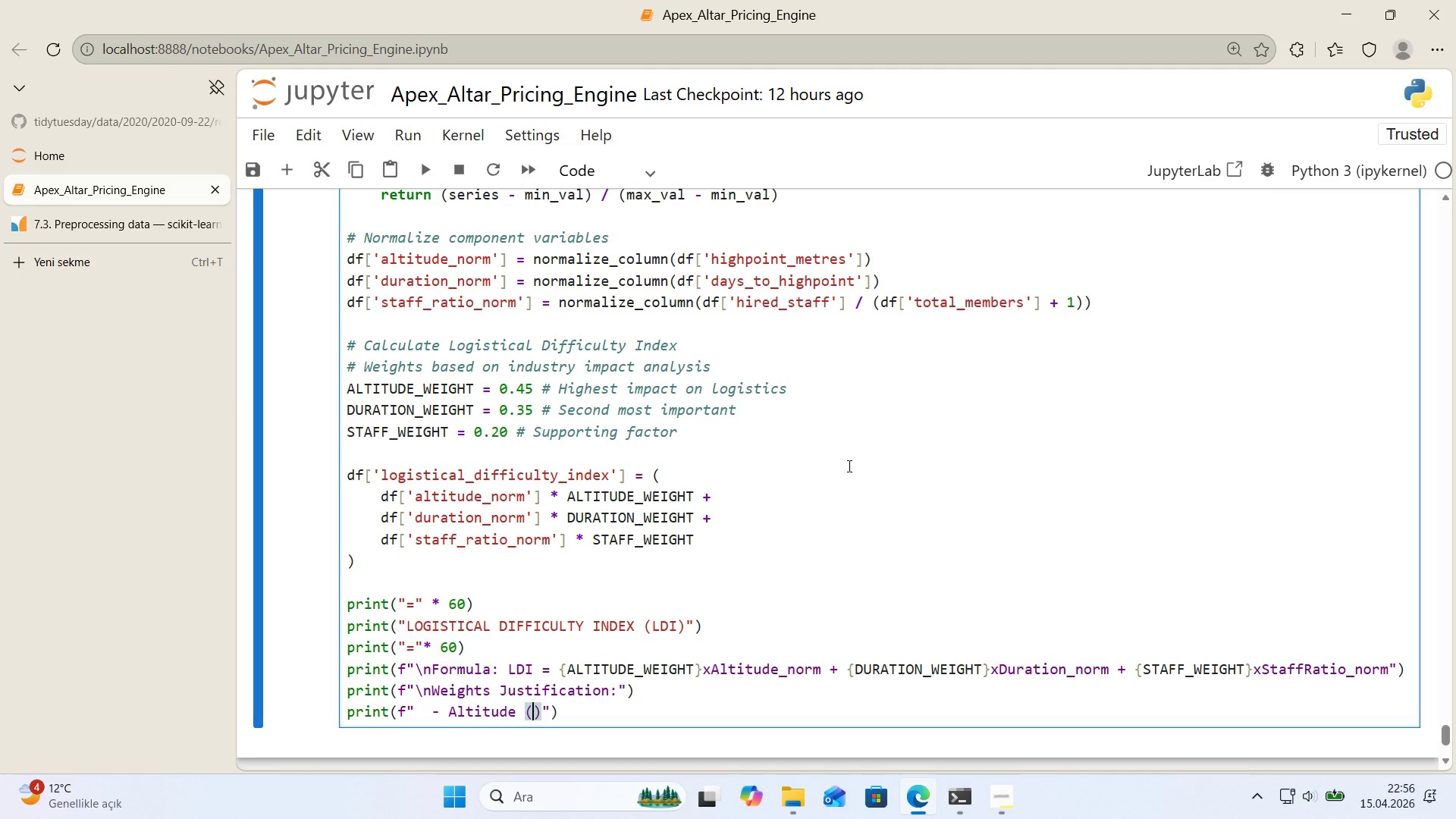 
 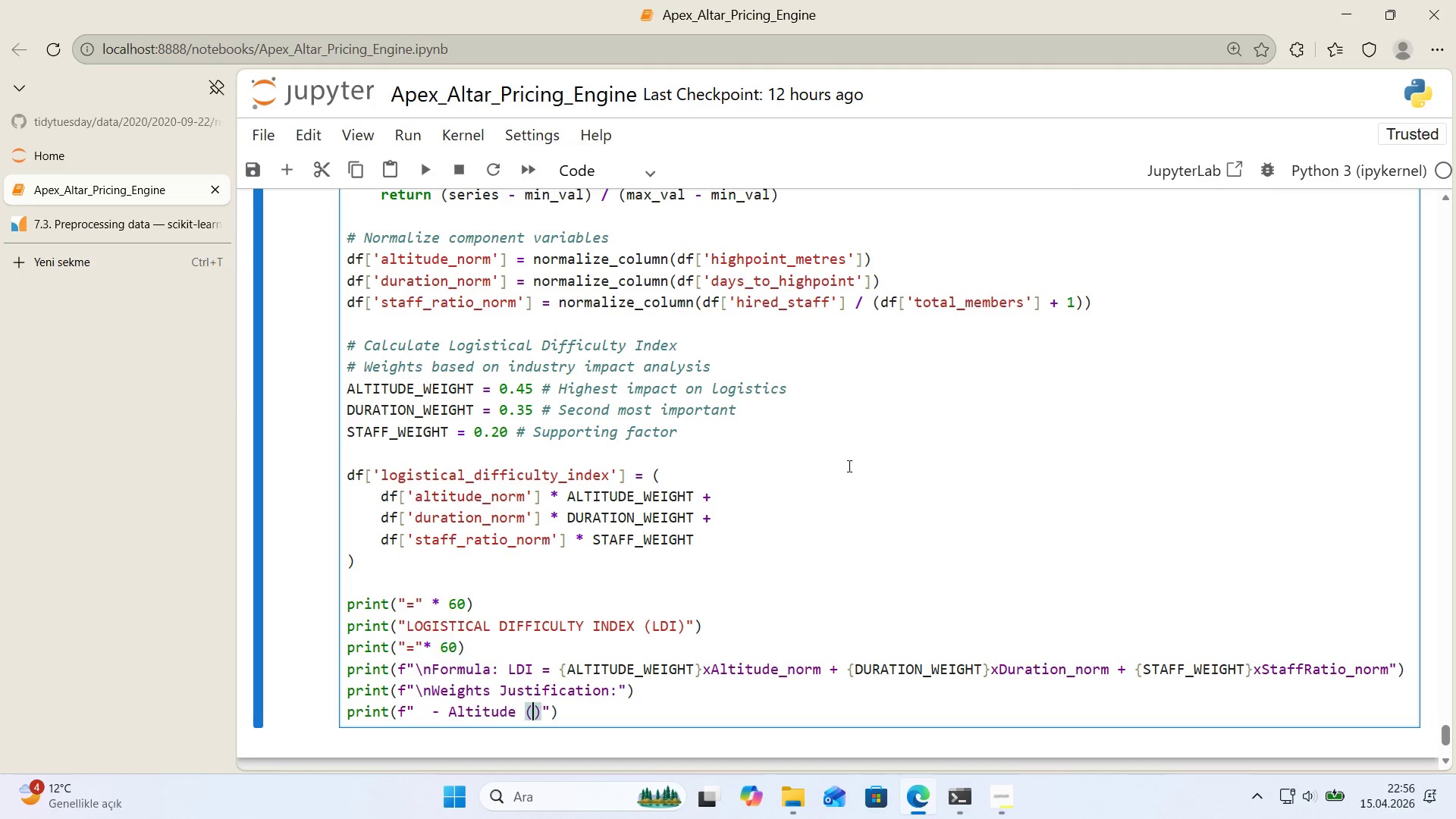 
key(ArrowLeft)
 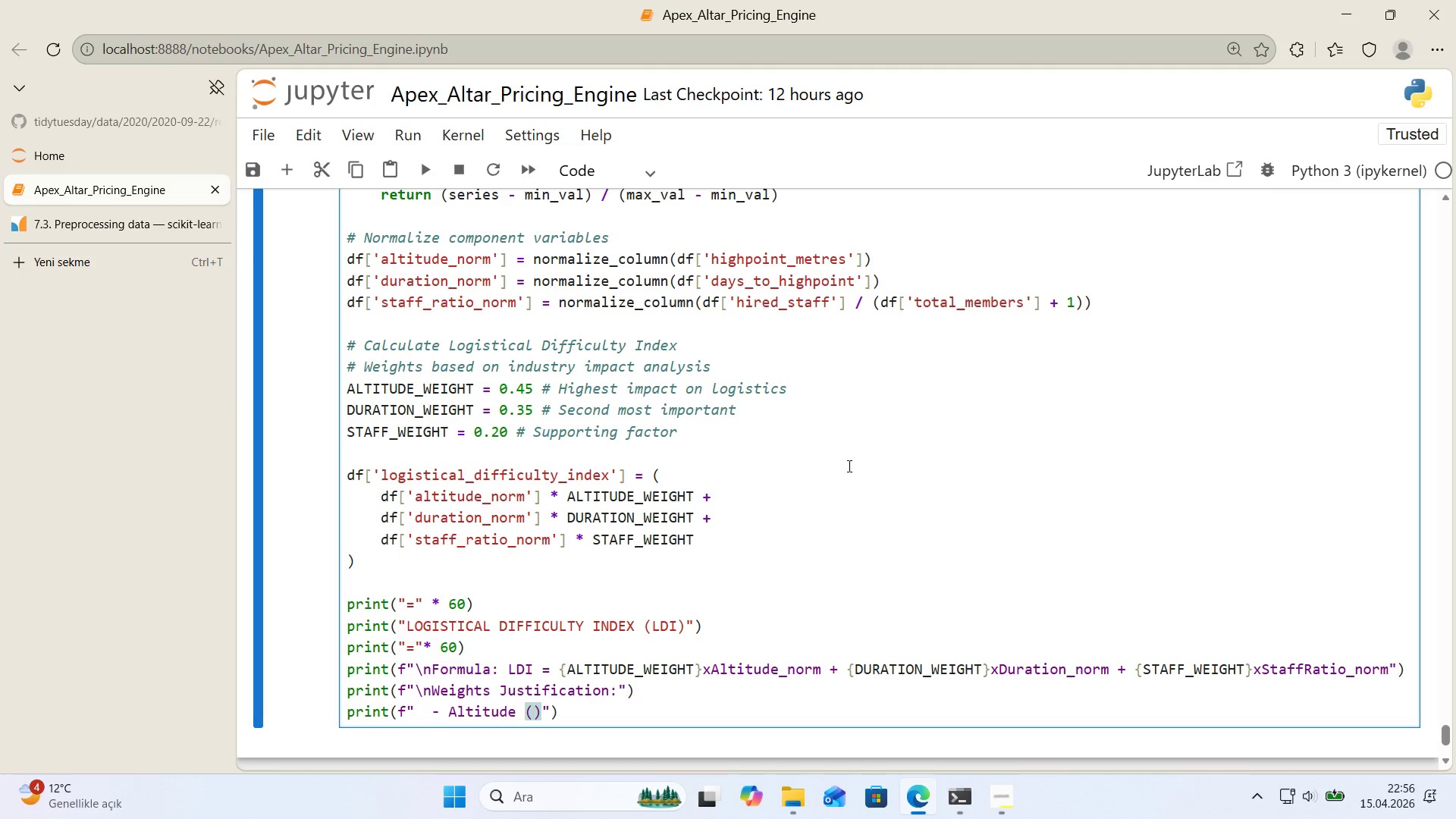 
type(45%)
 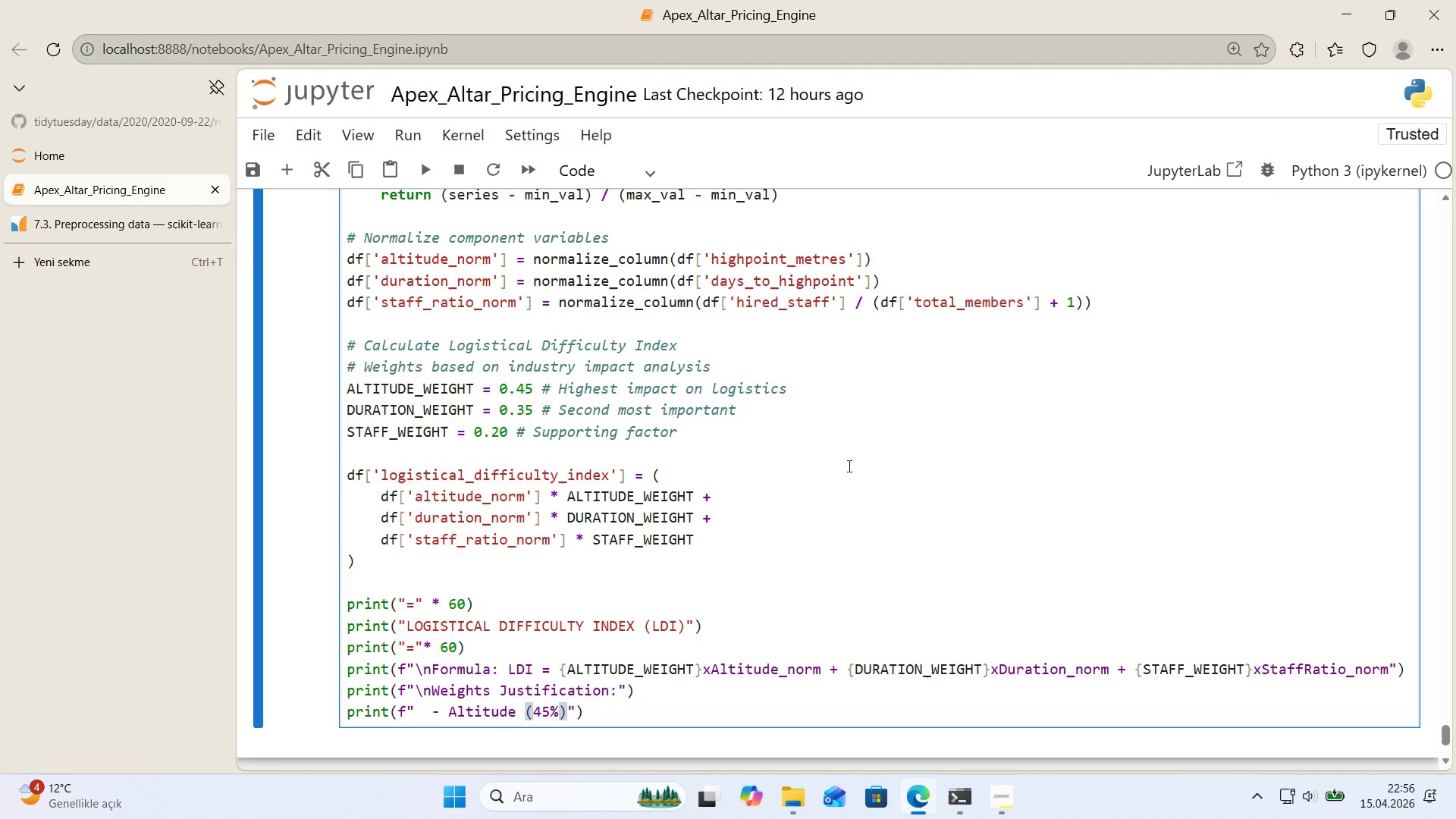 
key(ArrowRight)
 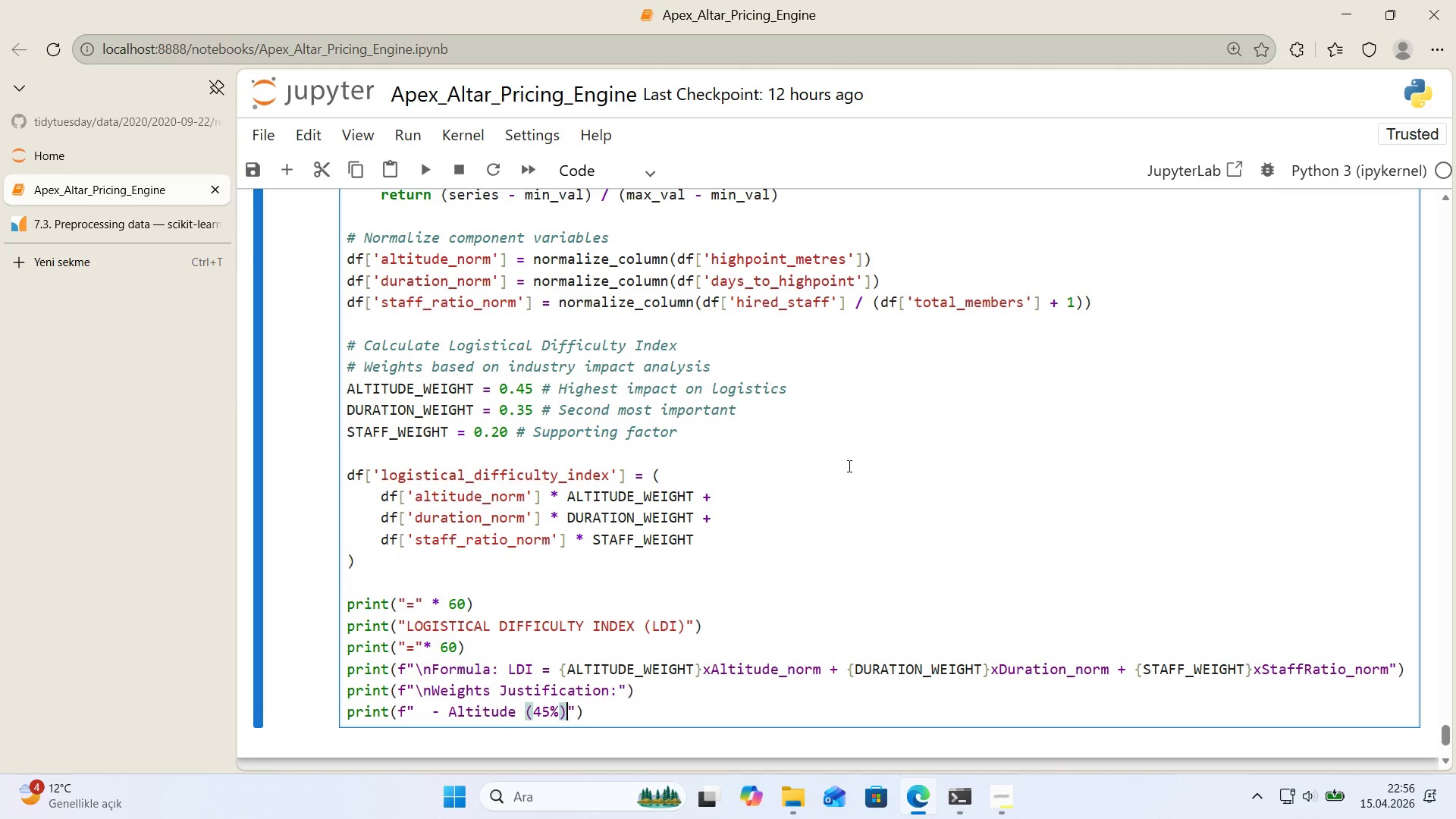 
type(> Pr'mary cost dr'ver due to equ'pment, oxygen and r'sk)
 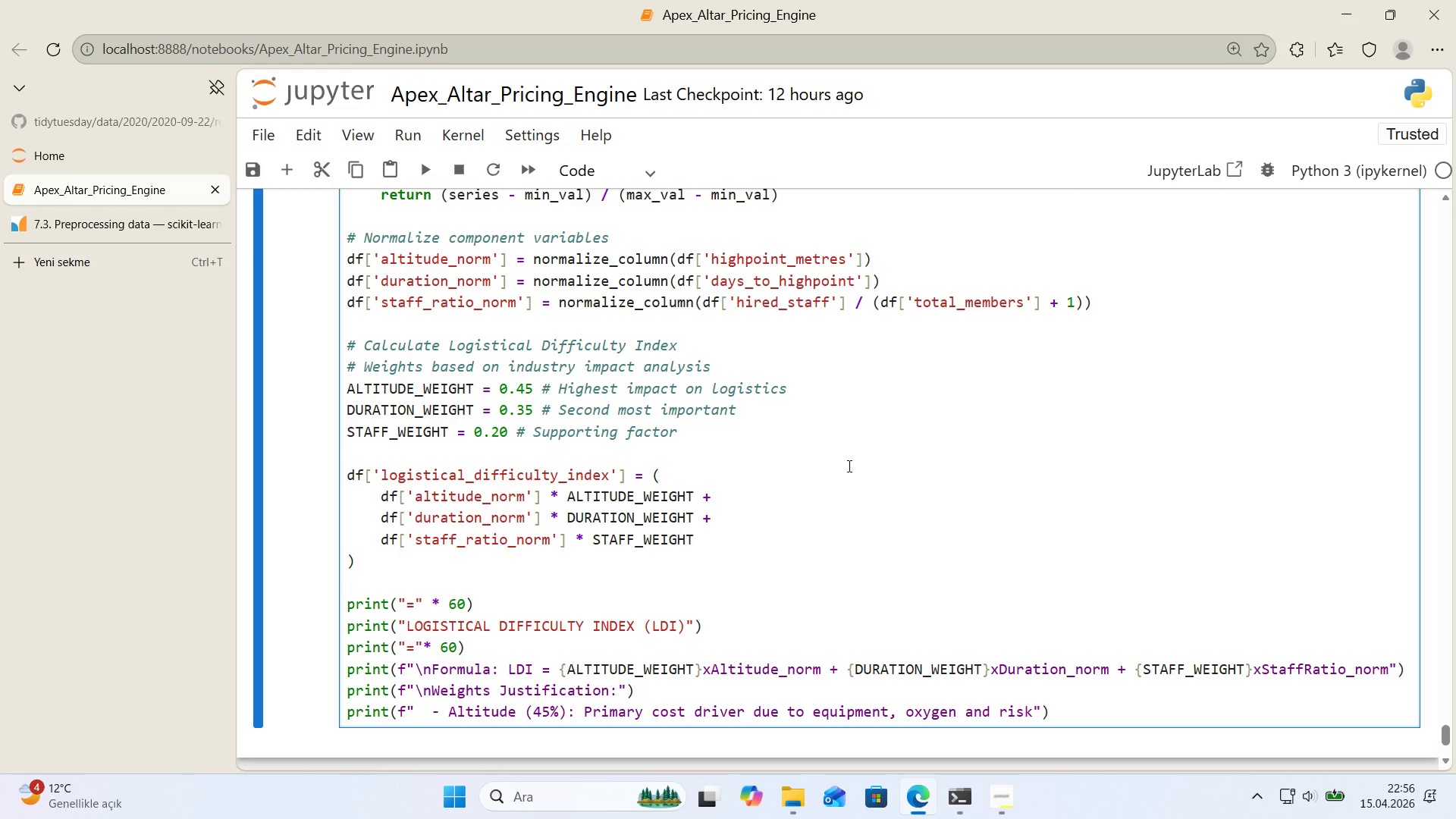 
key(ArrowRight)
 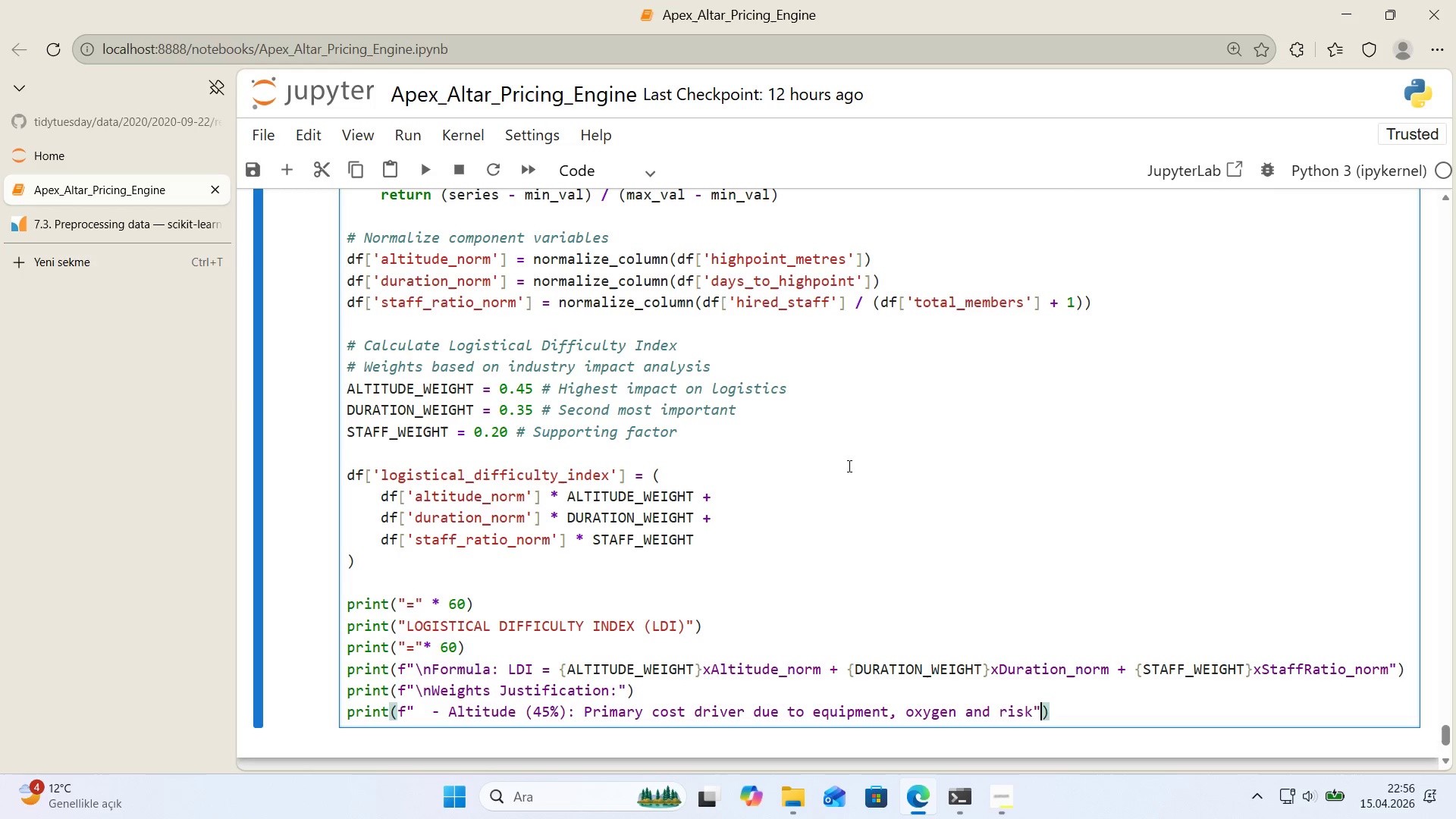 
key(ArrowRight)
 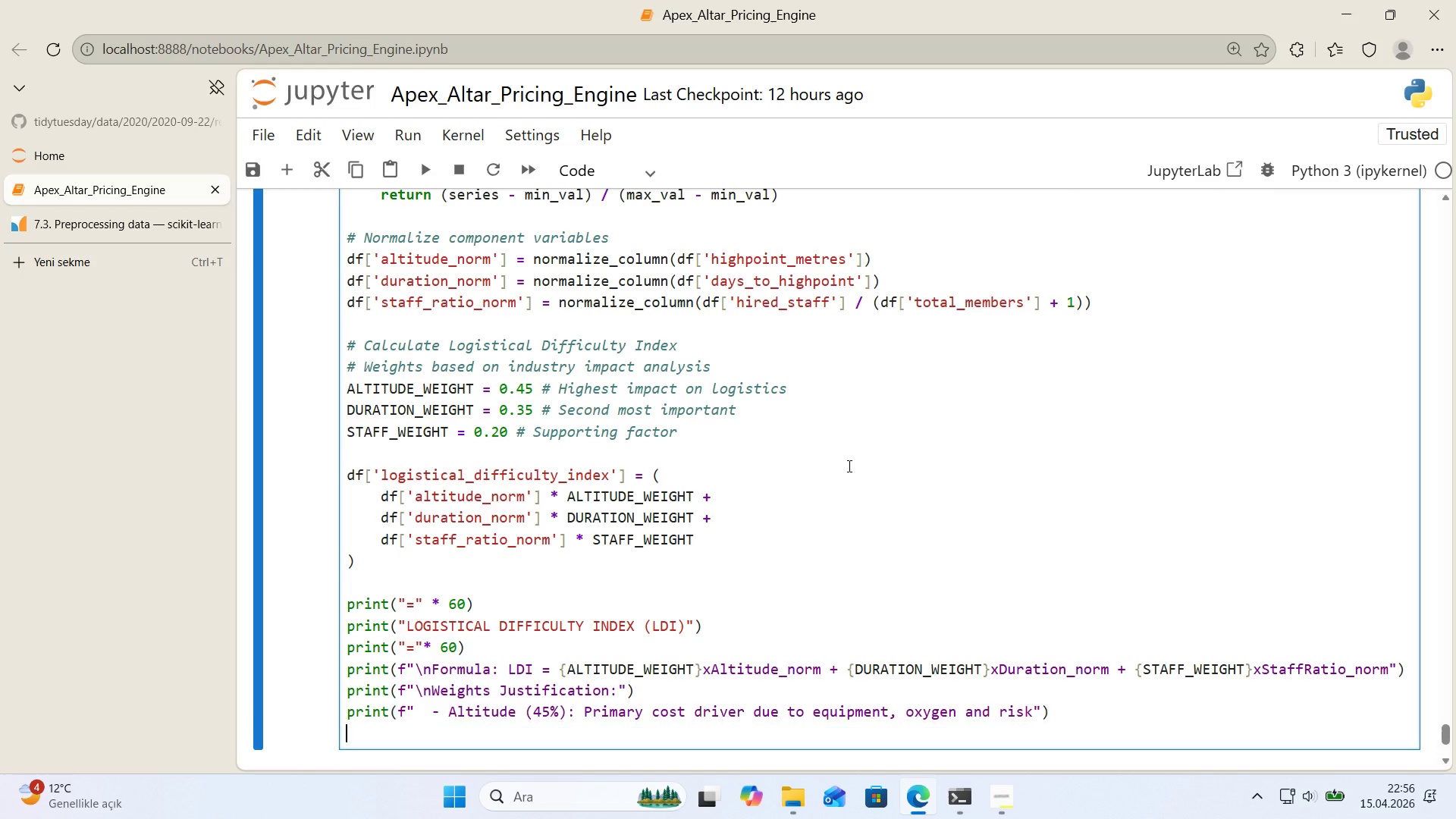 
key(Enter)
 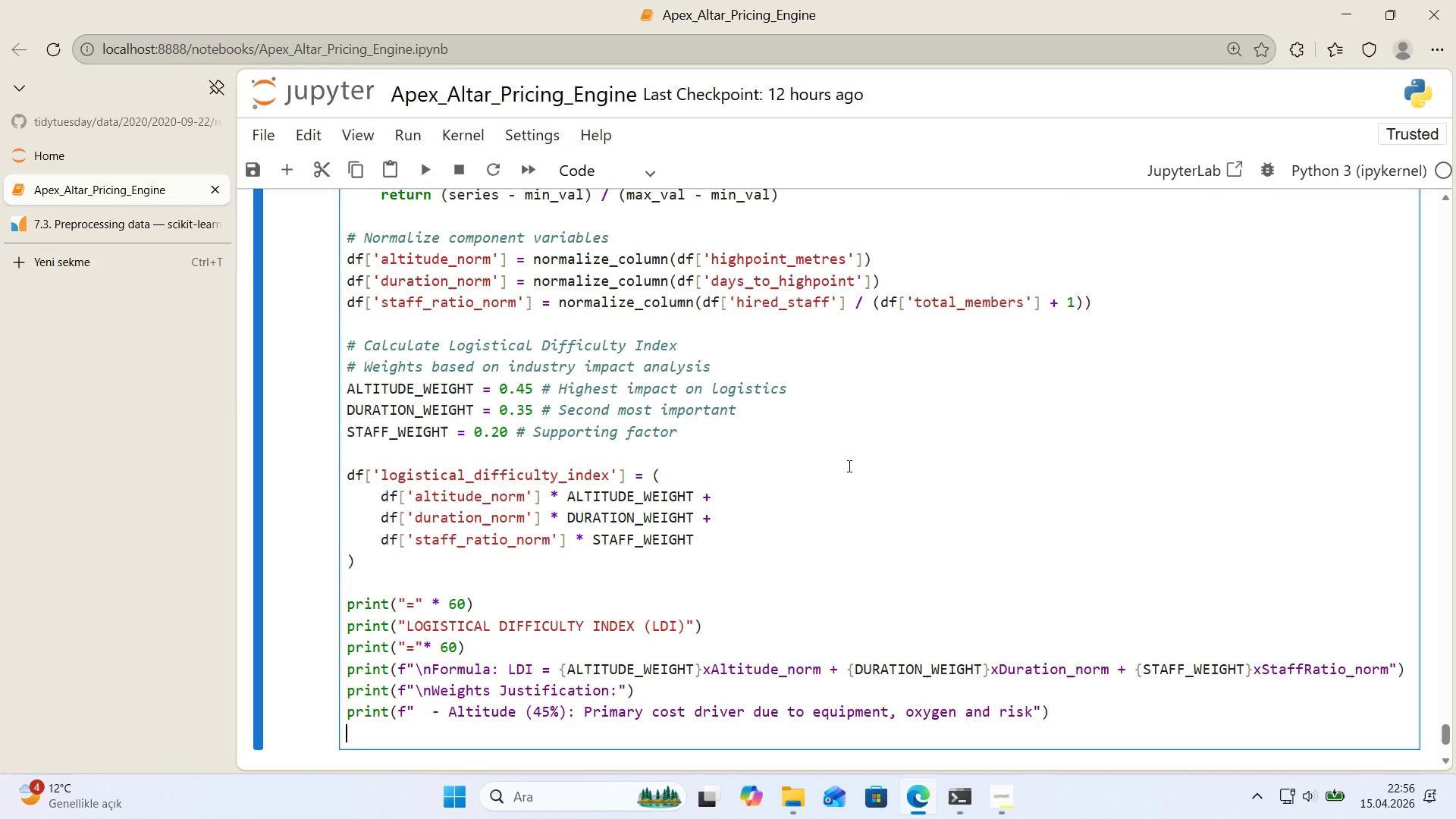 
type(pr'nt*()
 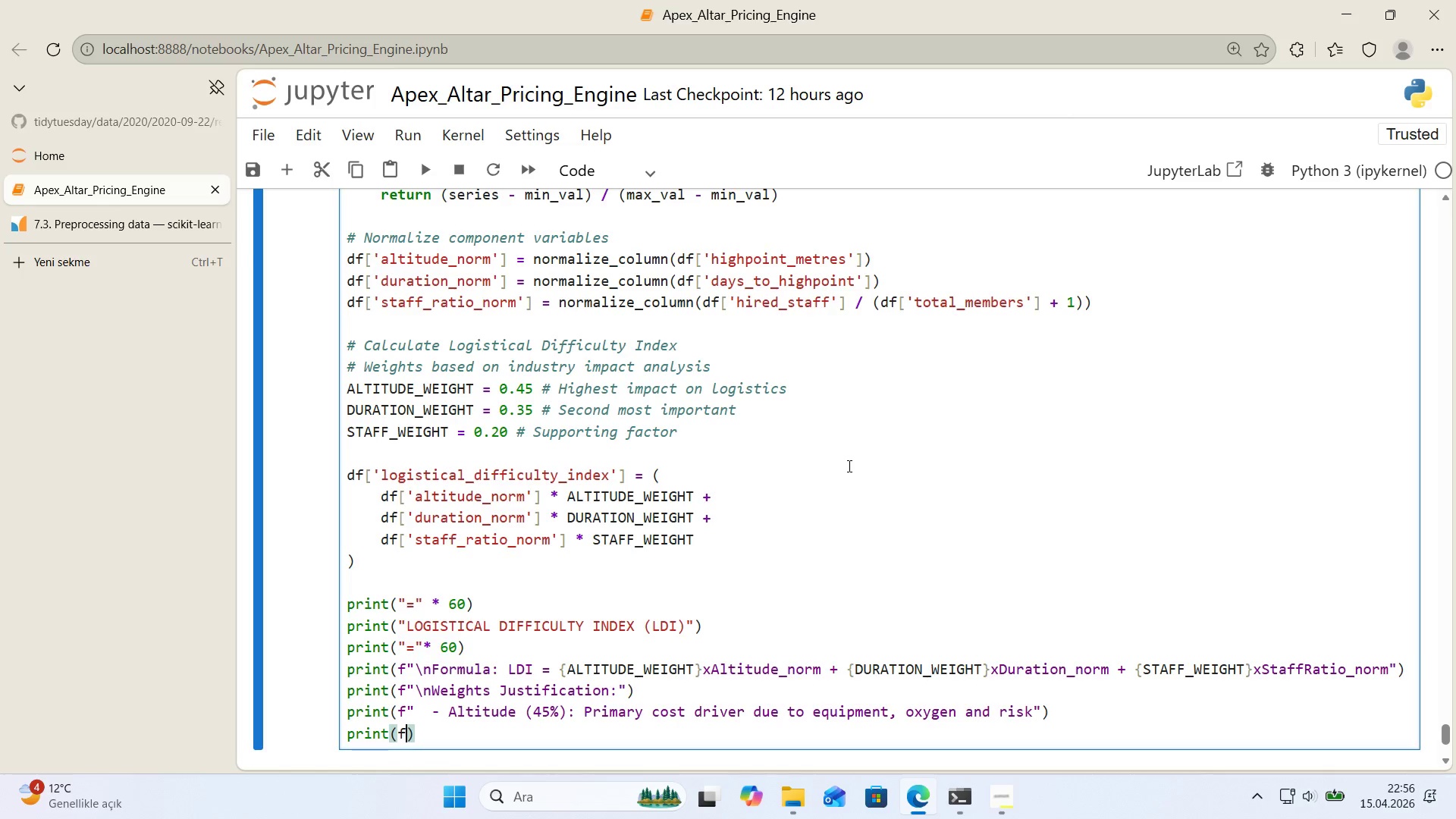 
 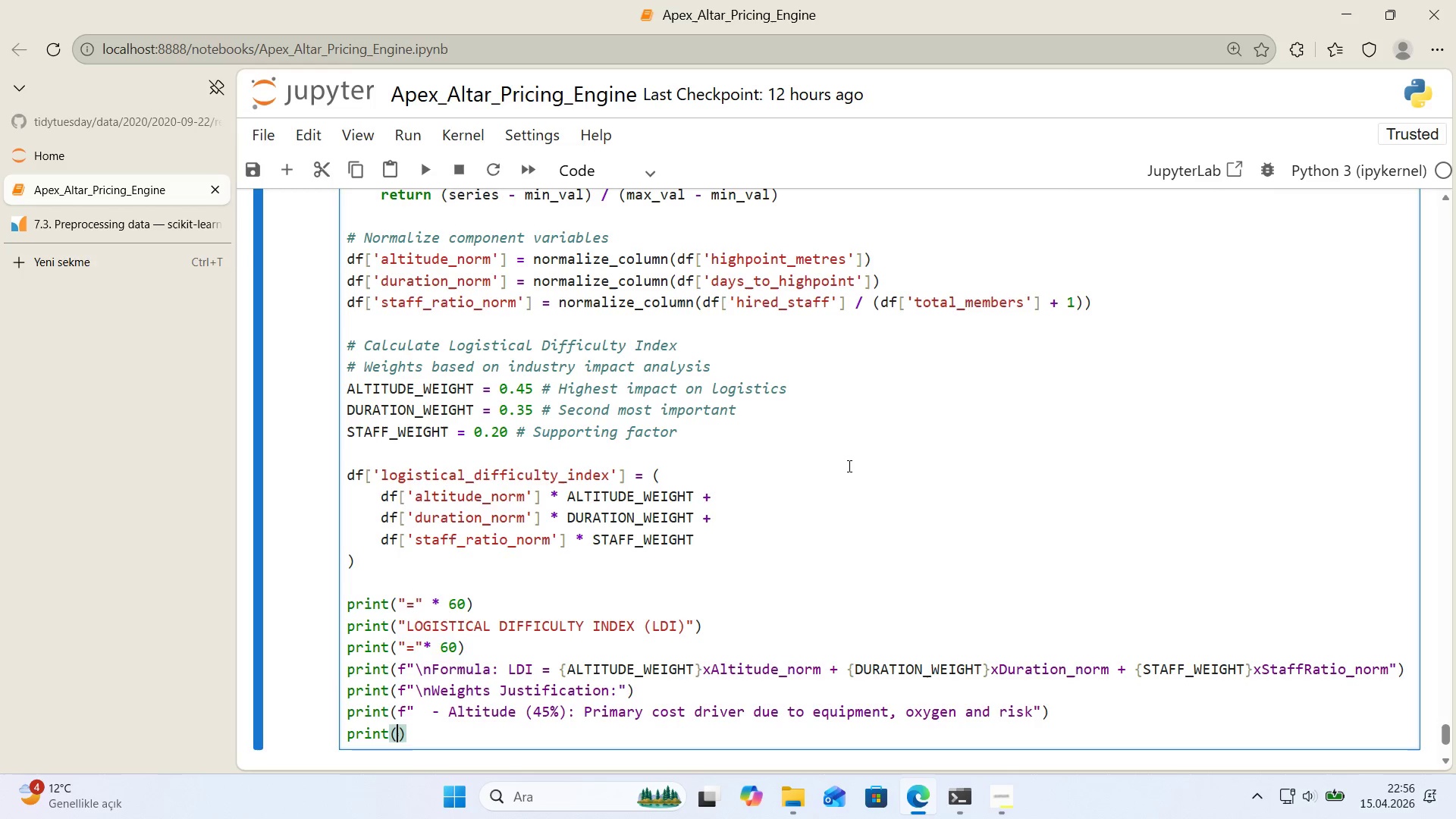 
key(ArrowLeft)
 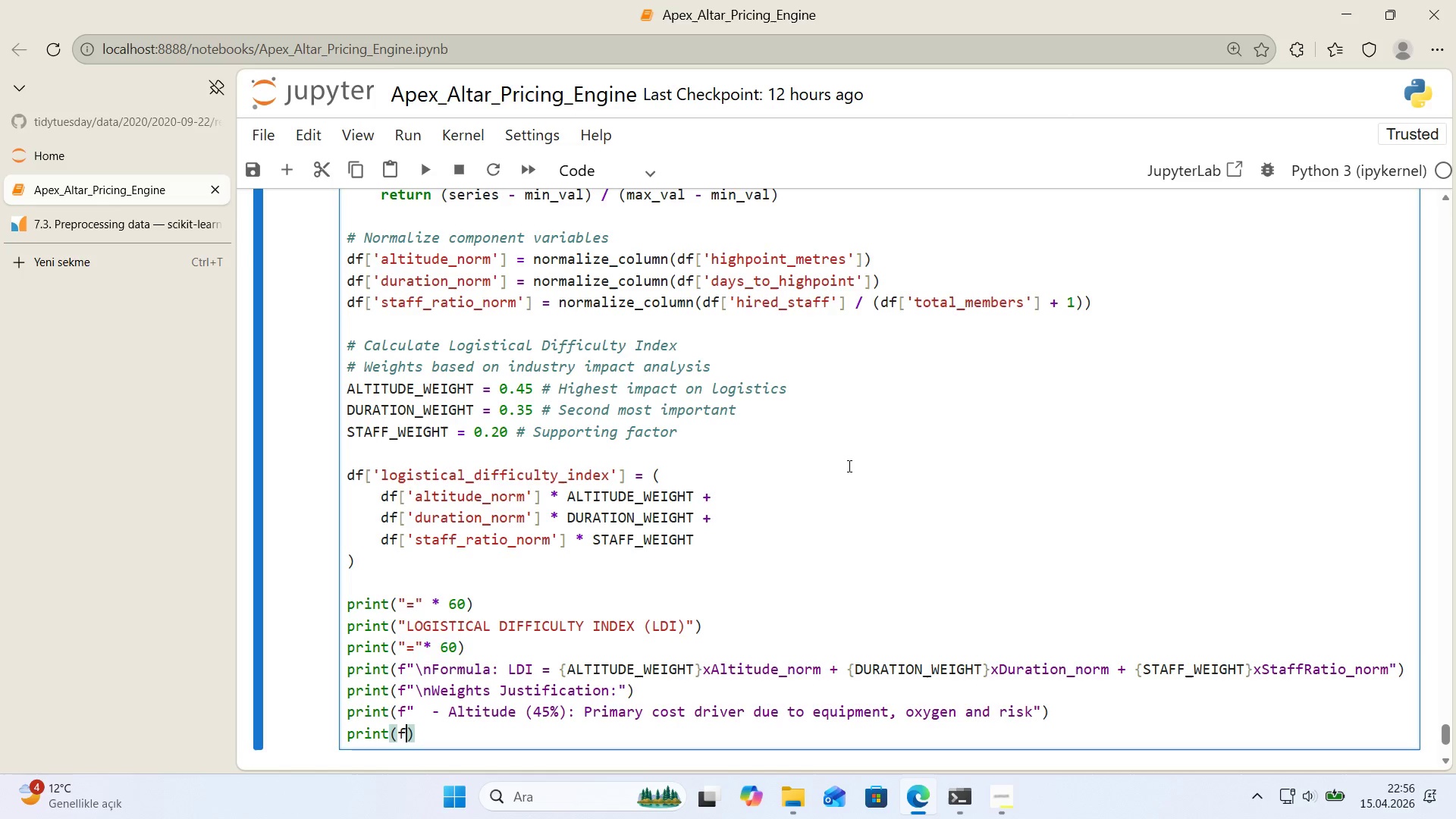 
key(F)
 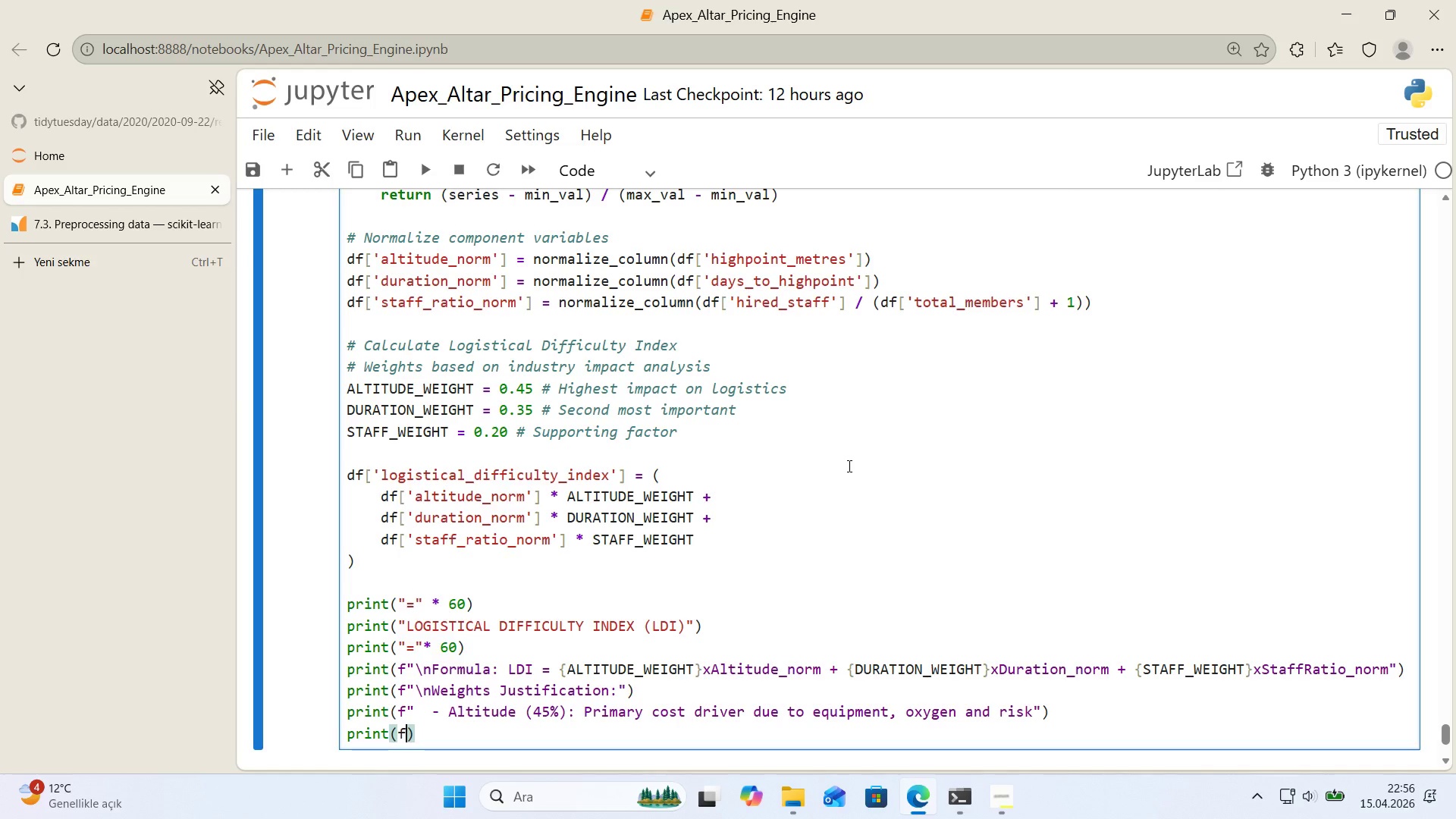 
key(Backquote)
 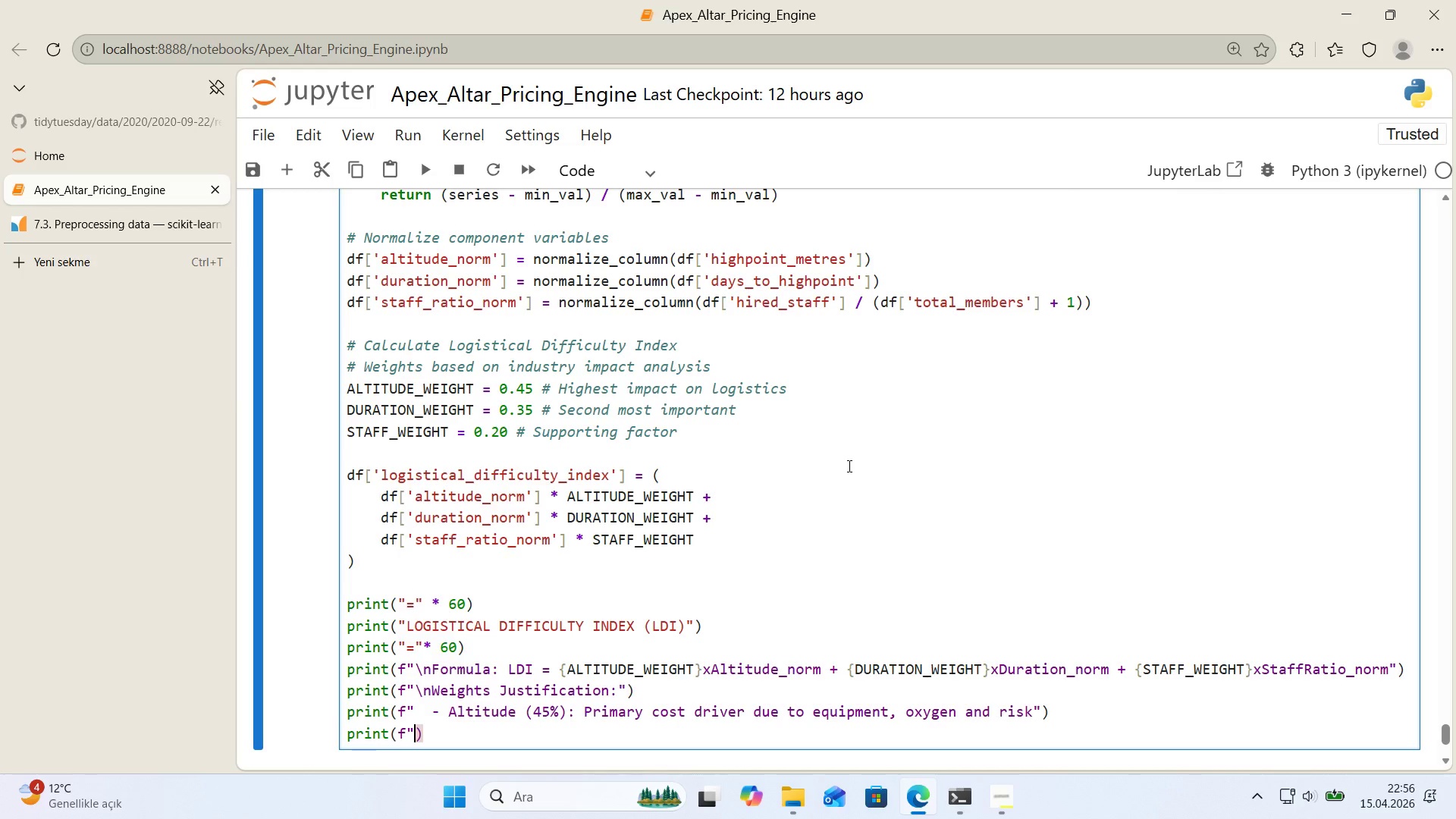 
key(Backquote)
 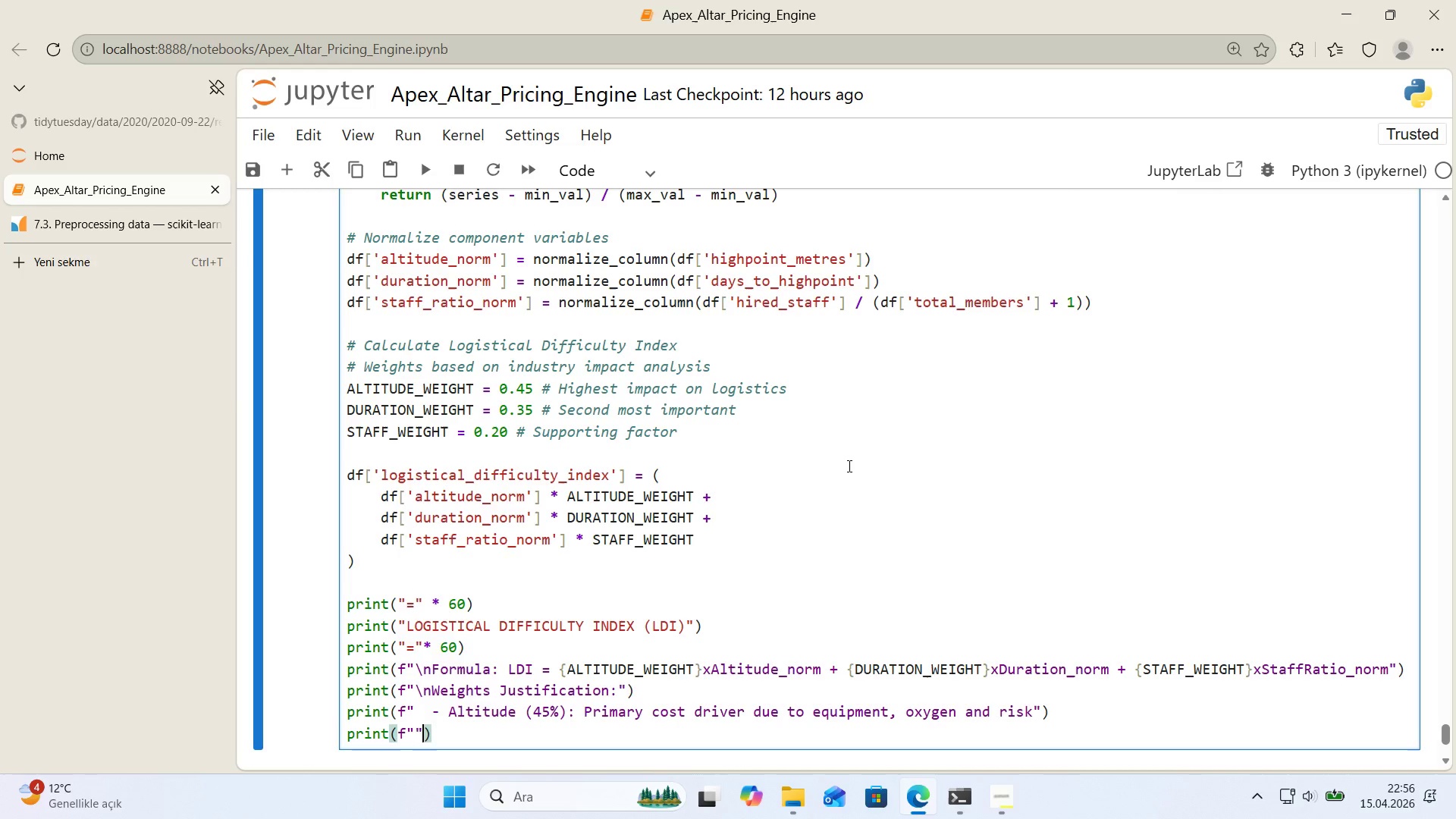 
key(ArrowLeft)
 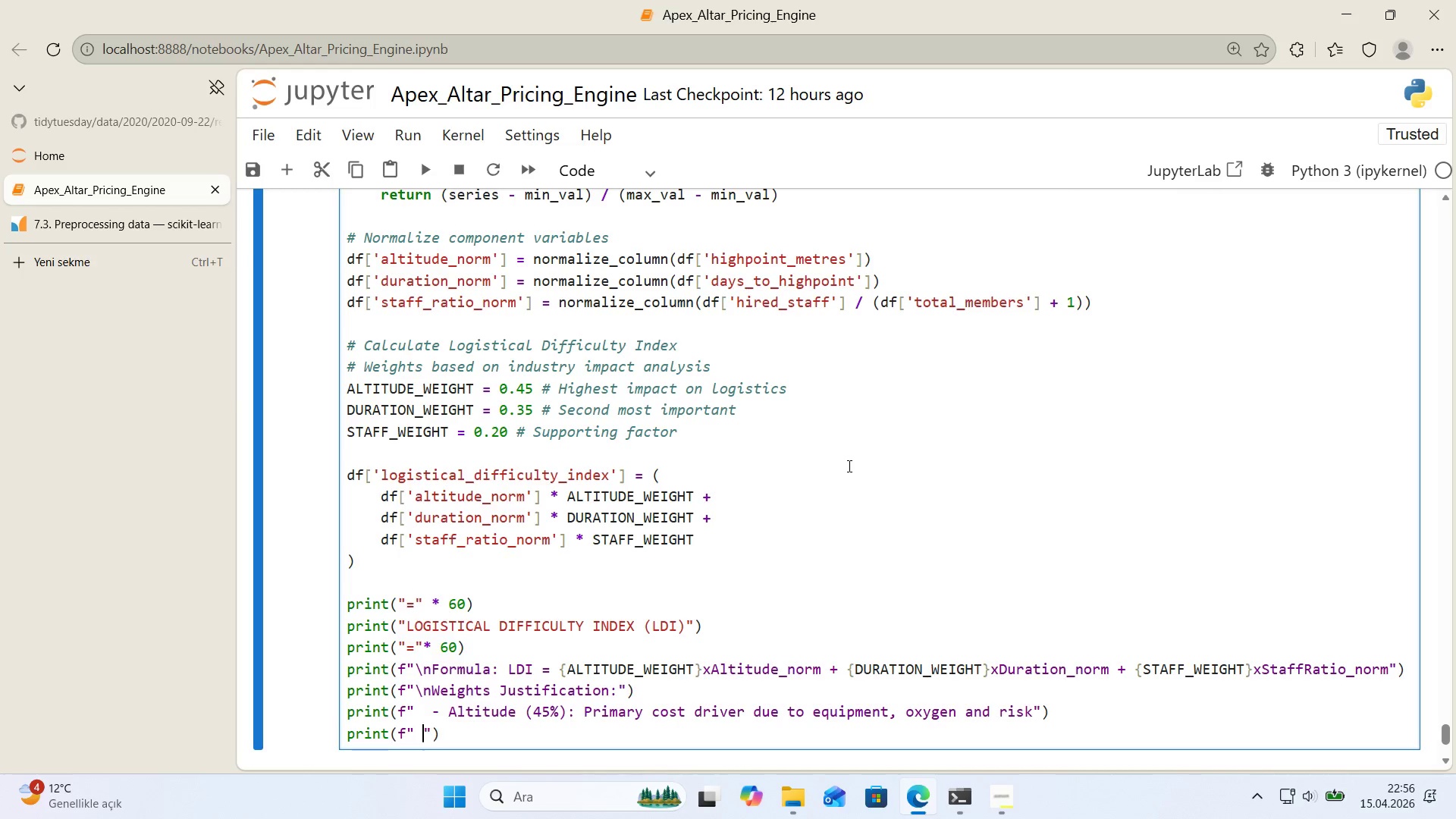 
type(  - Durat'on *()
 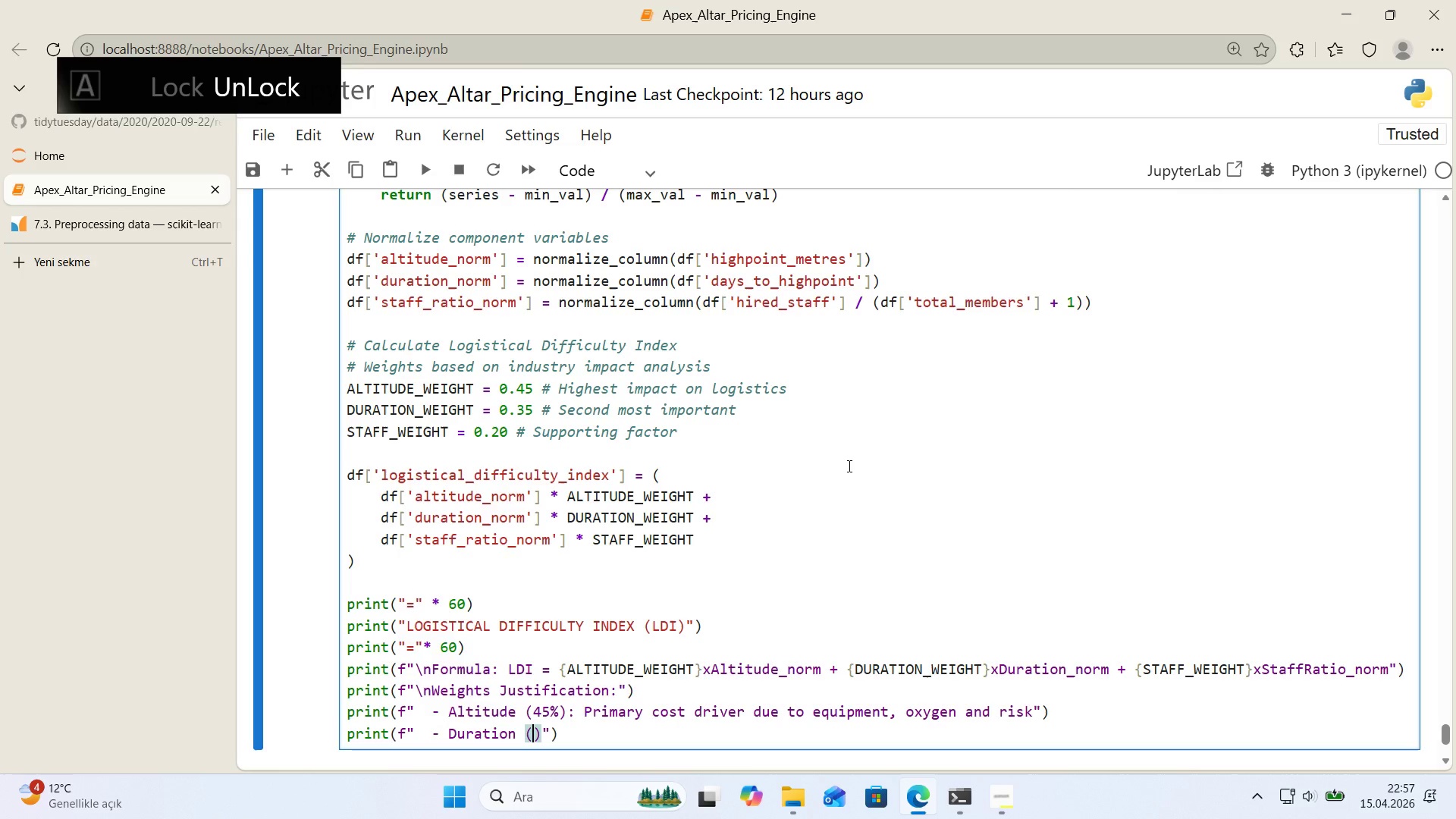 
 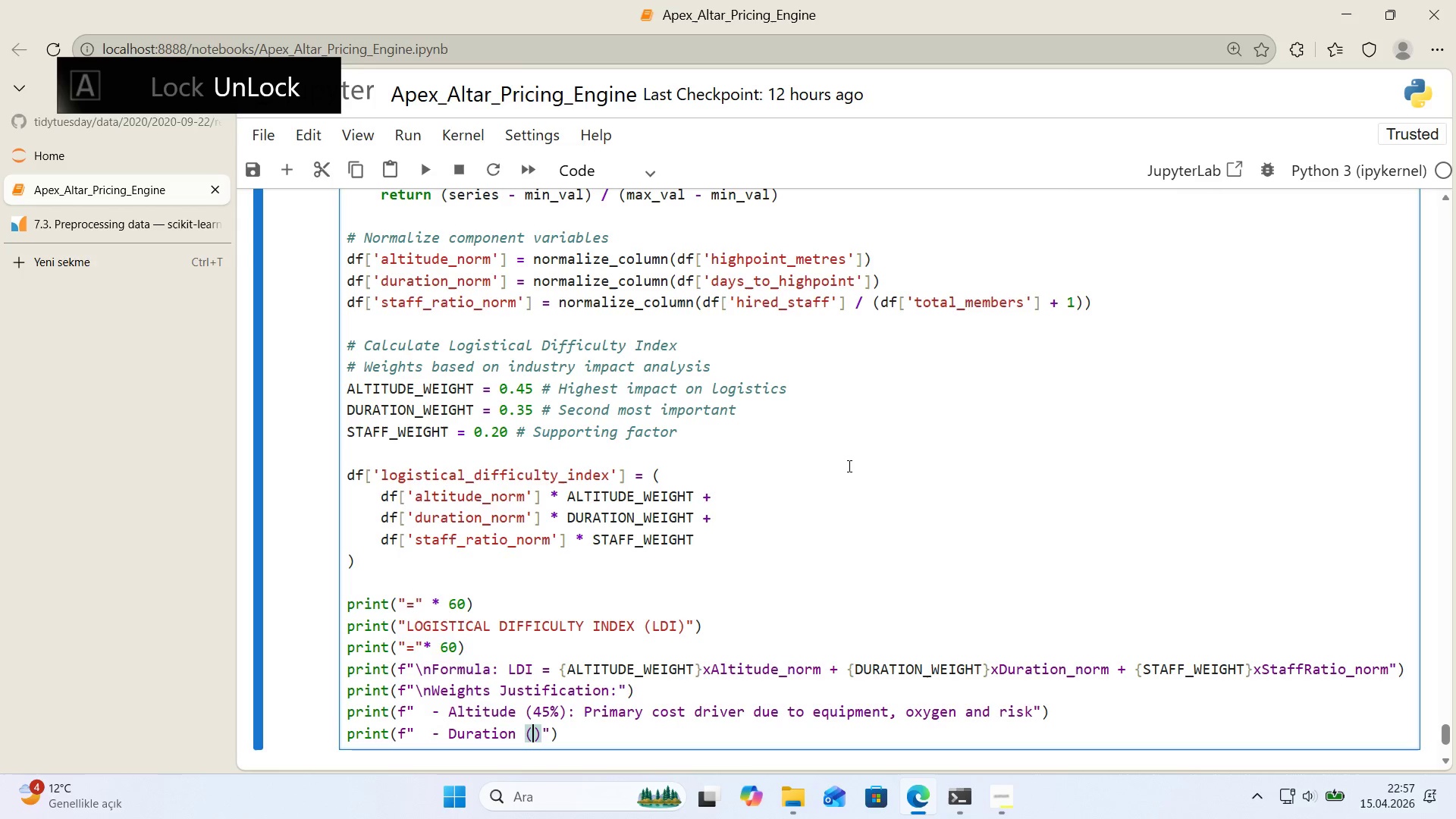 
key(ArrowLeft)
 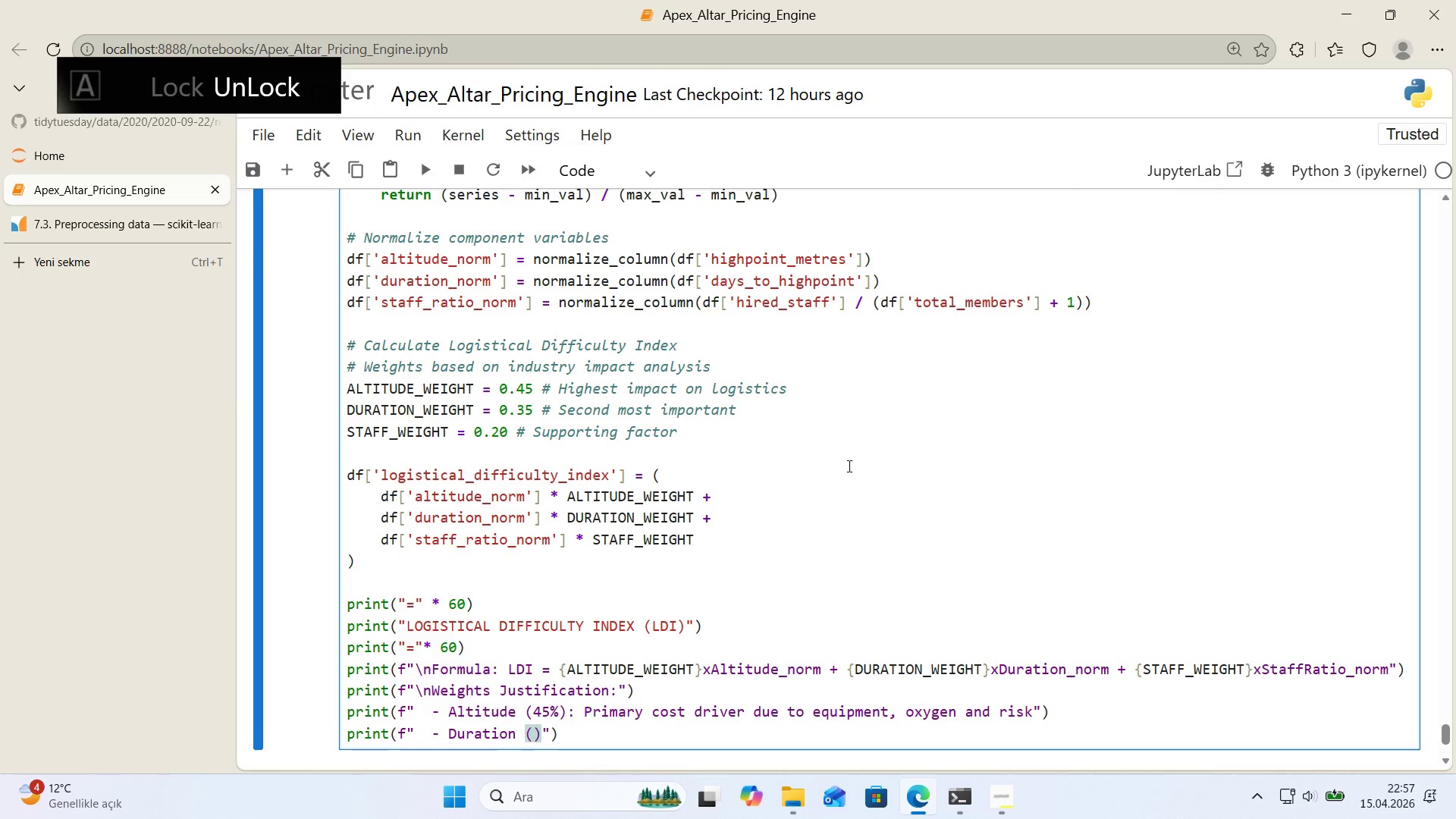 
type(35%)
 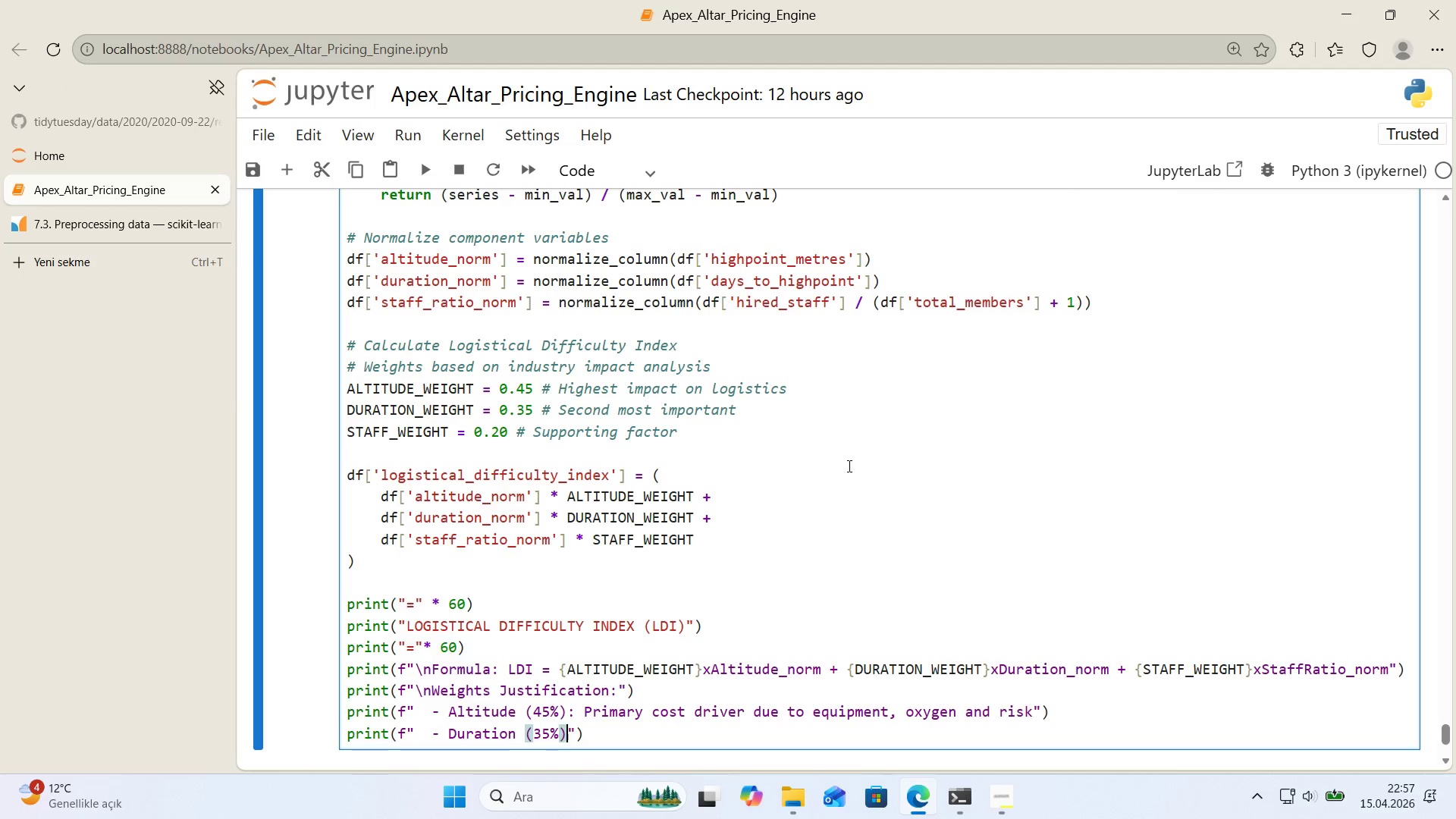 
key(ArrowRight)
 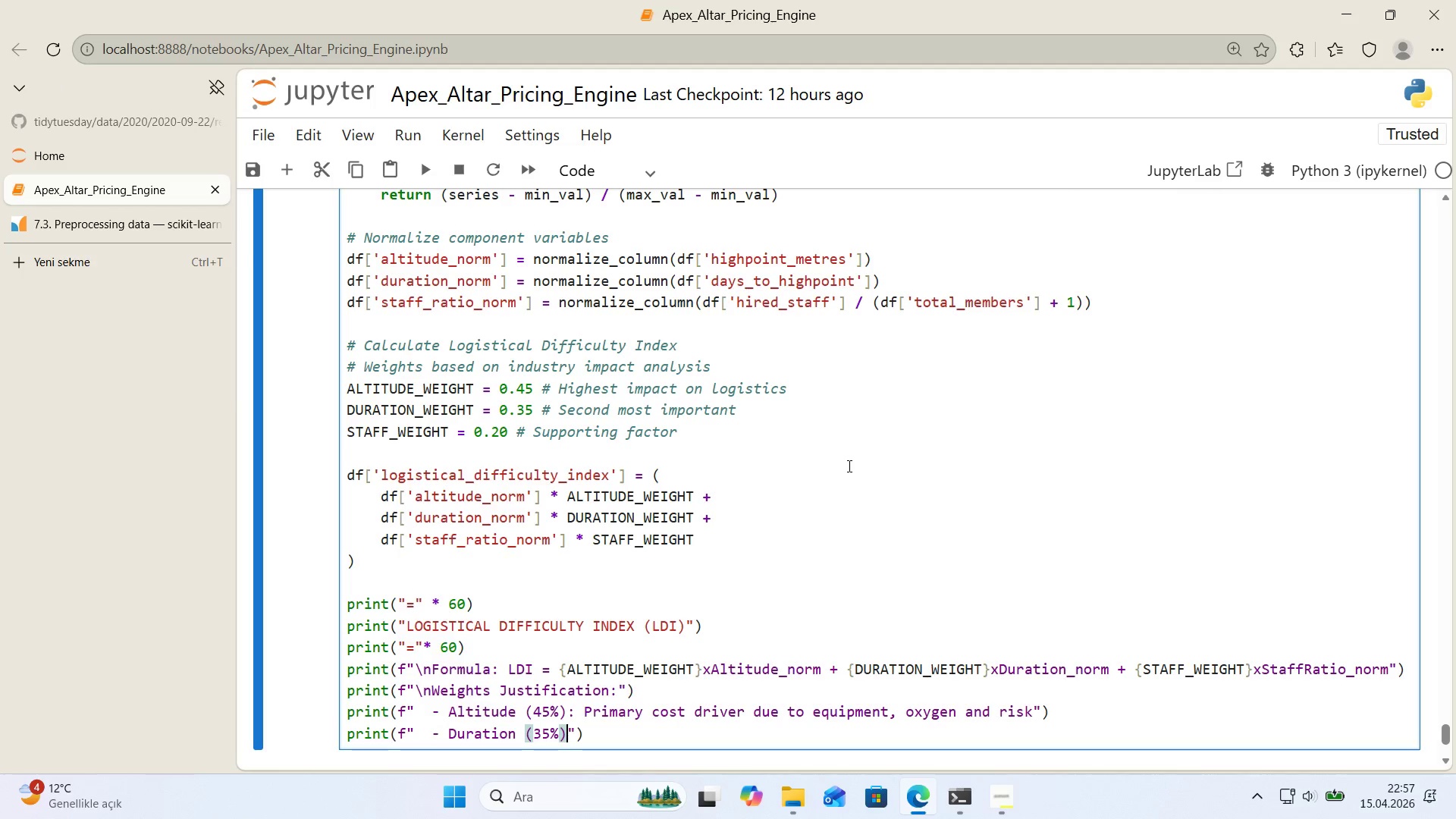 
type(> EX)
key(Backspace)
type(xtended stays 'ncrease)
 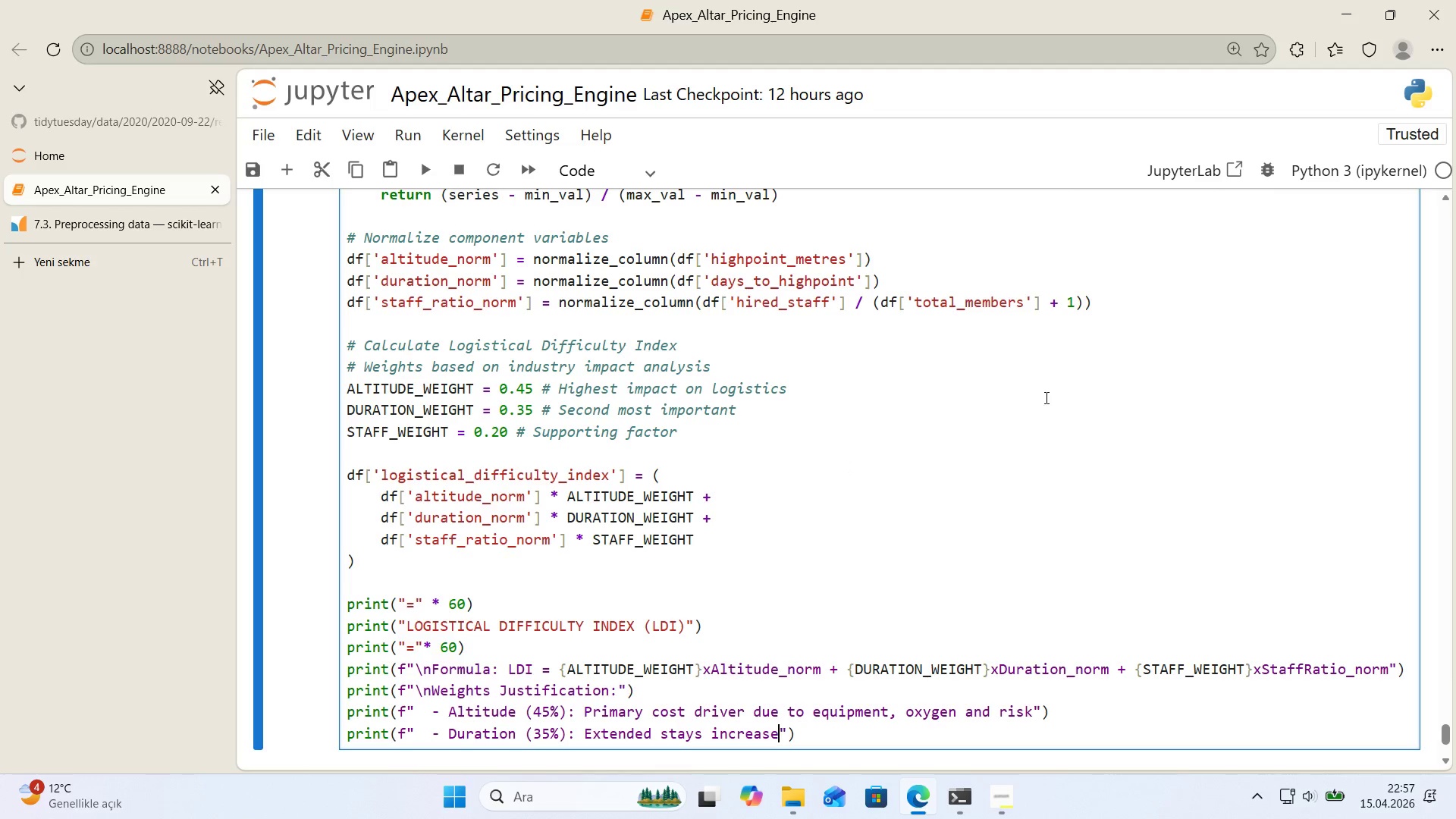 
scroll: coordinate [1074, 391], scroll_direction: down, amount: 1.0
 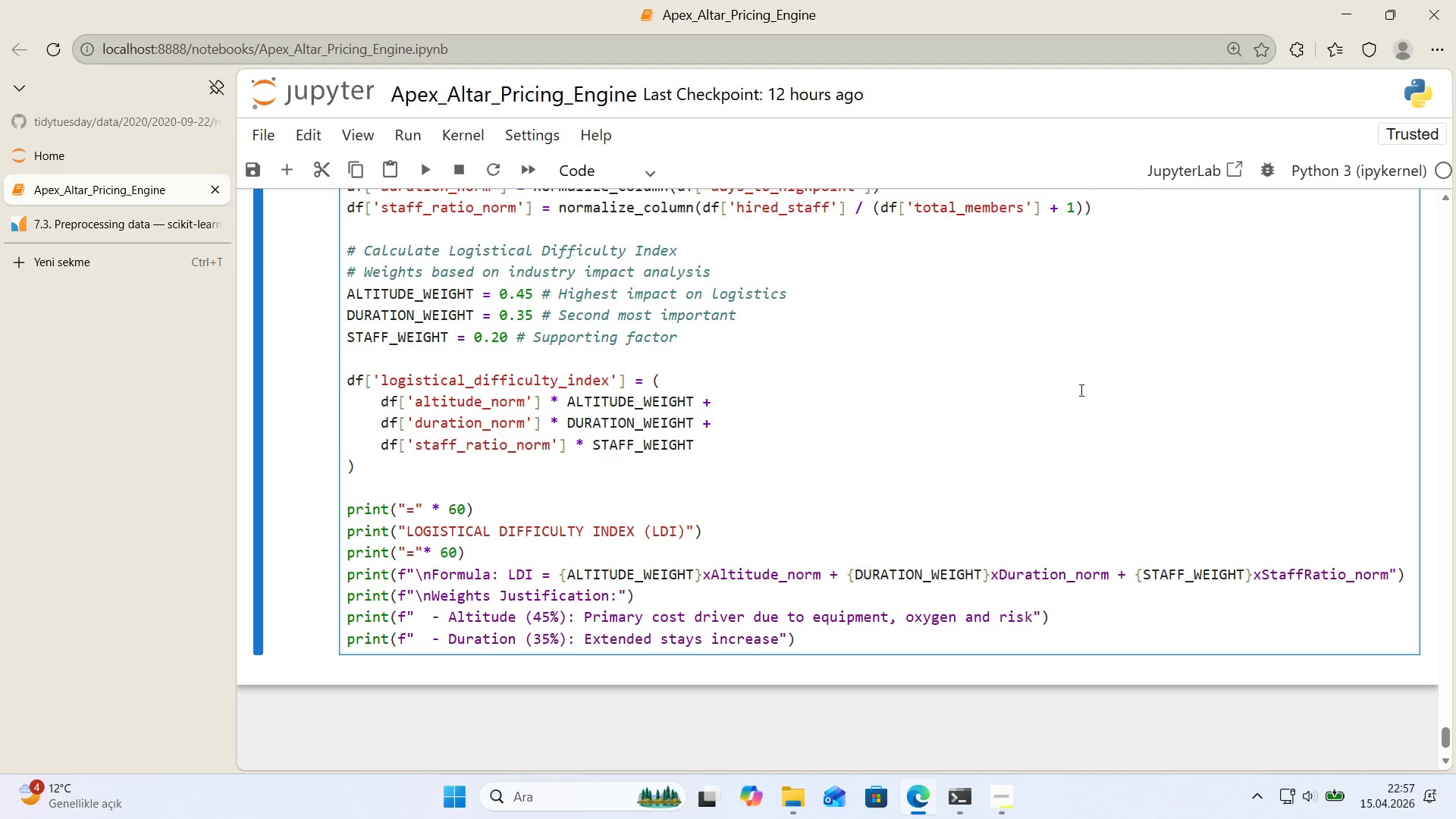 
type( accoman)
 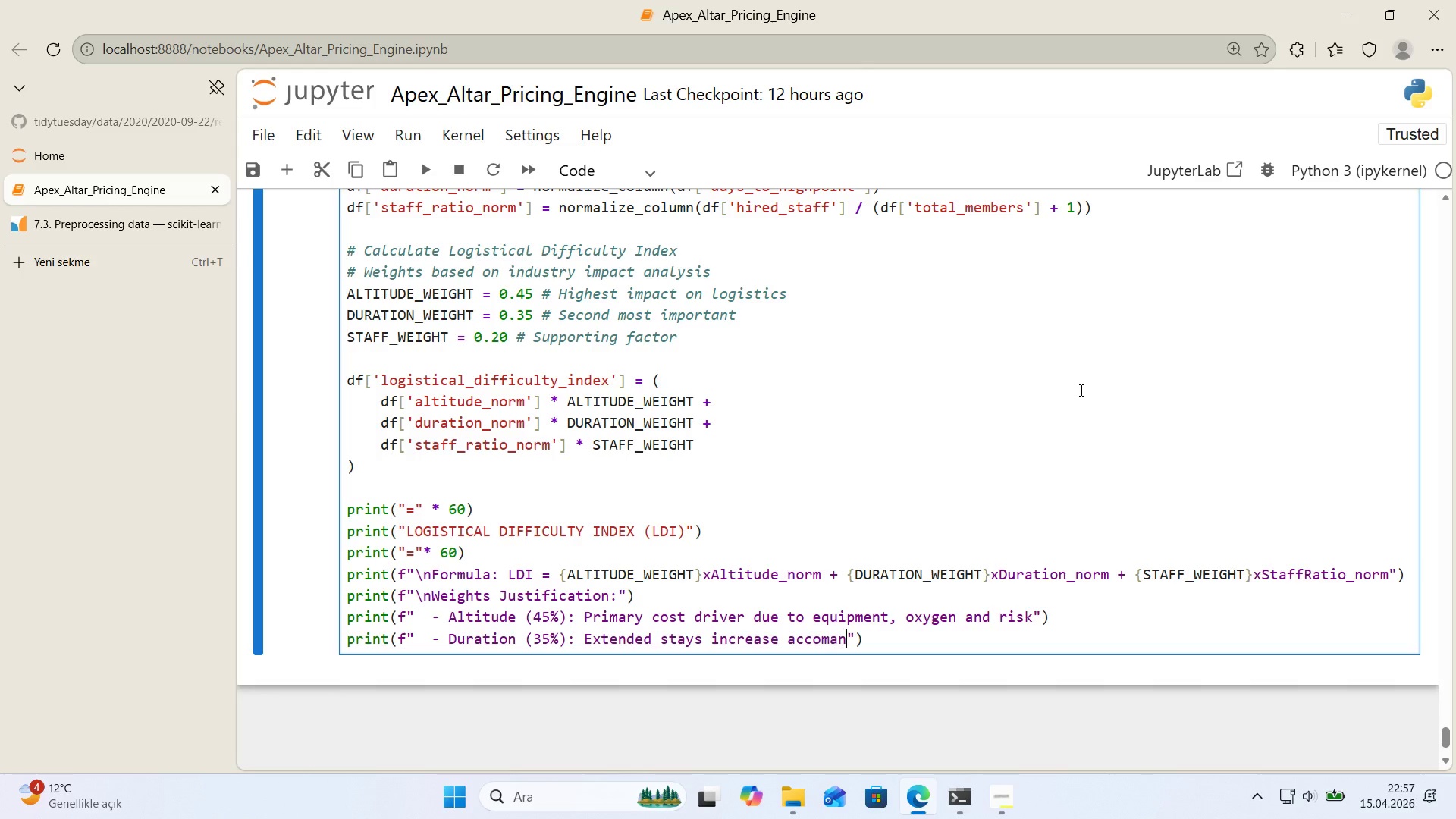 
type(dat'on and staff costs)
 